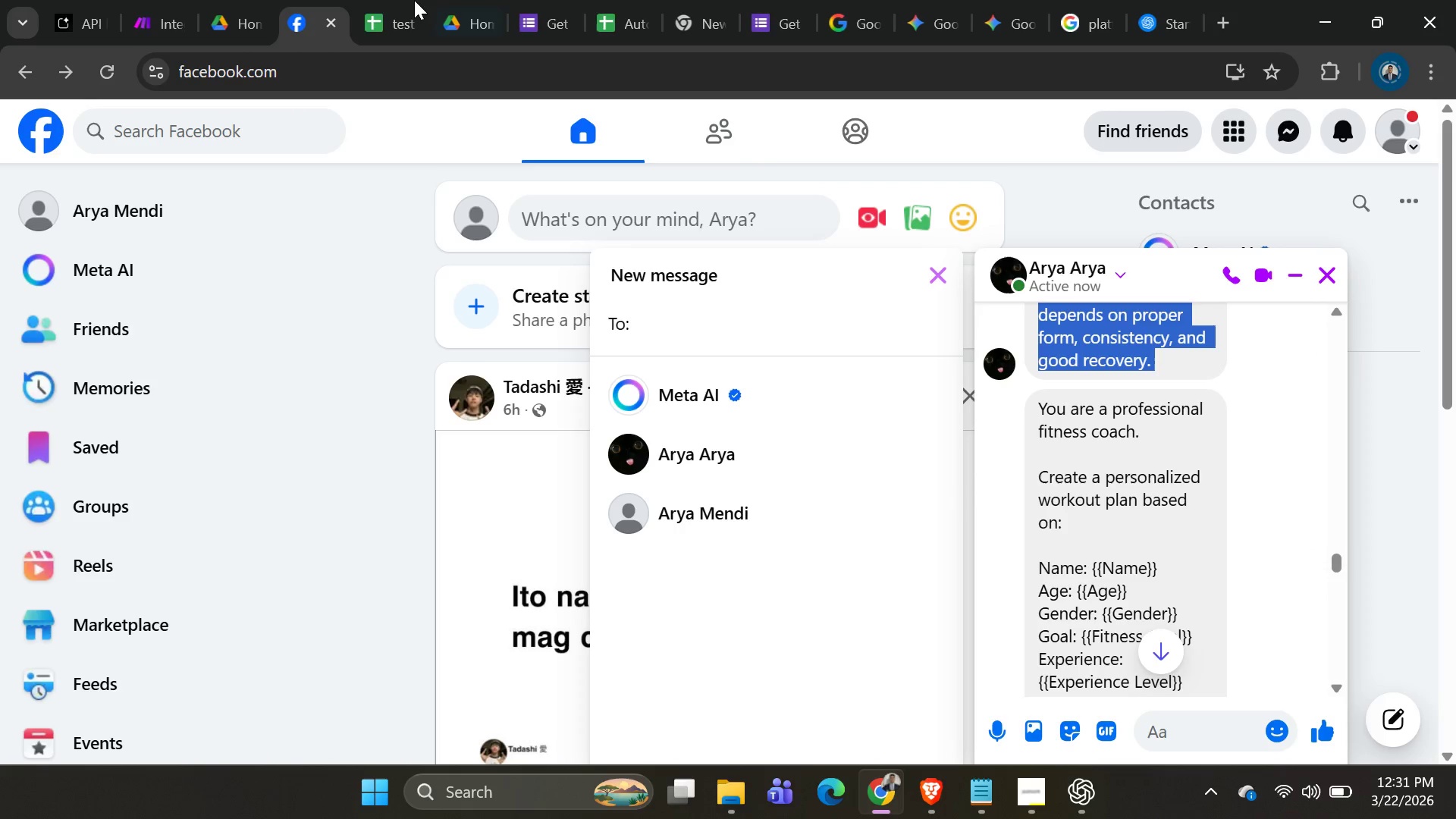 
scroll: coordinate [1089, 617], scroll_direction: down, amount: 3.0
 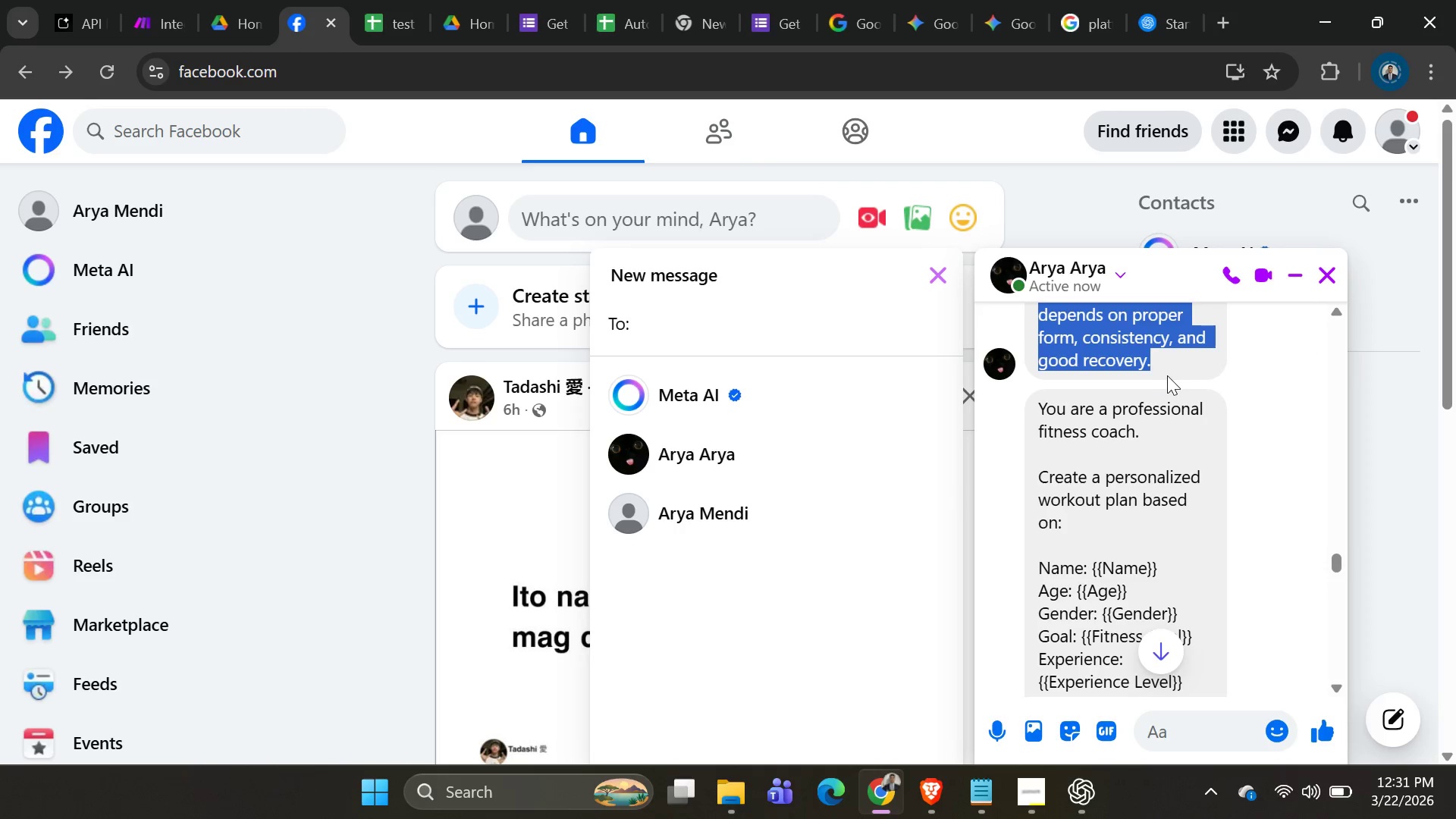 
key(Control+C)
 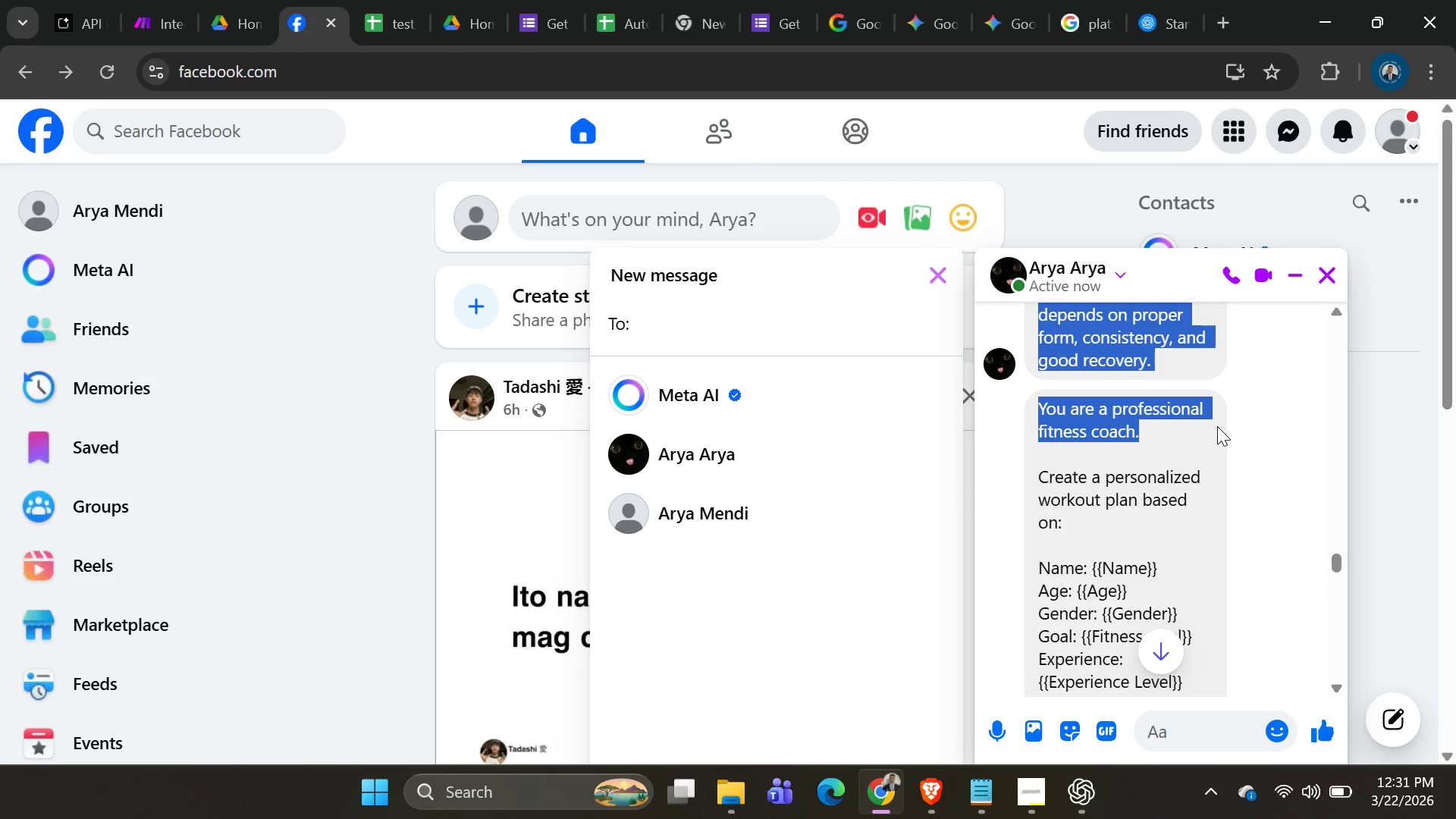 
key(Control+C)
 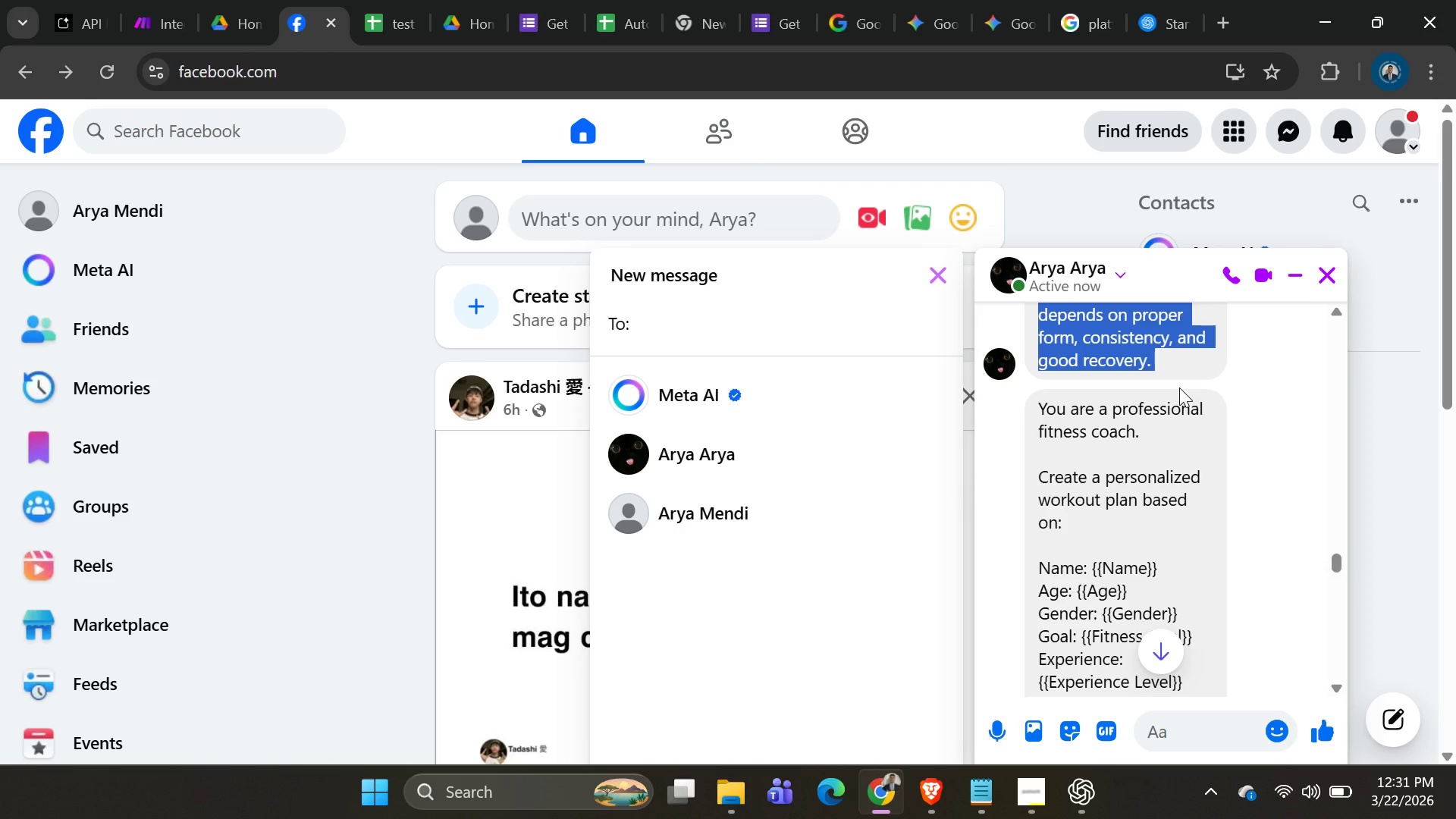 
key(Control+C)
 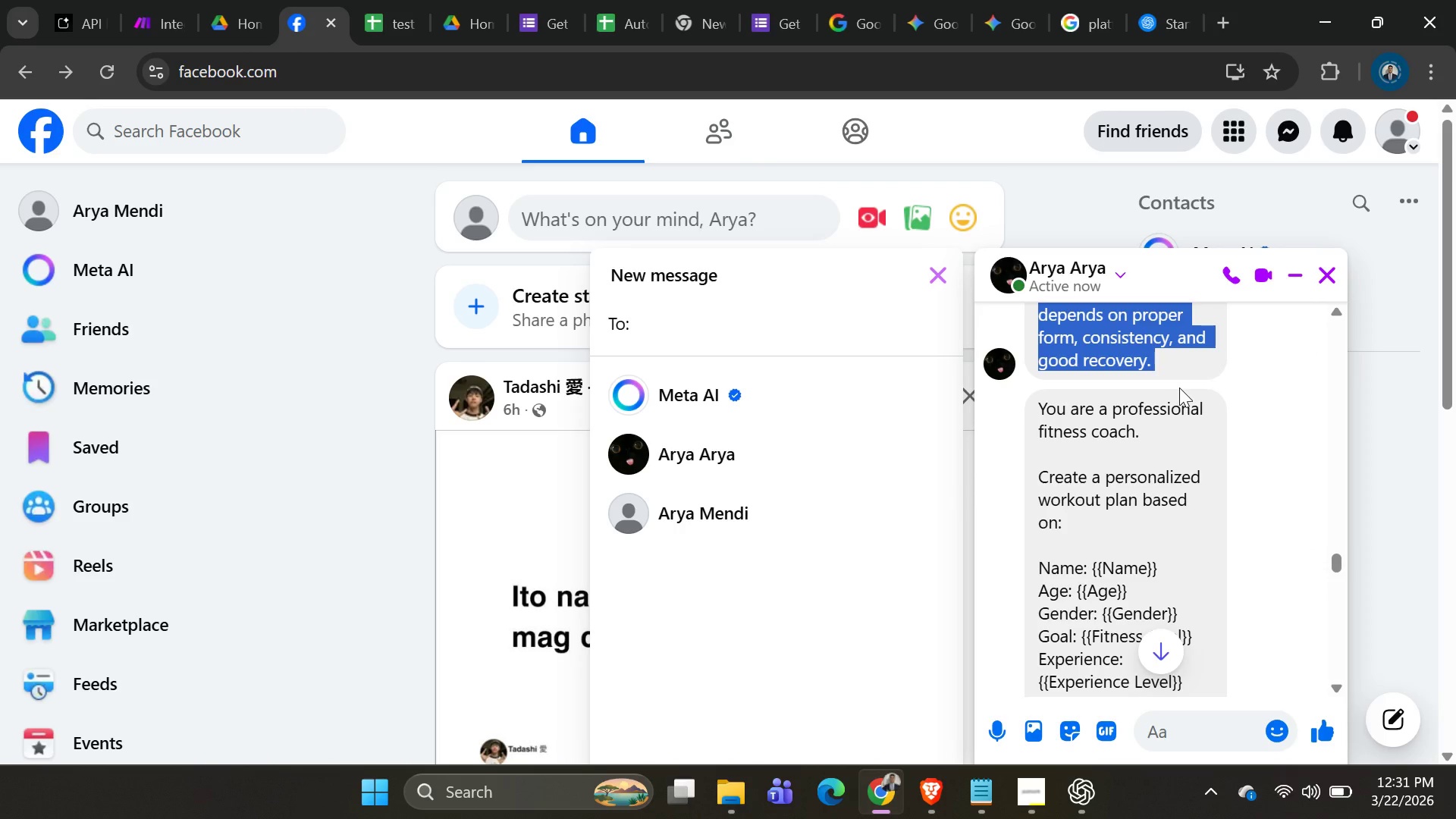 
key(Control+C)
 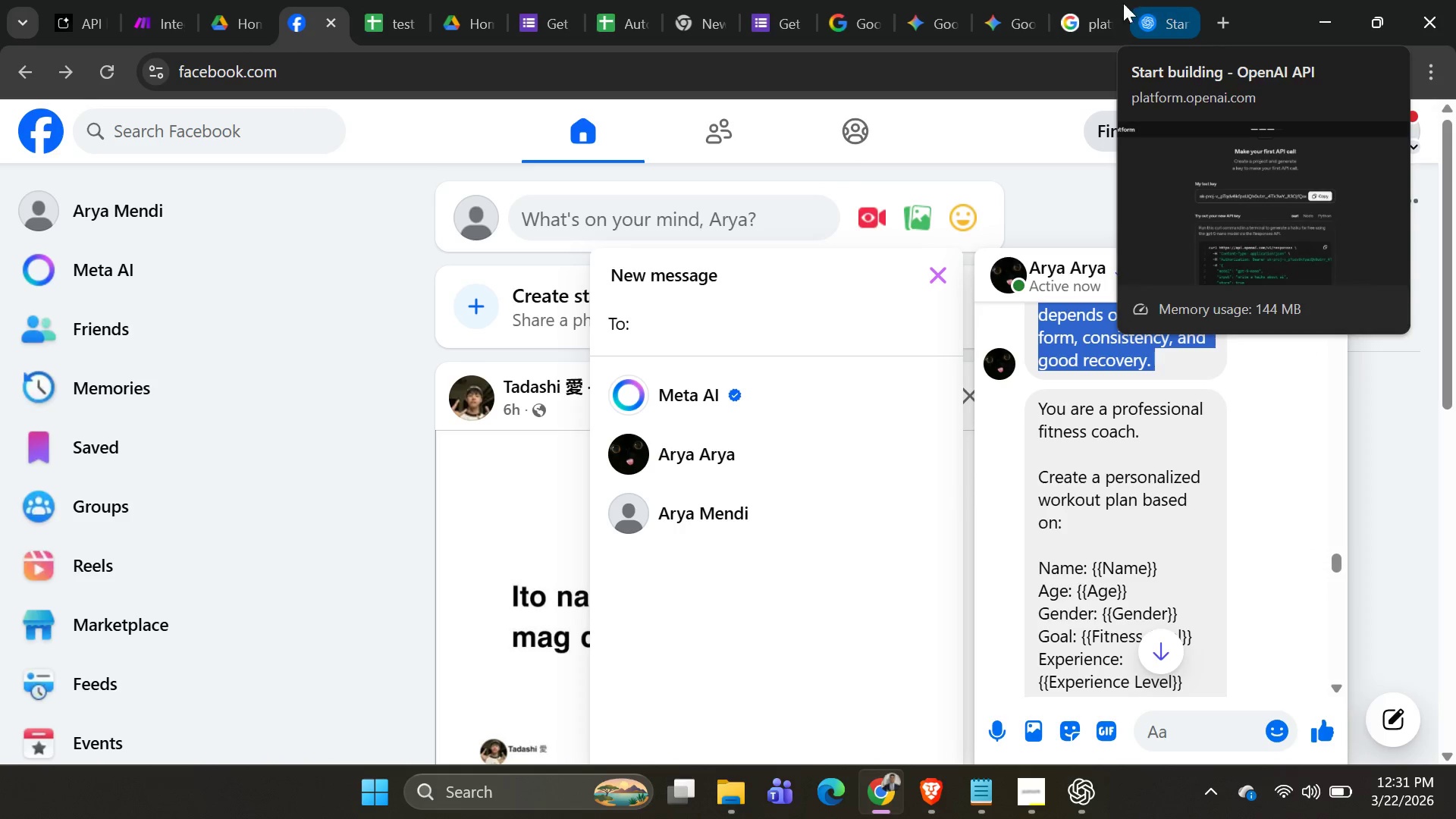 
left_click([156, 24])
 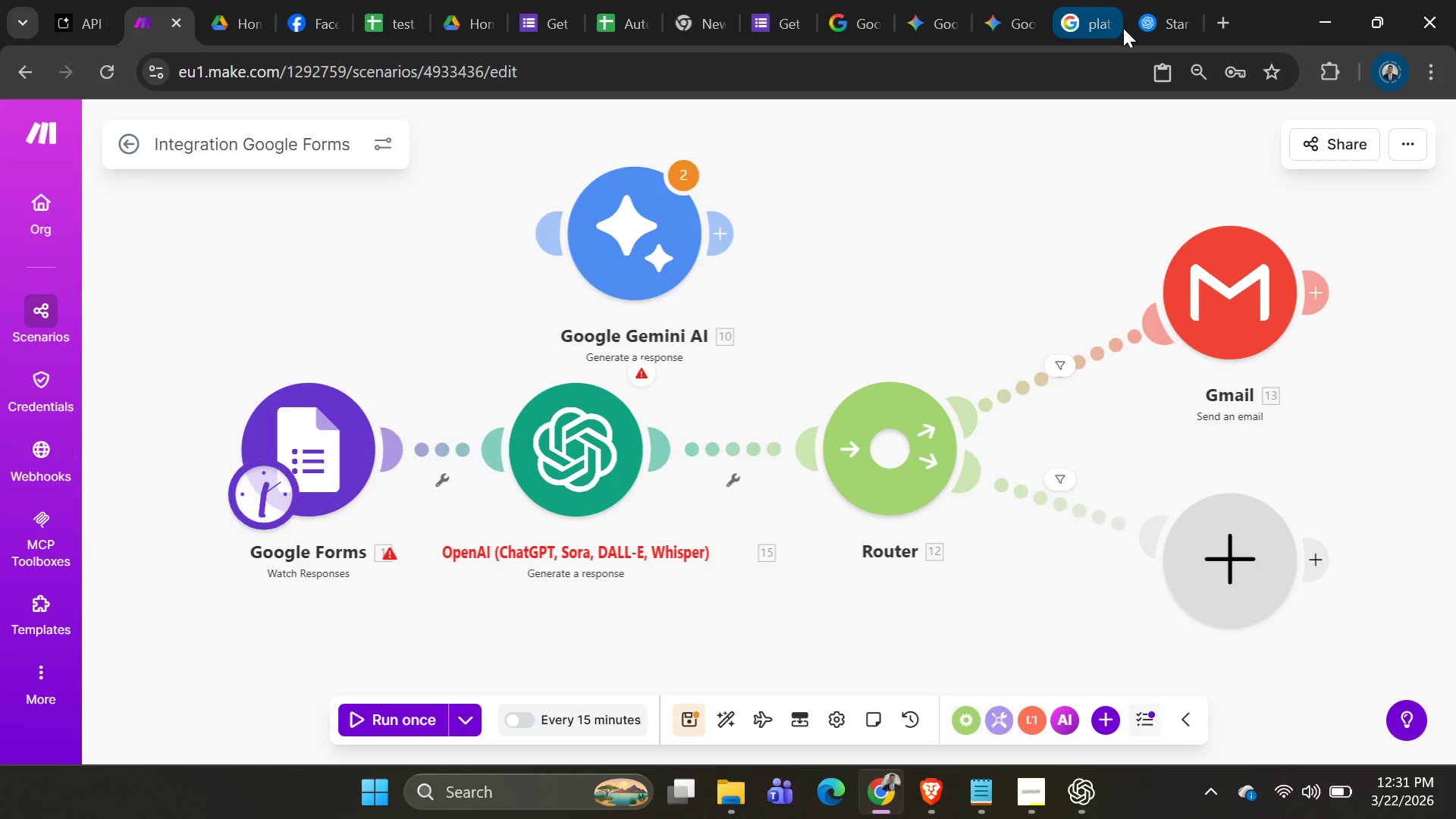 
left_click([1138, 26])
 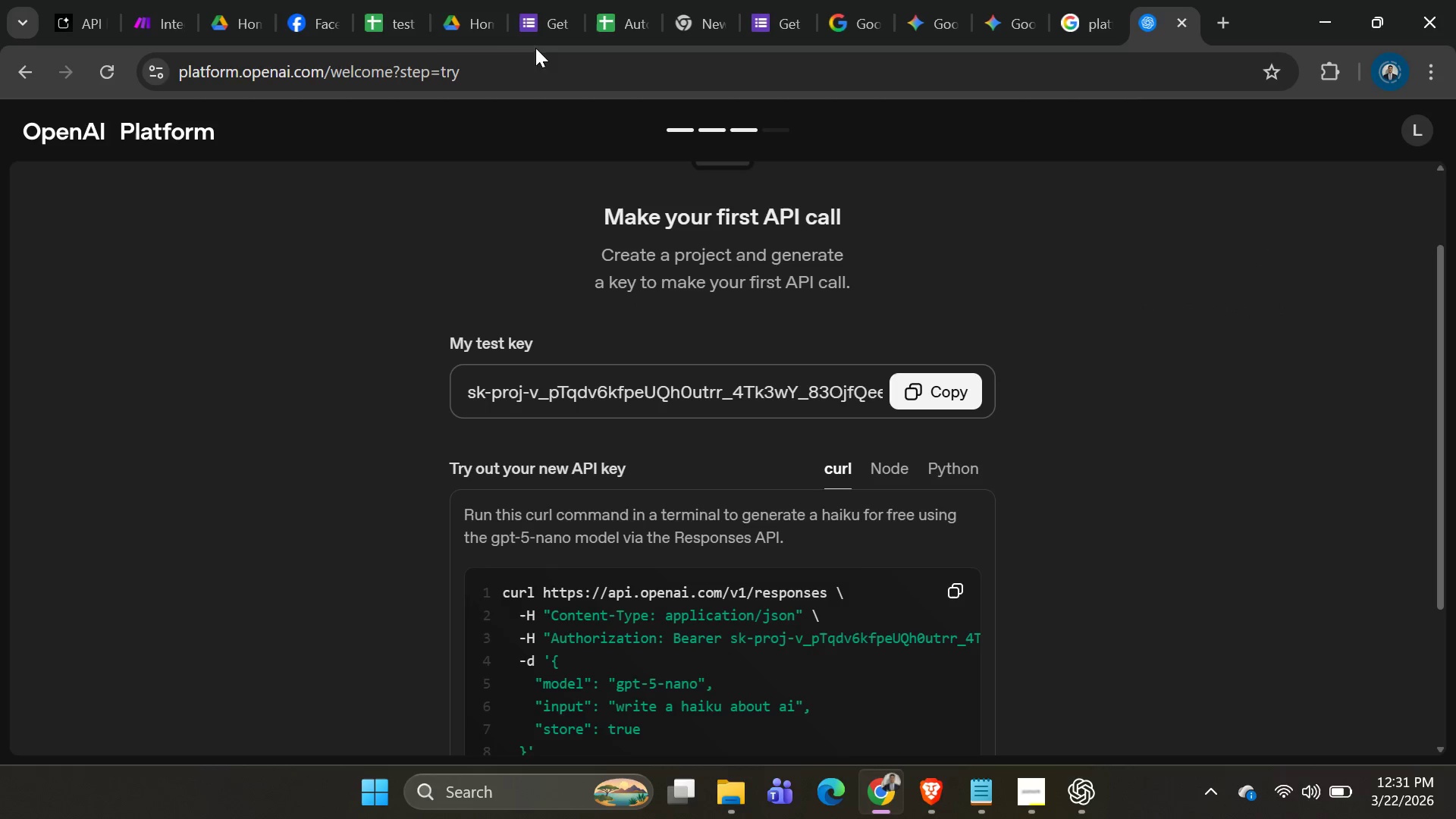 
left_click([305, 12])
 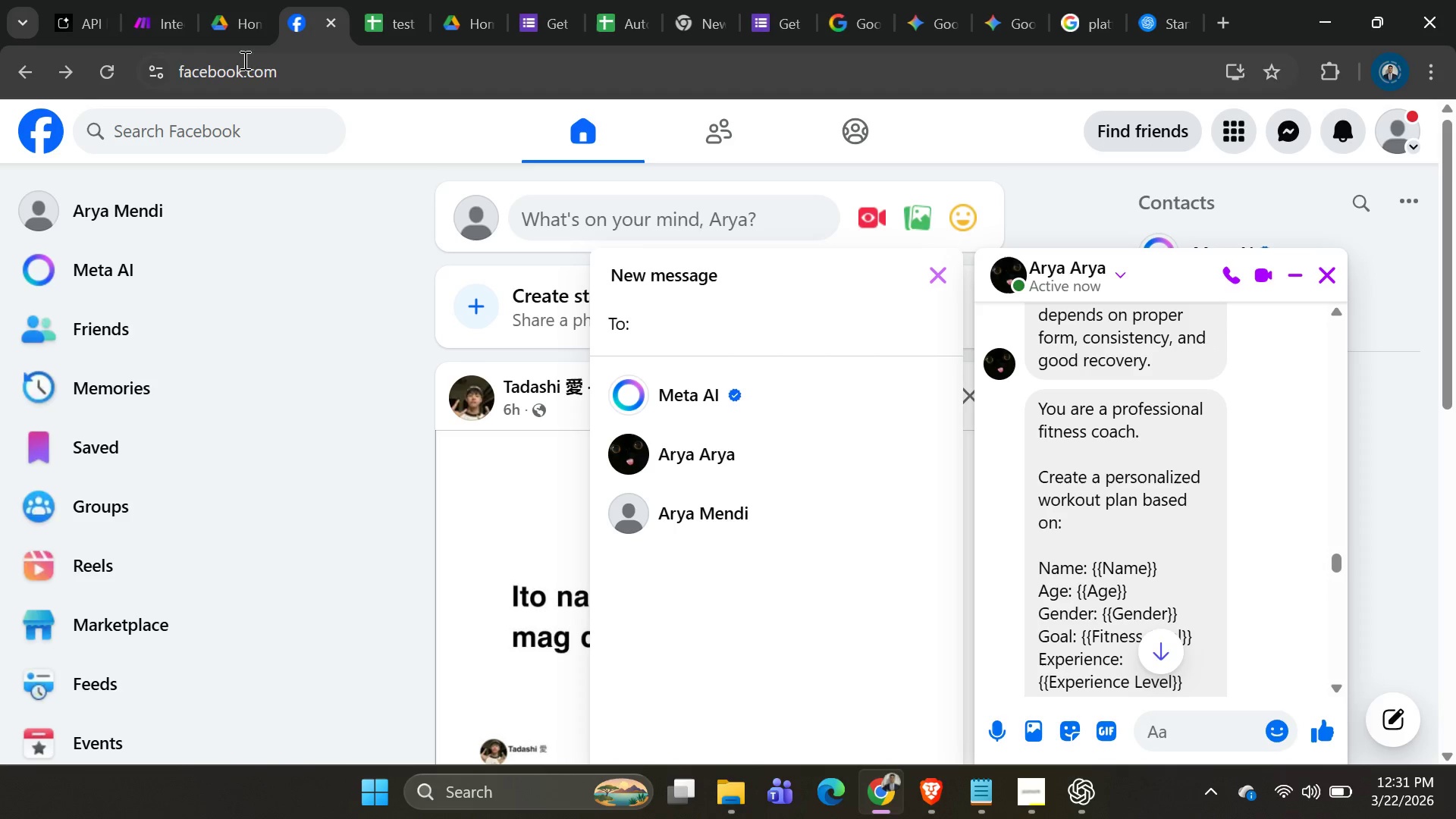 
left_click([163, 17])
 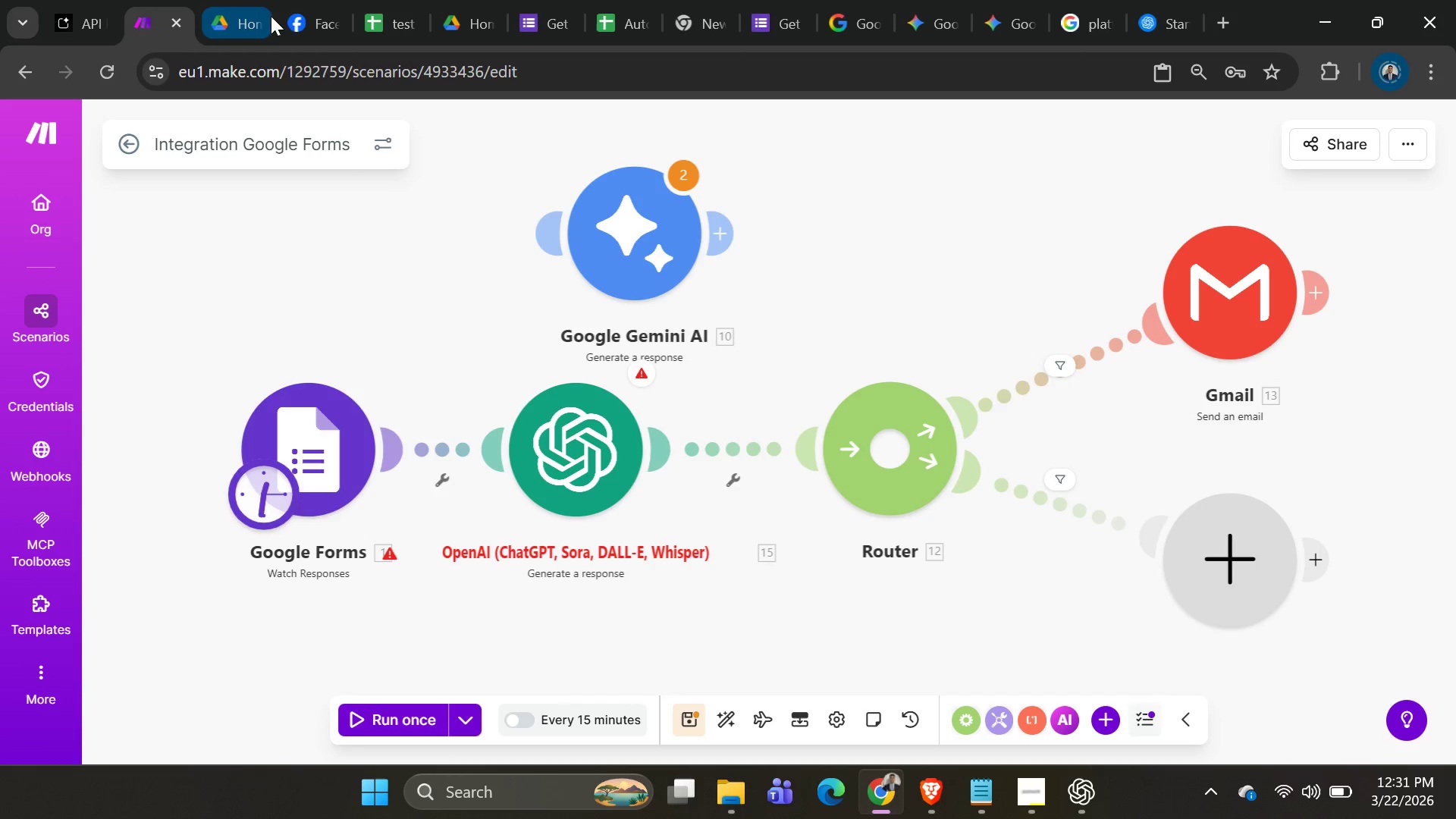 
left_click([300, 21])
 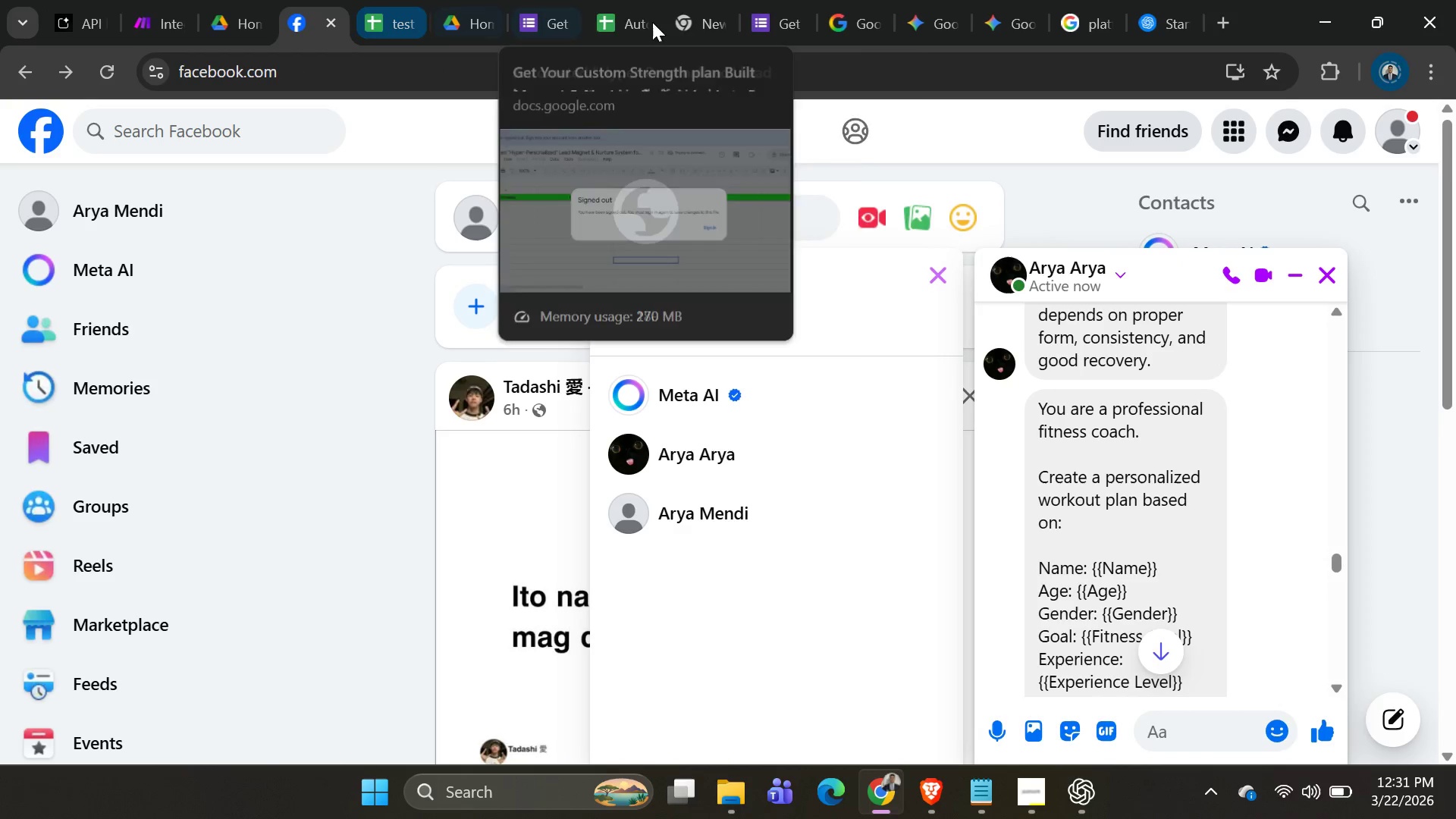 
left_click([754, 22])
 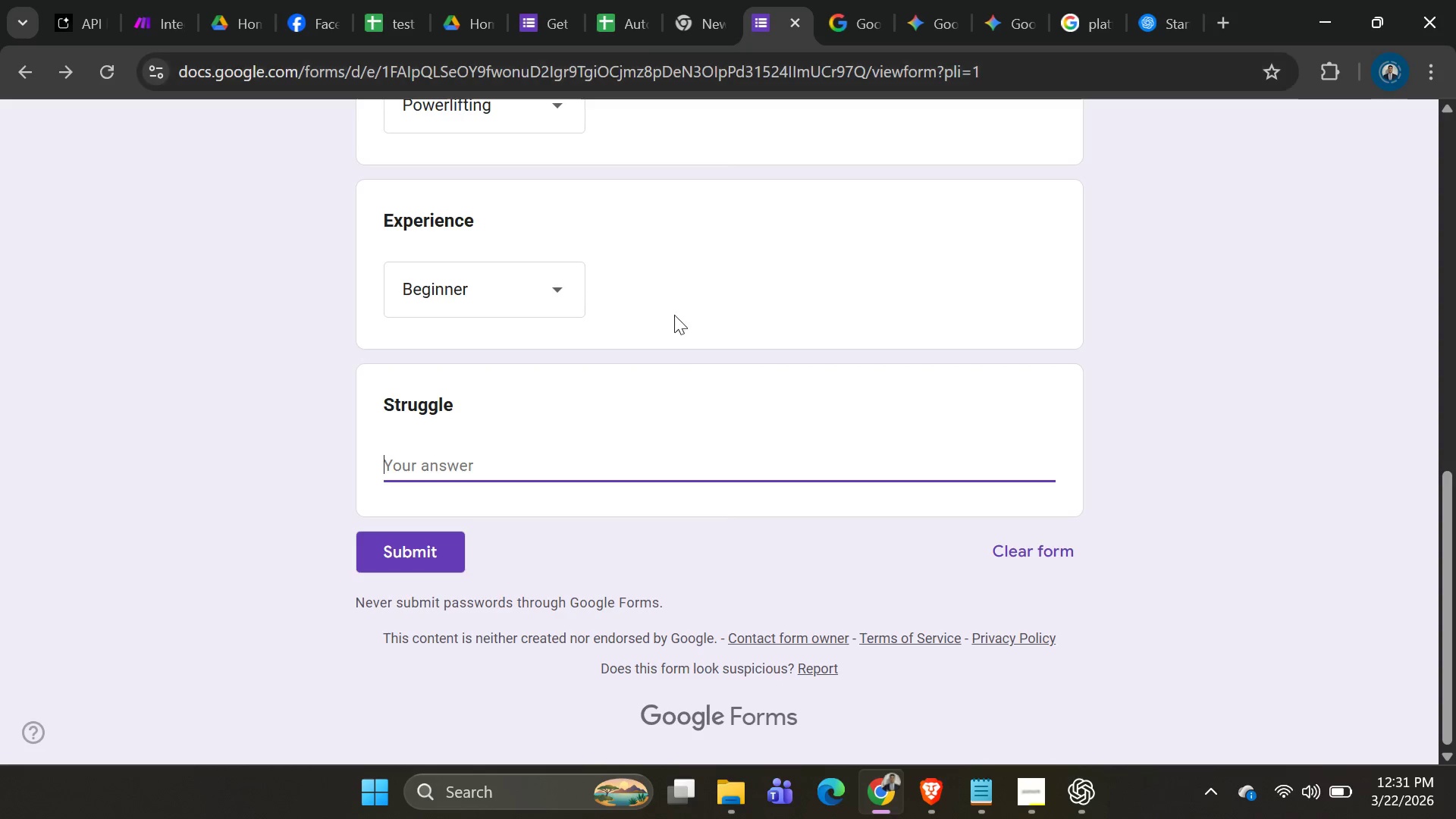 
key(Control+V)
 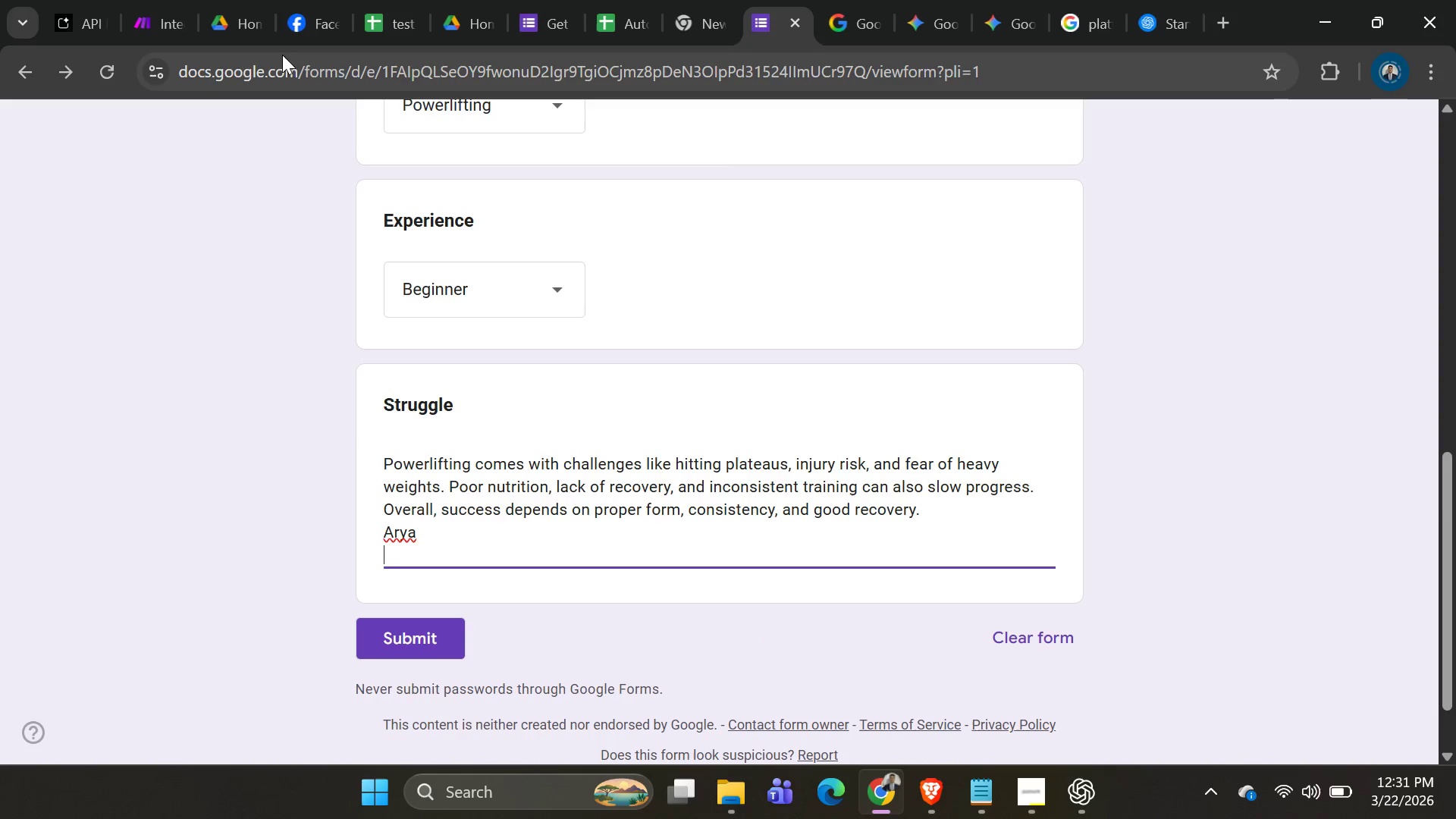 
left_click([152, 26])
 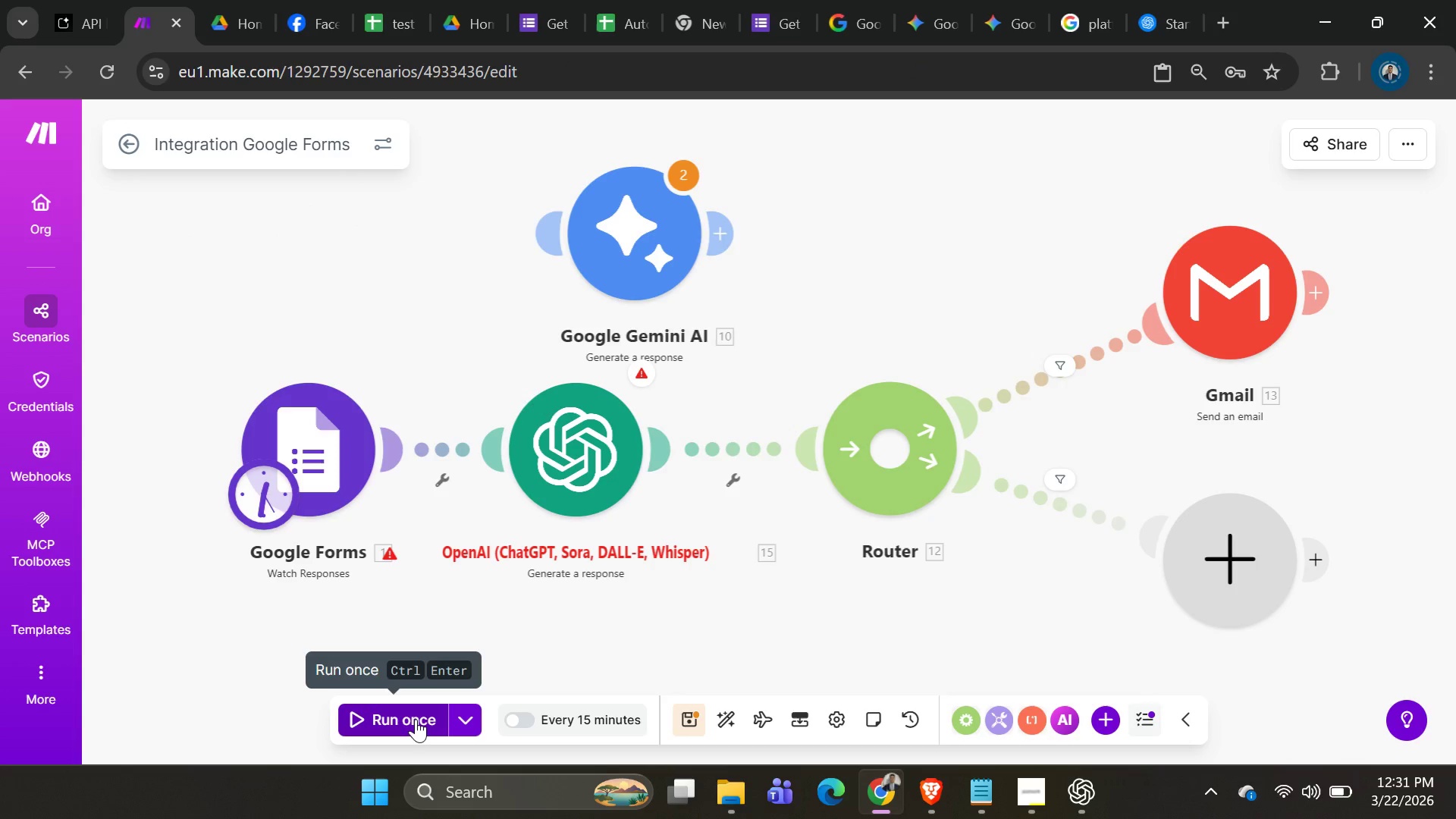 
left_click([416, 719])
 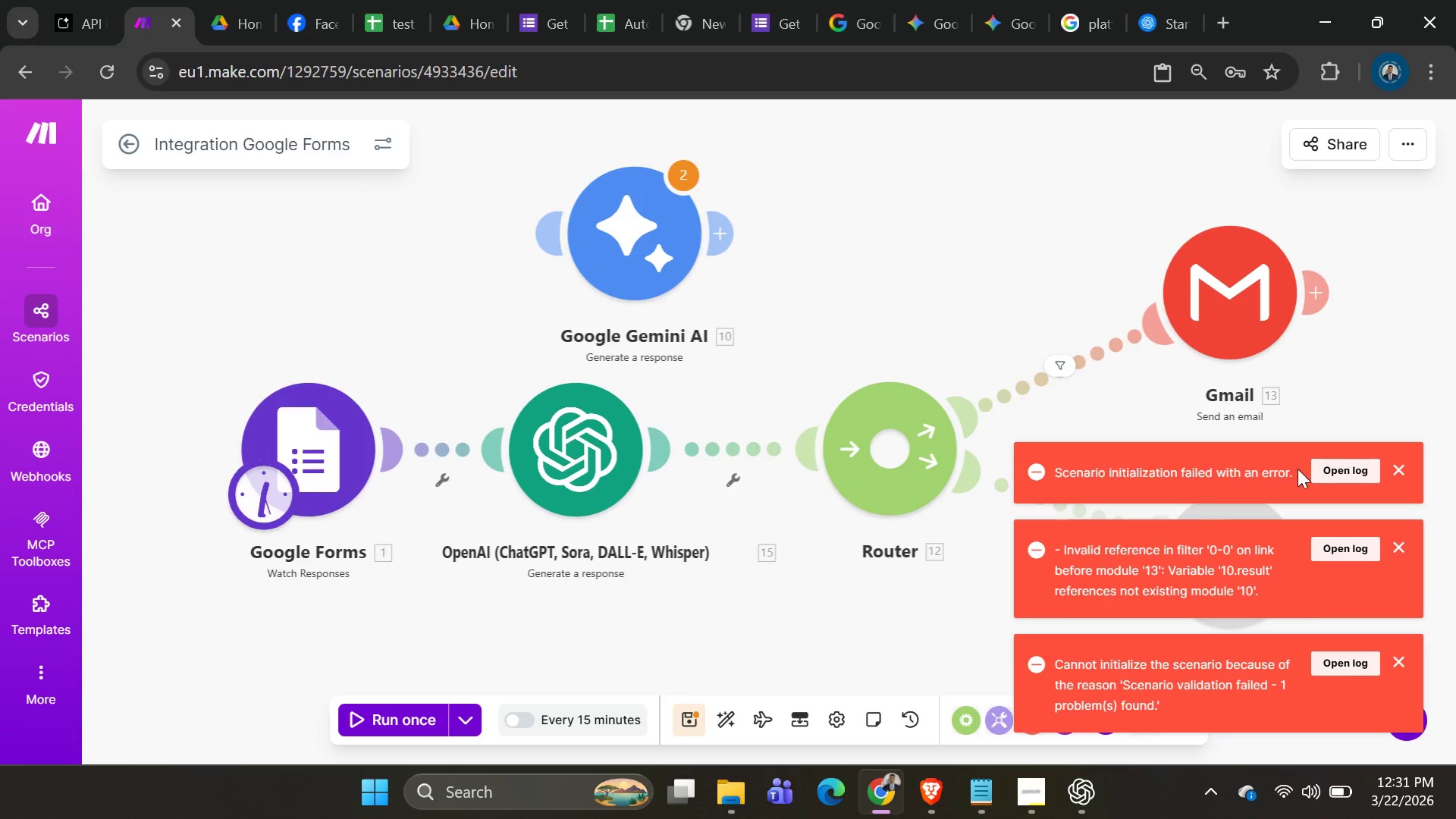 
left_click([1396, 473])
 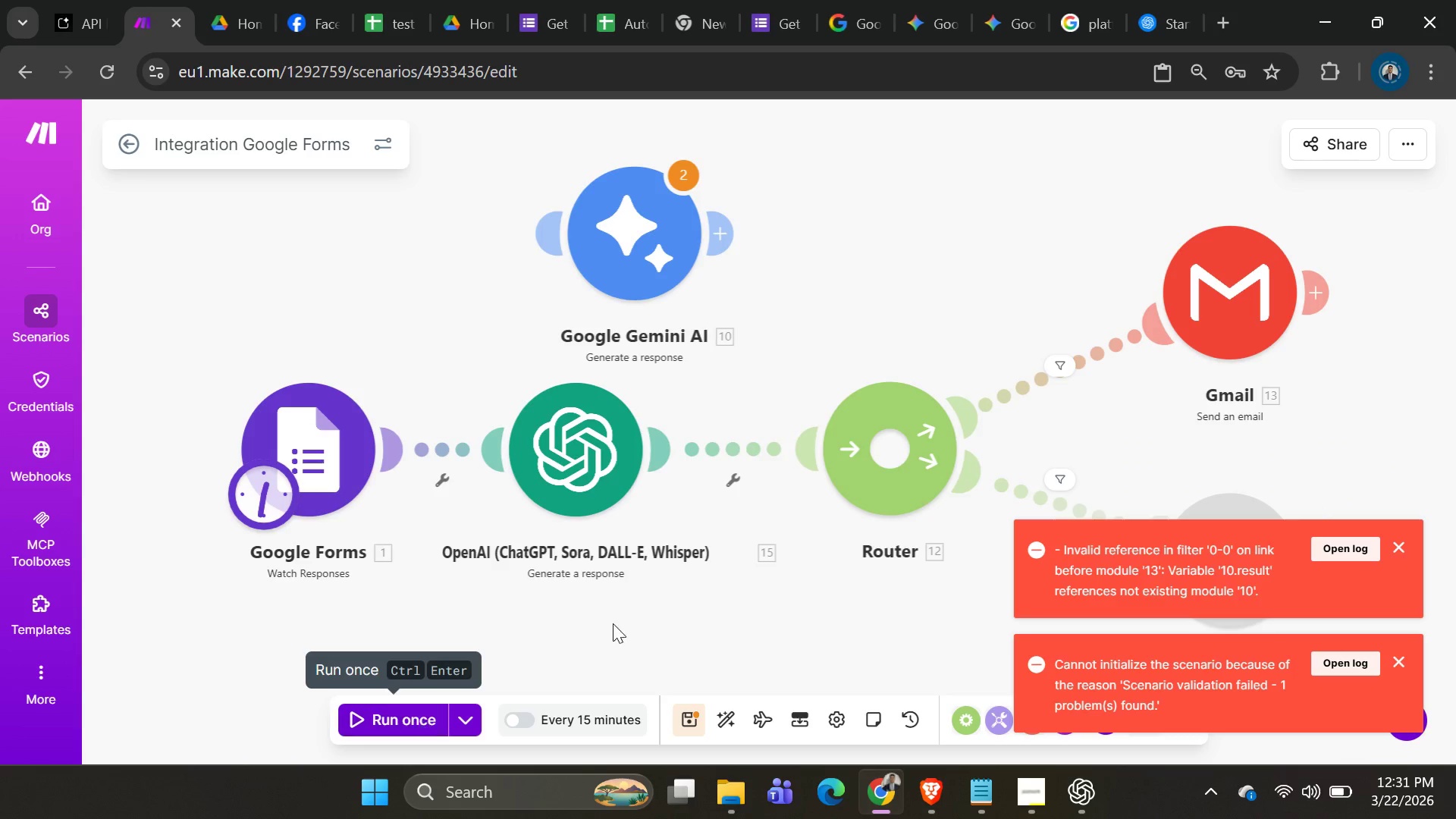 
left_click([1068, 369])
 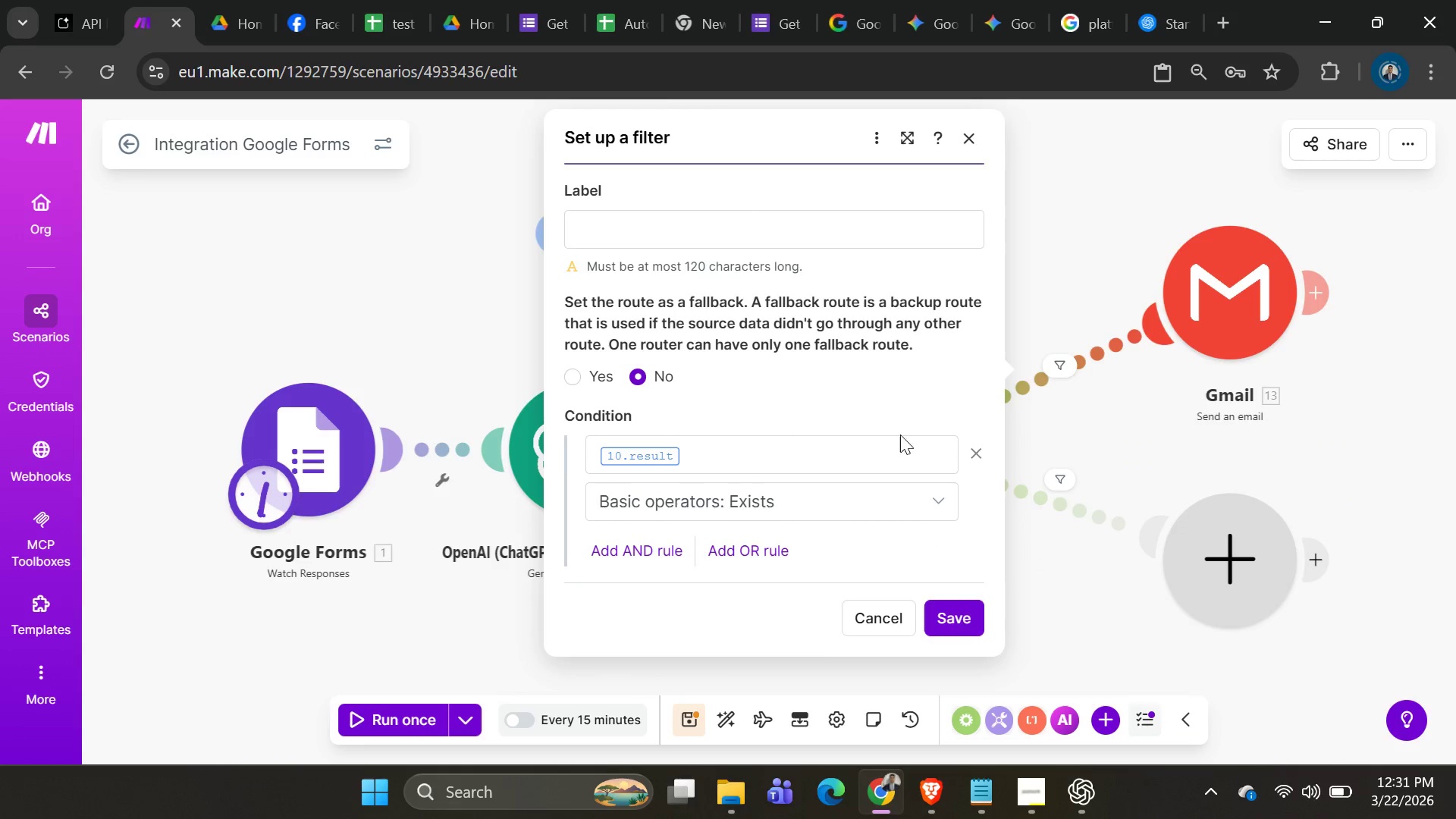 
left_click([801, 447])
 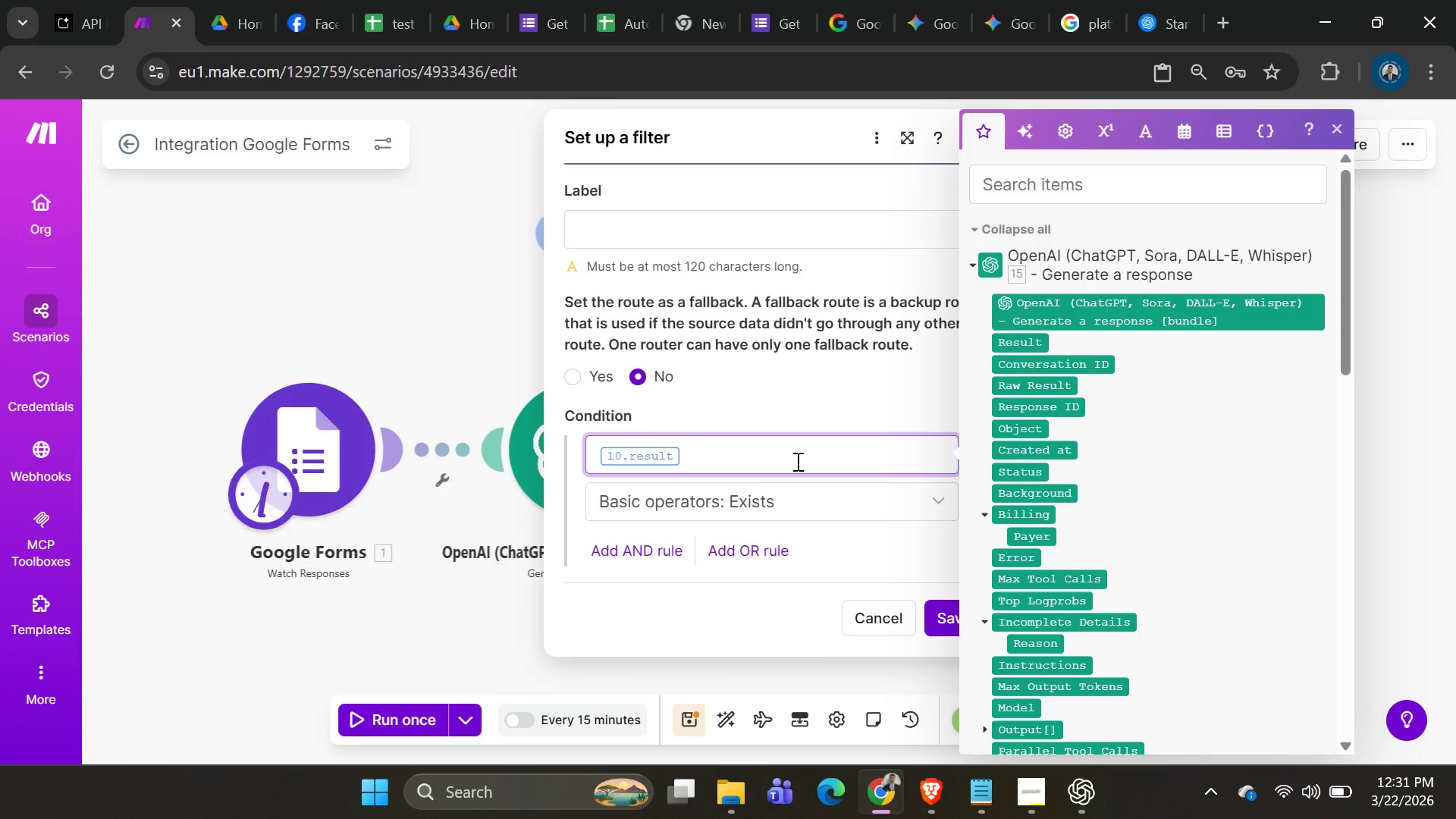 
key(Backspace)
 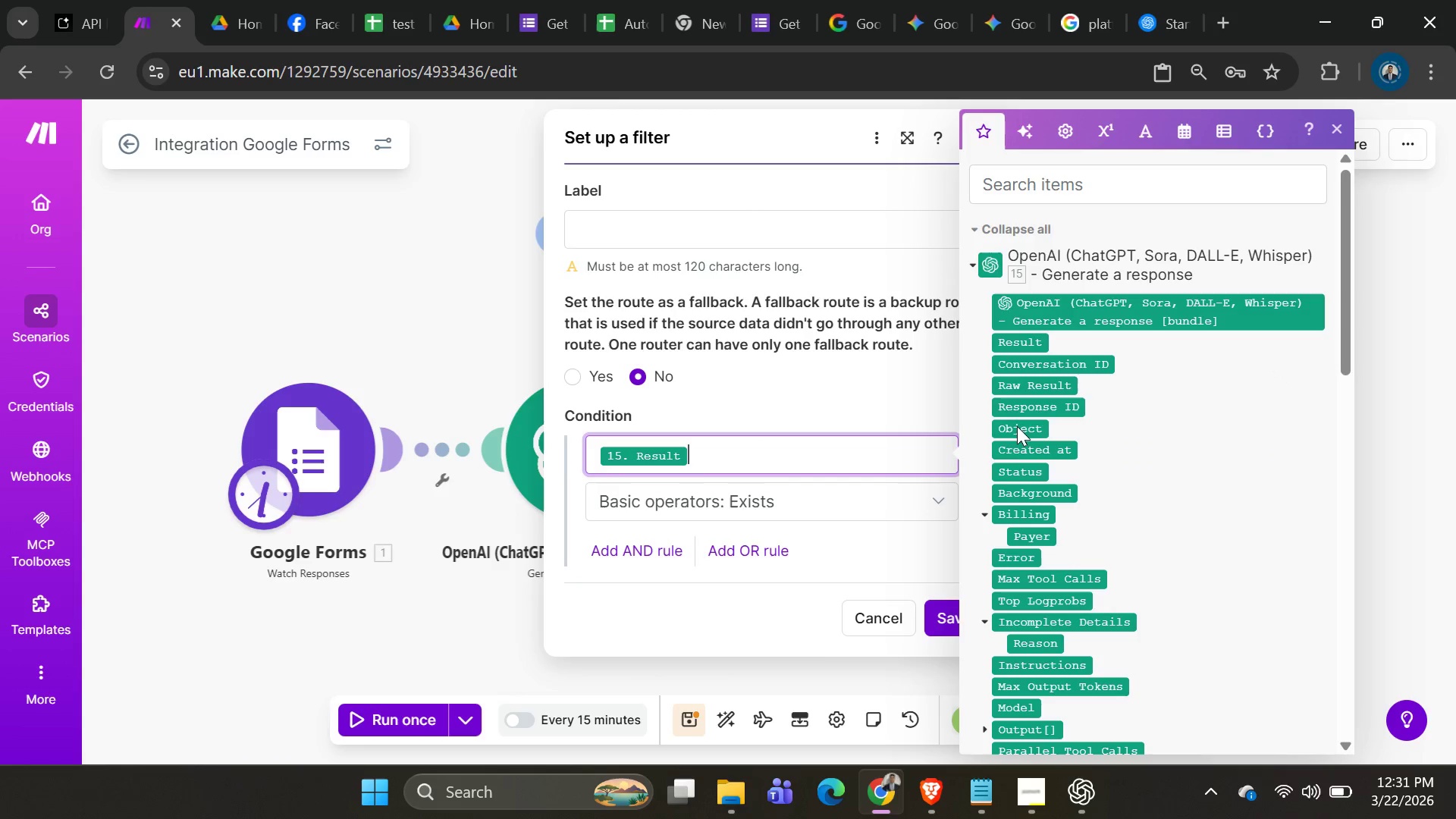 
left_click([939, 616])
 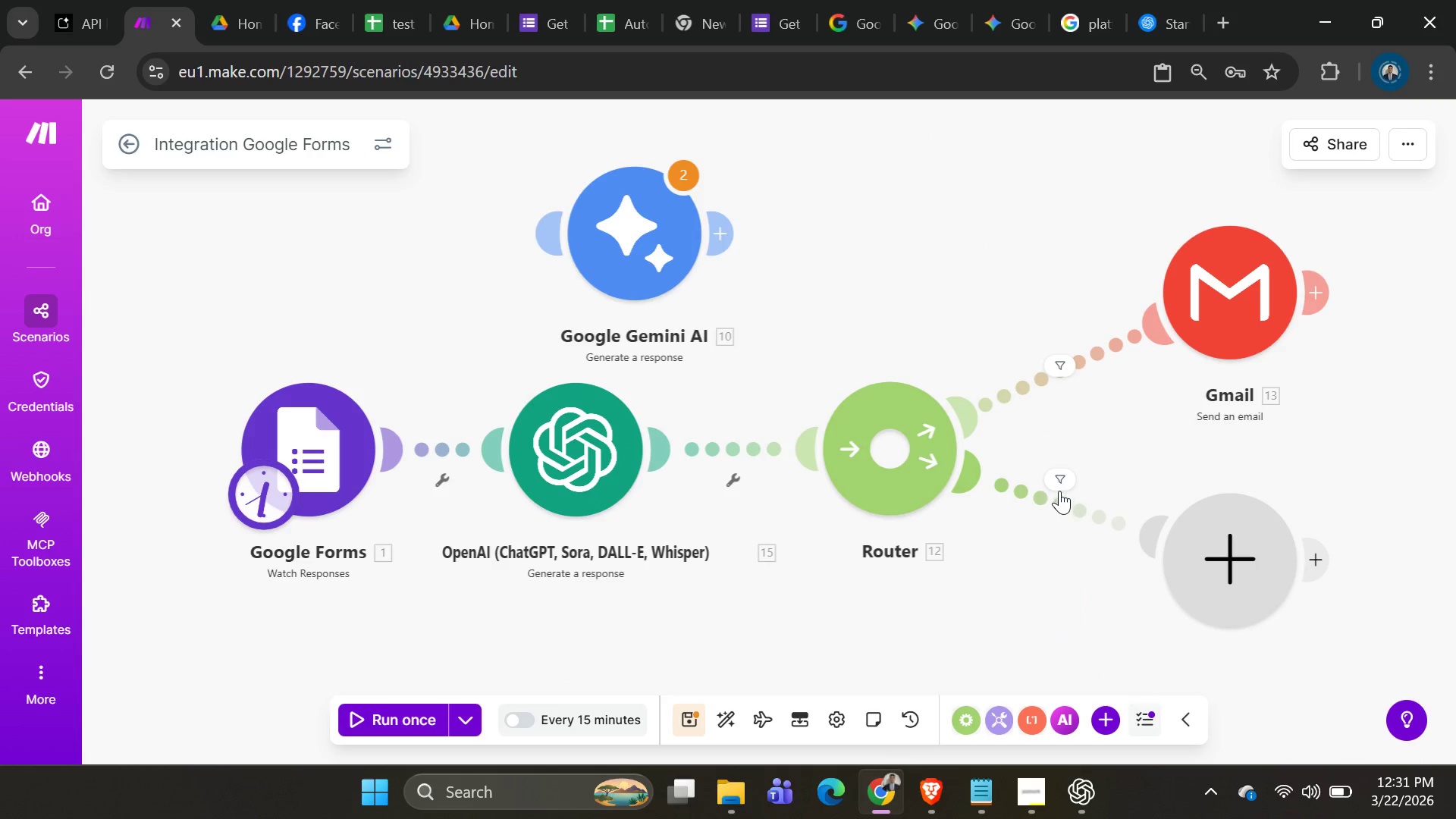 
left_click([1061, 475])
 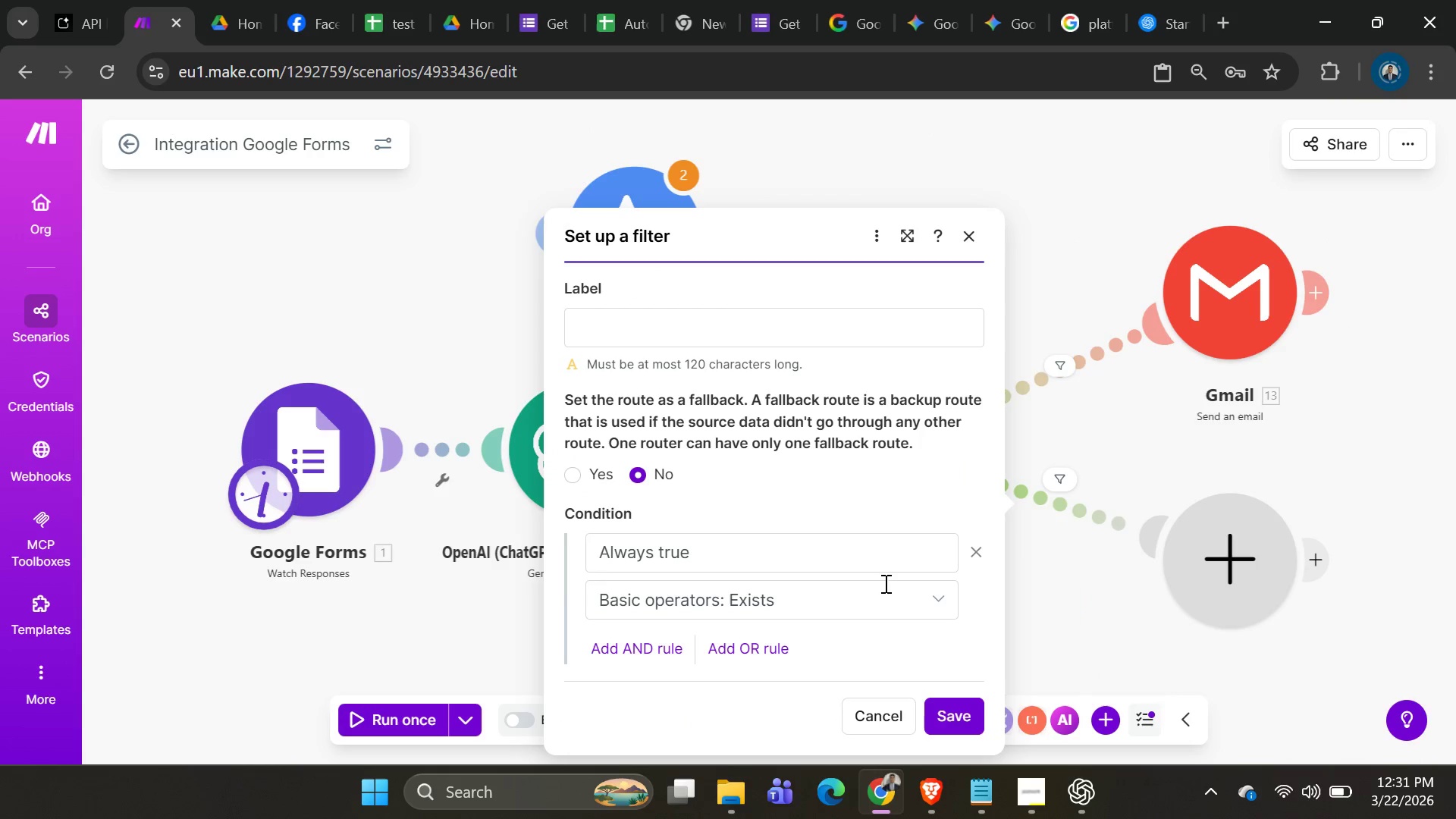 
left_click([938, 714])
 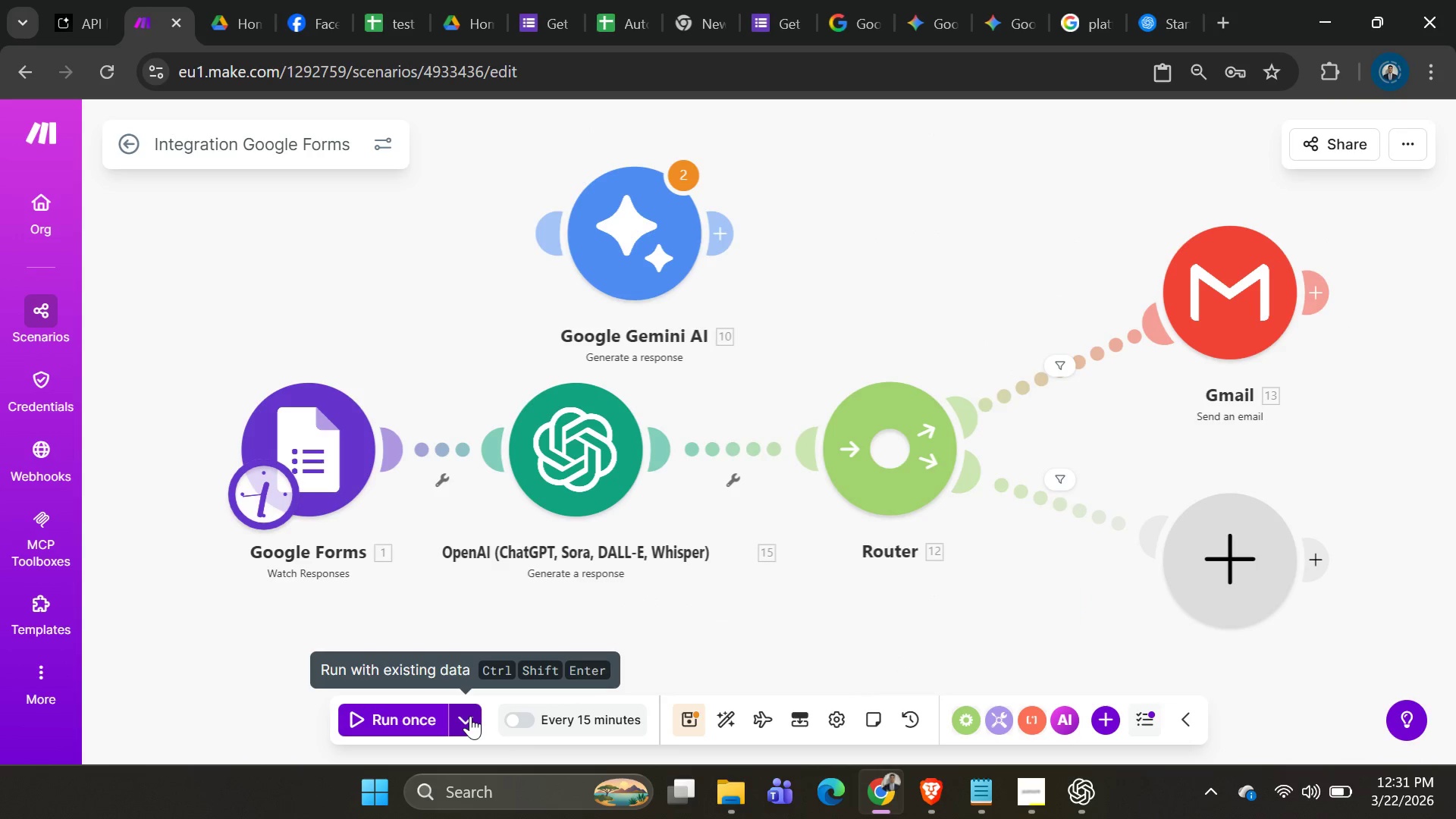 
scroll: coordinate [585, 546], scroll_direction: down, amount: 2.0
 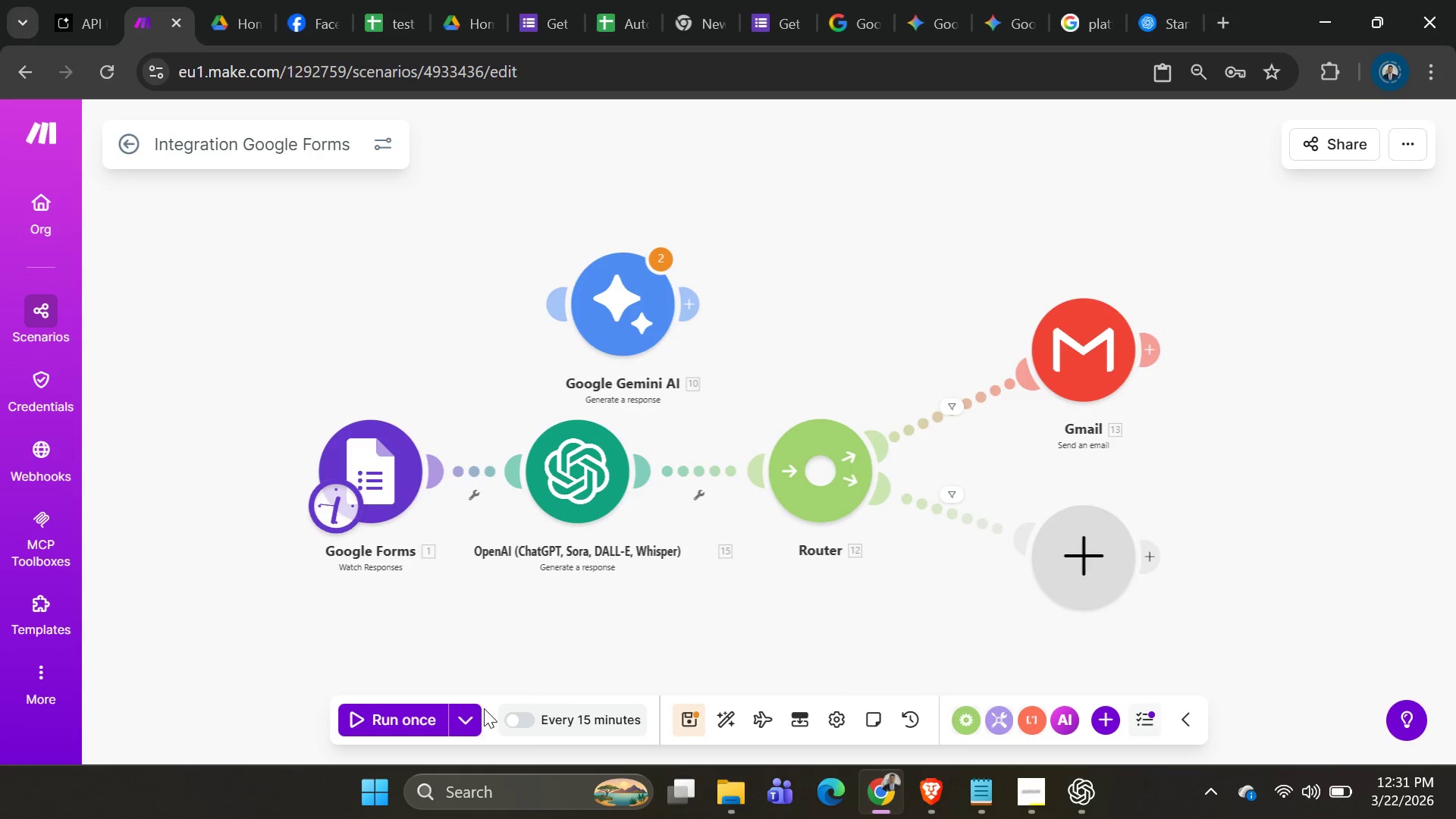 
left_click([466, 714])
 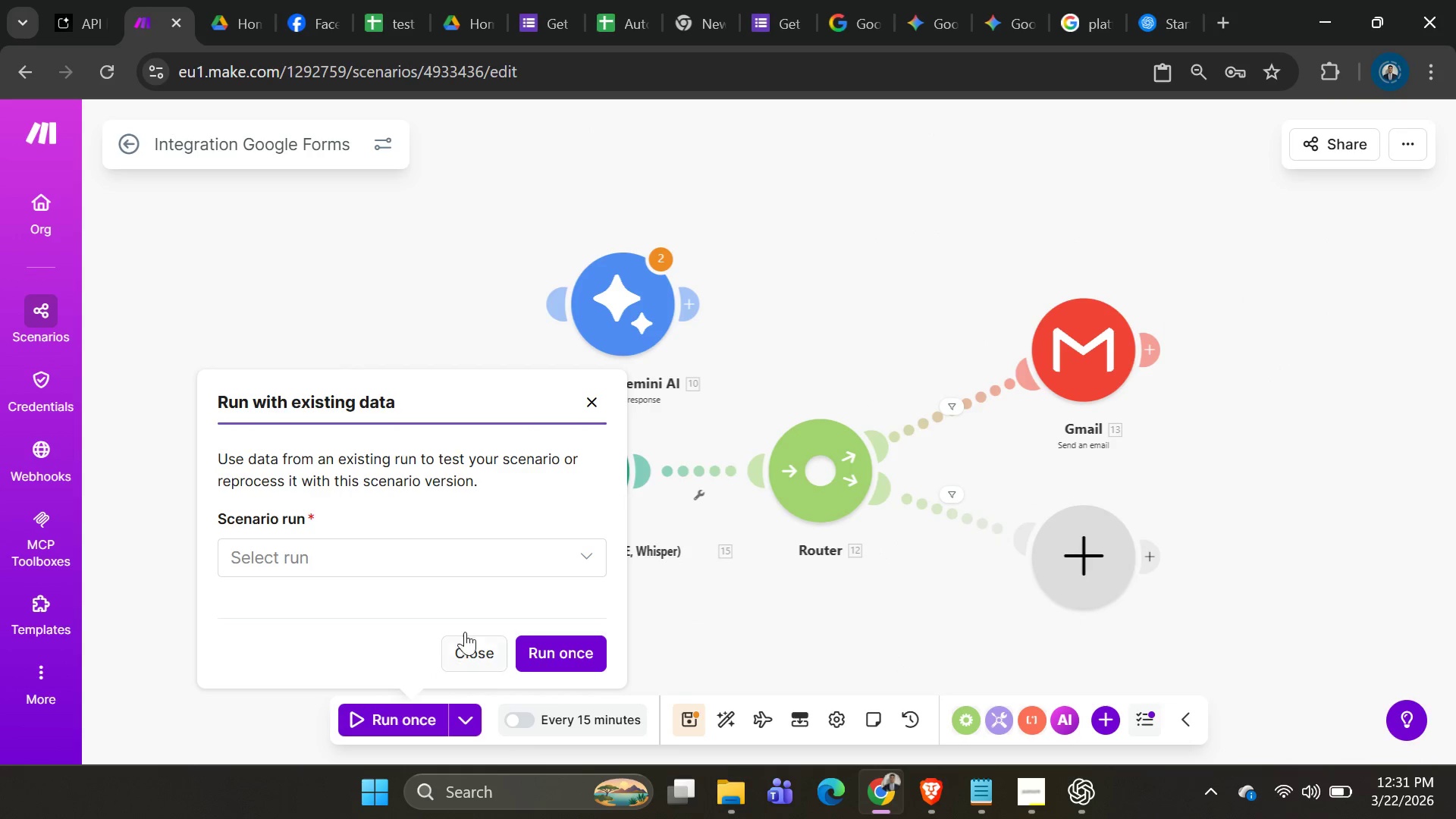 
left_click([509, 553])
 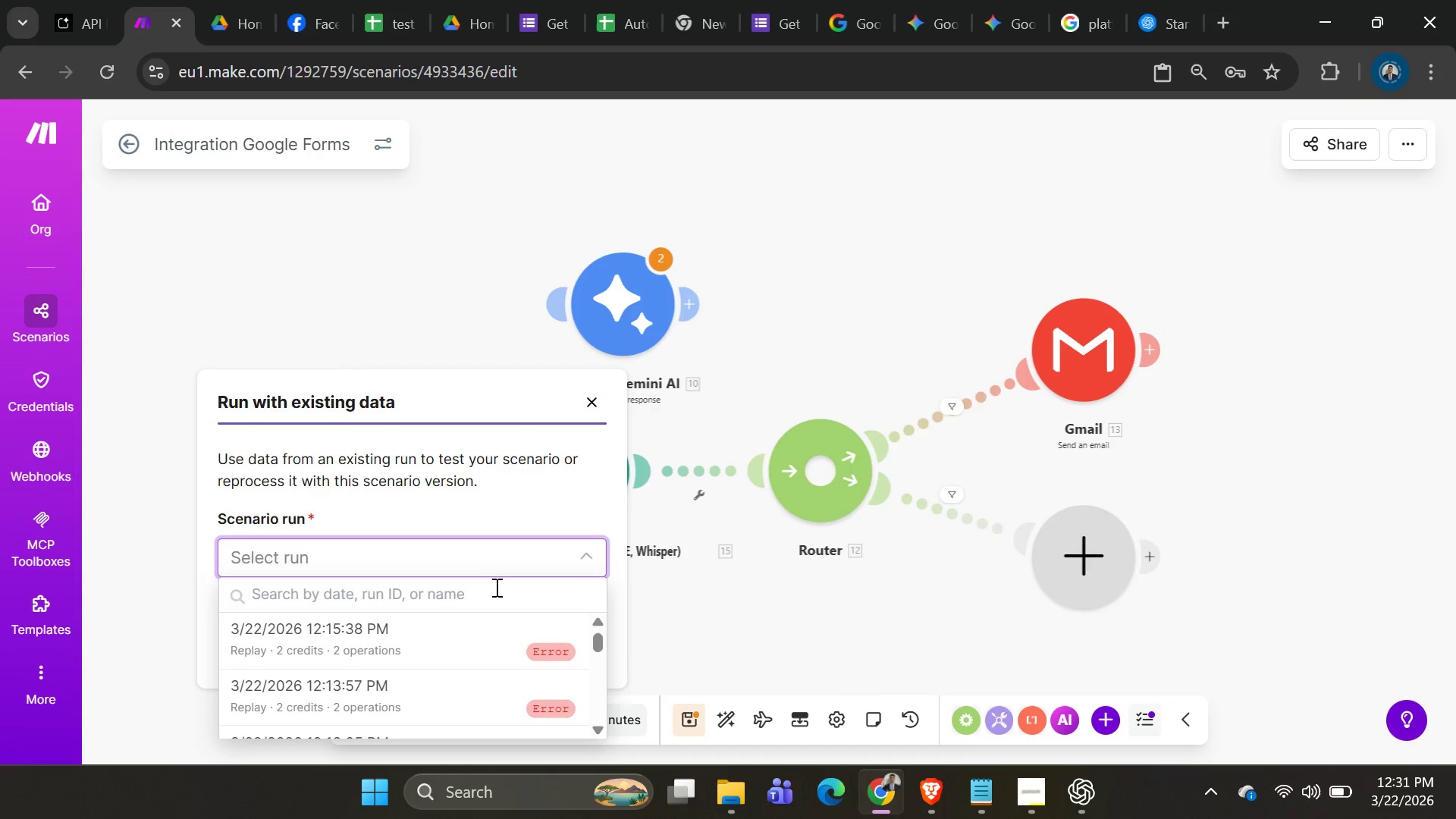 
scroll: coordinate [476, 682], scroll_direction: down, amount: 25.0
 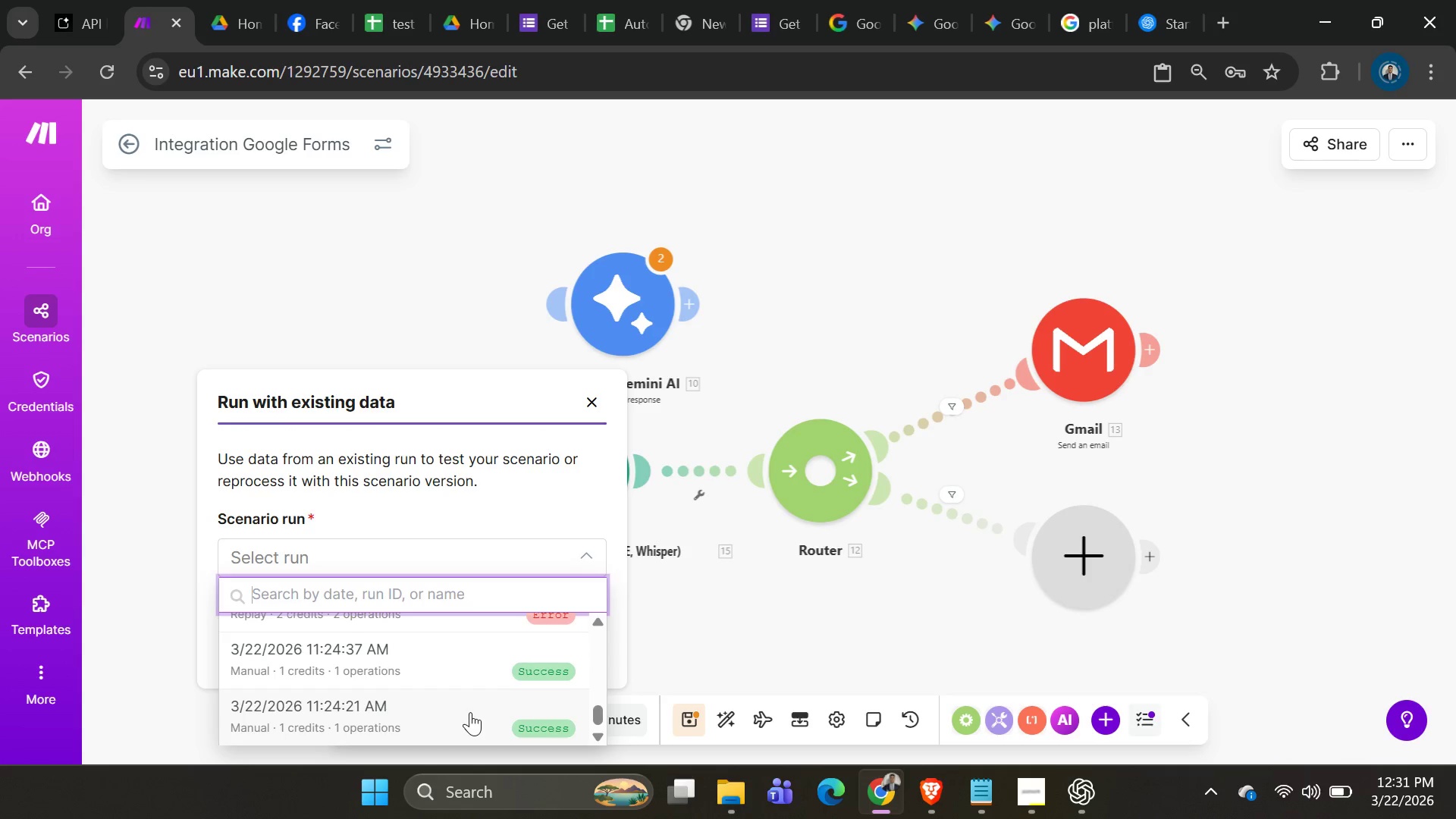 
left_click([470, 712])
 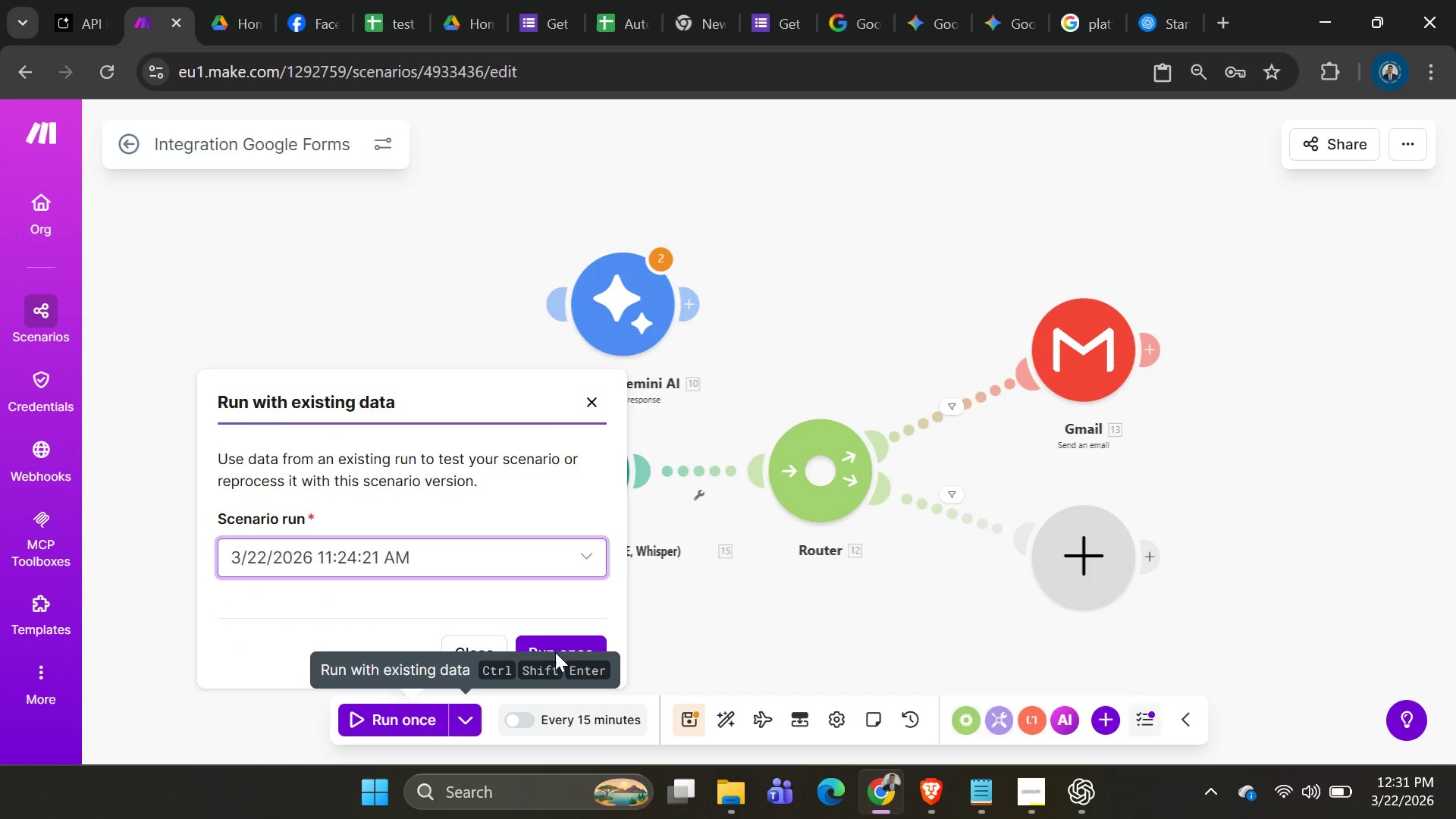 
left_click([560, 643])
 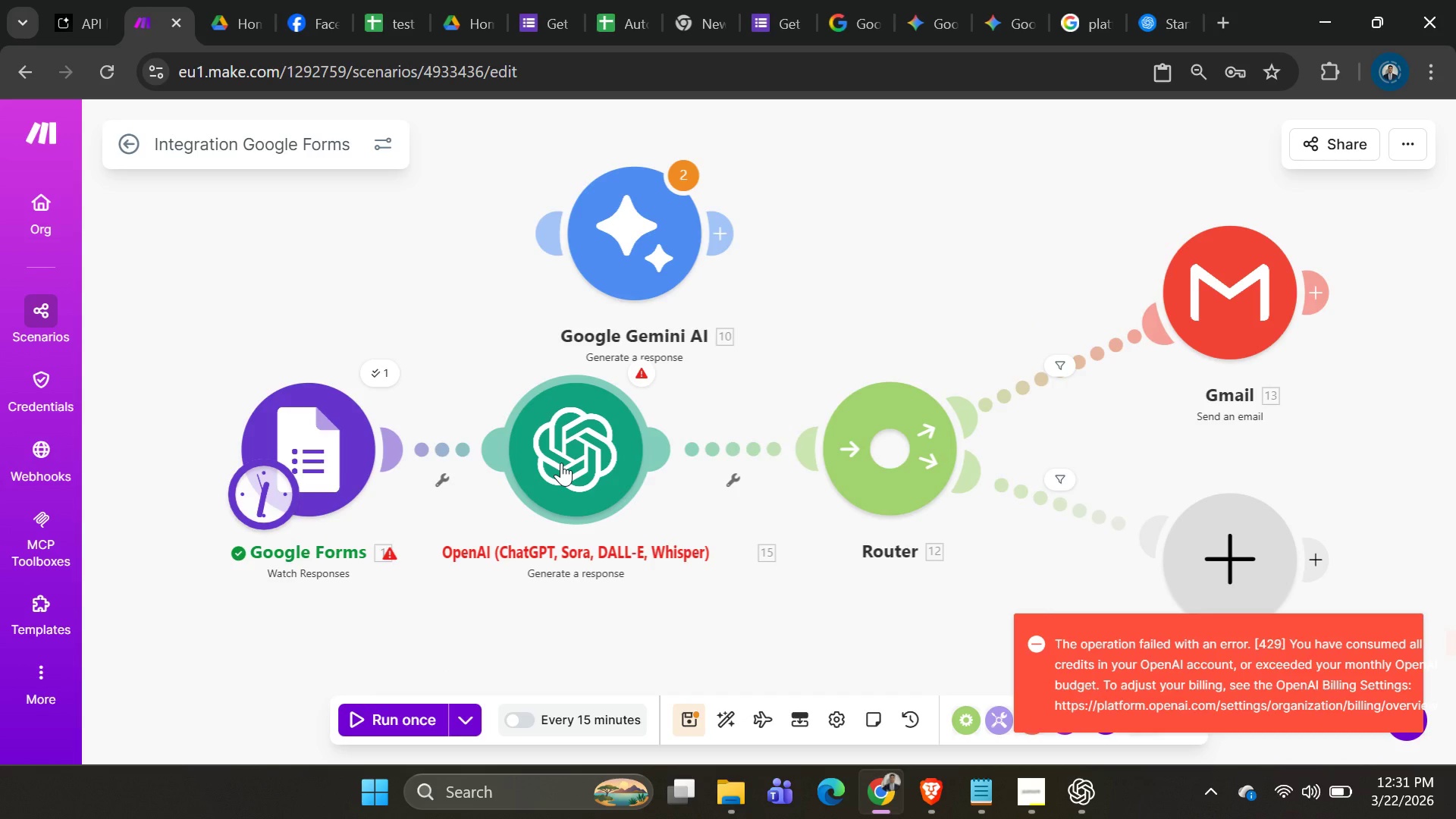 
wait(6.53)
 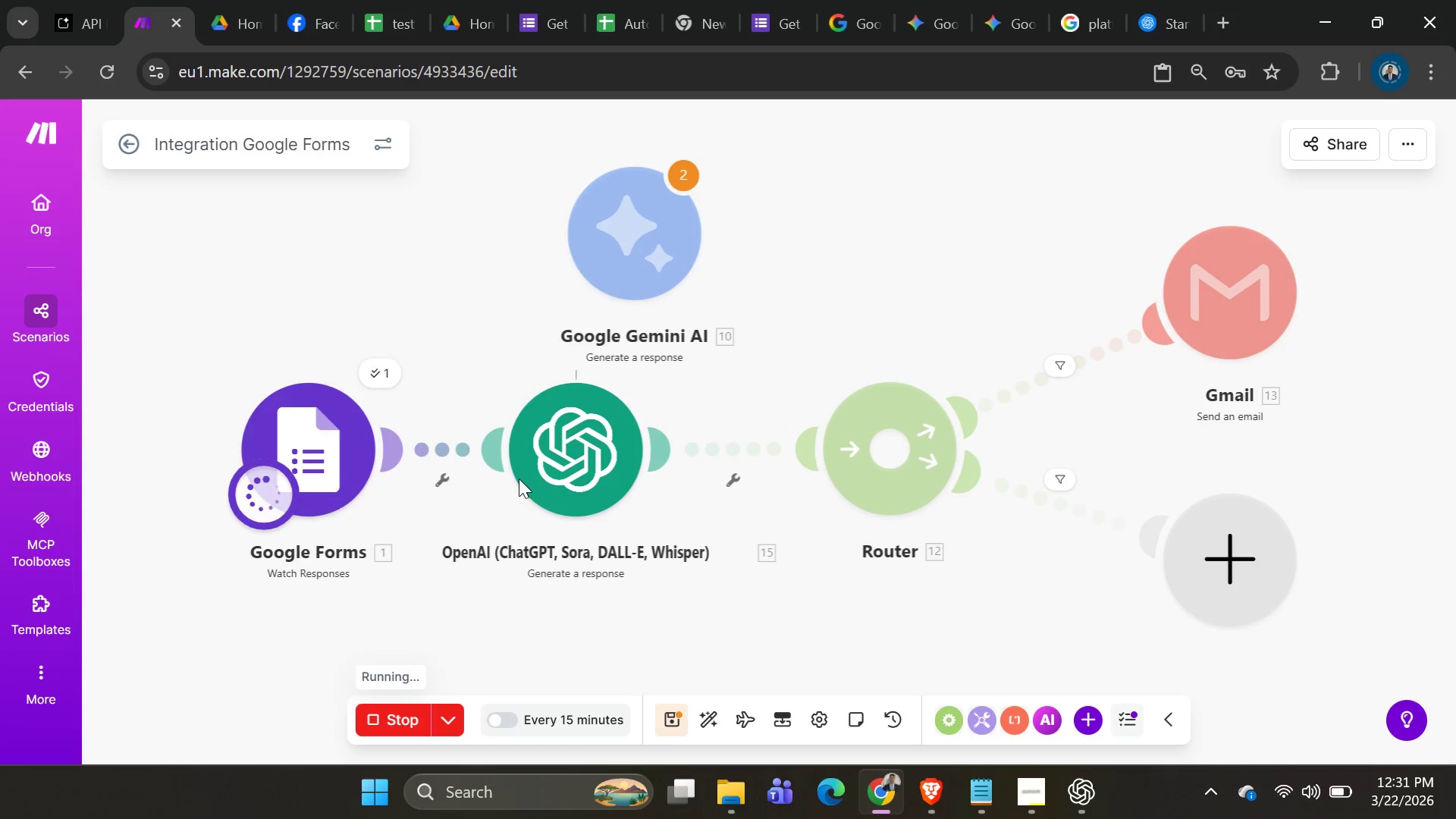 
left_click([585, 458])
 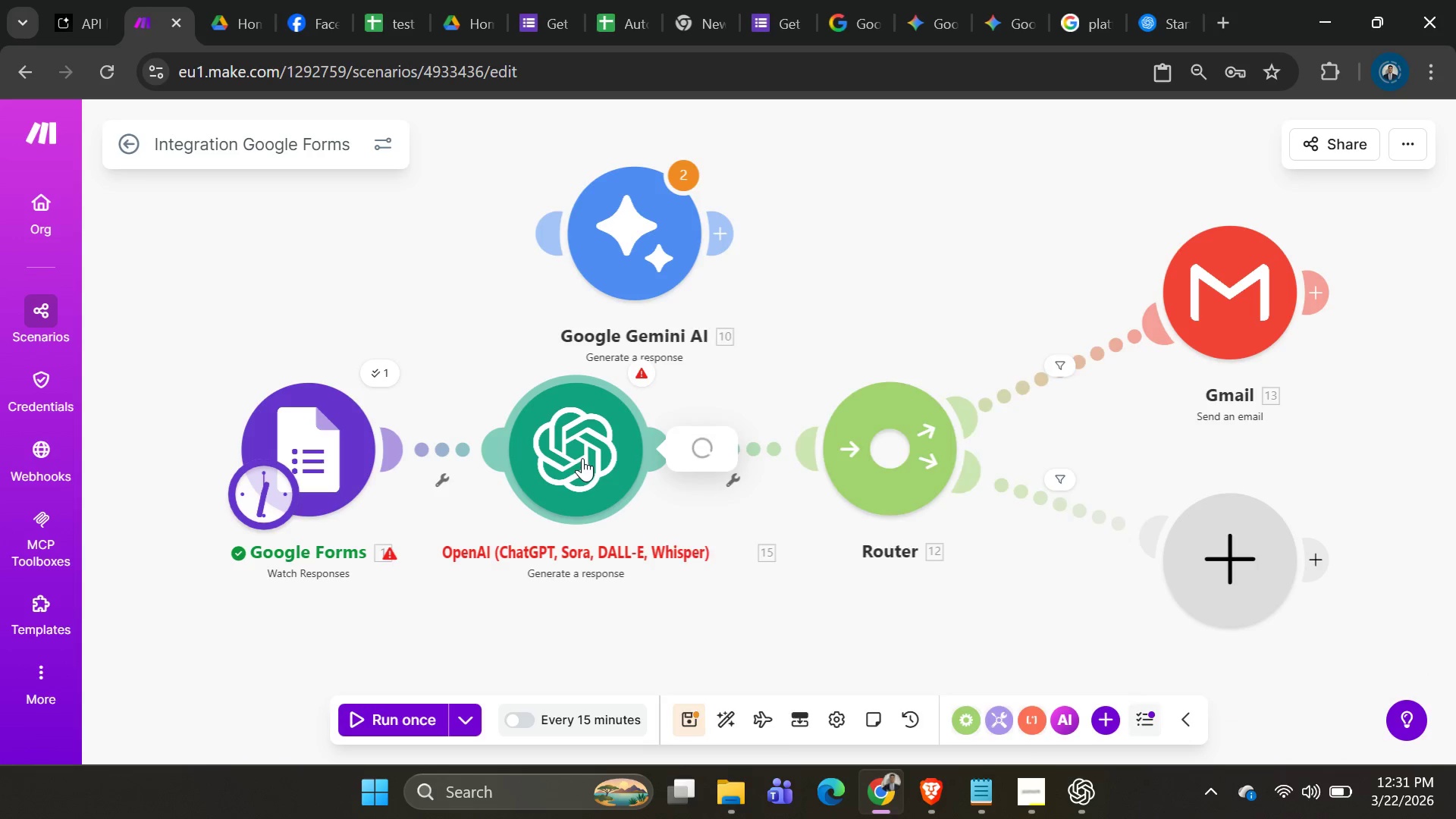 
left_click([585, 457])
 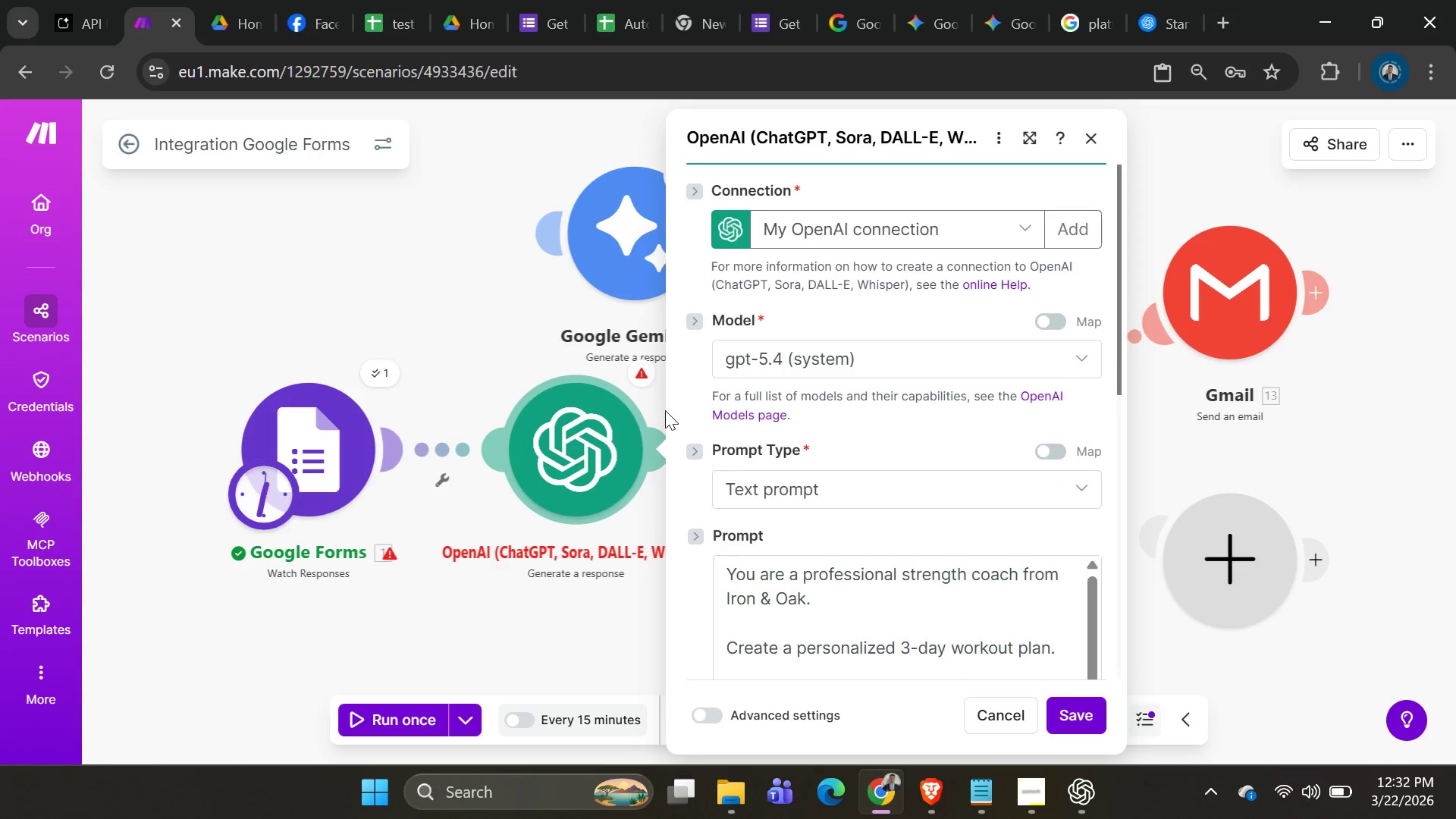 
scroll: coordinate [665, 410], scroll_direction: down, amount: 1.0
 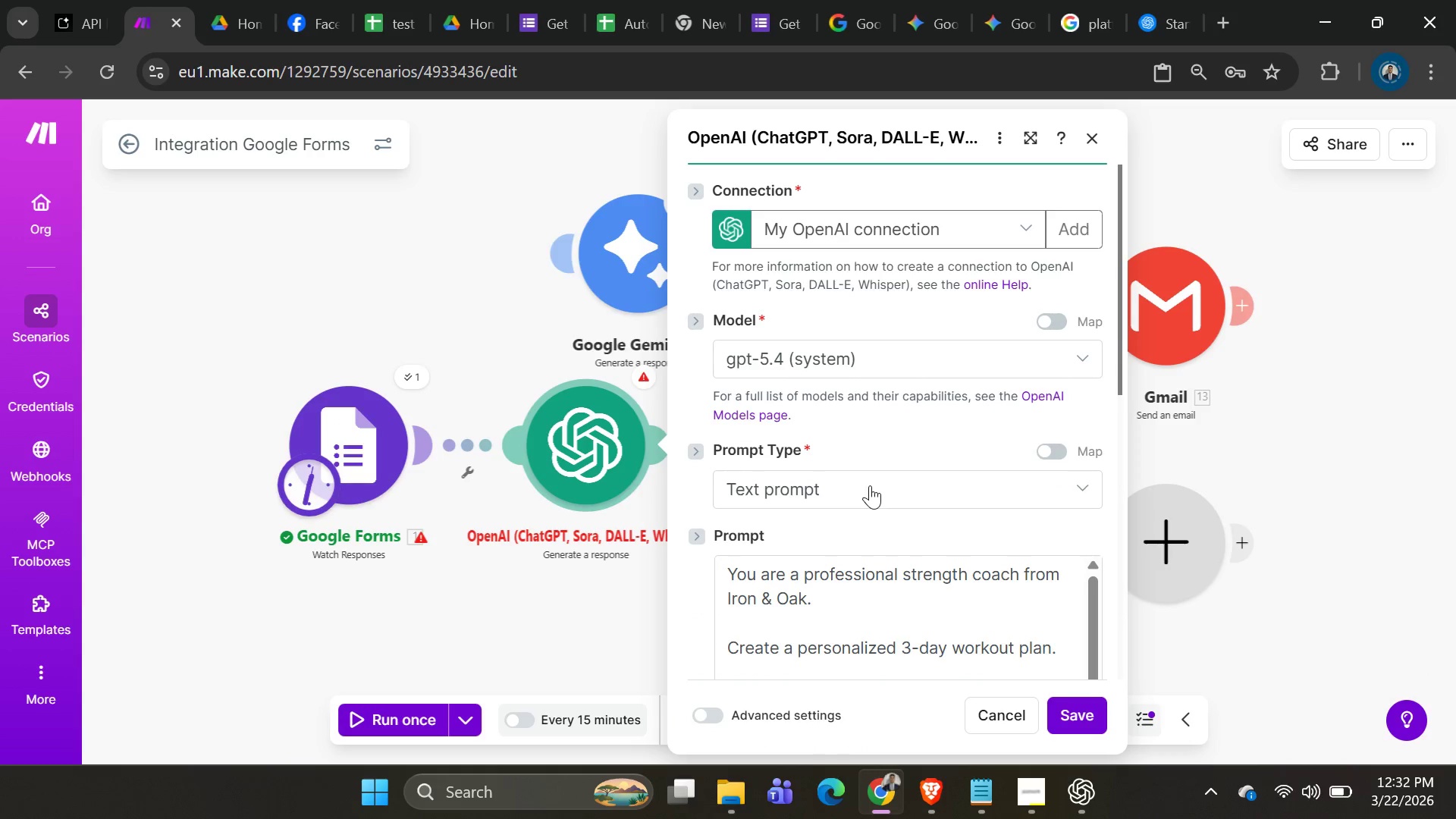 
left_click([864, 491])
 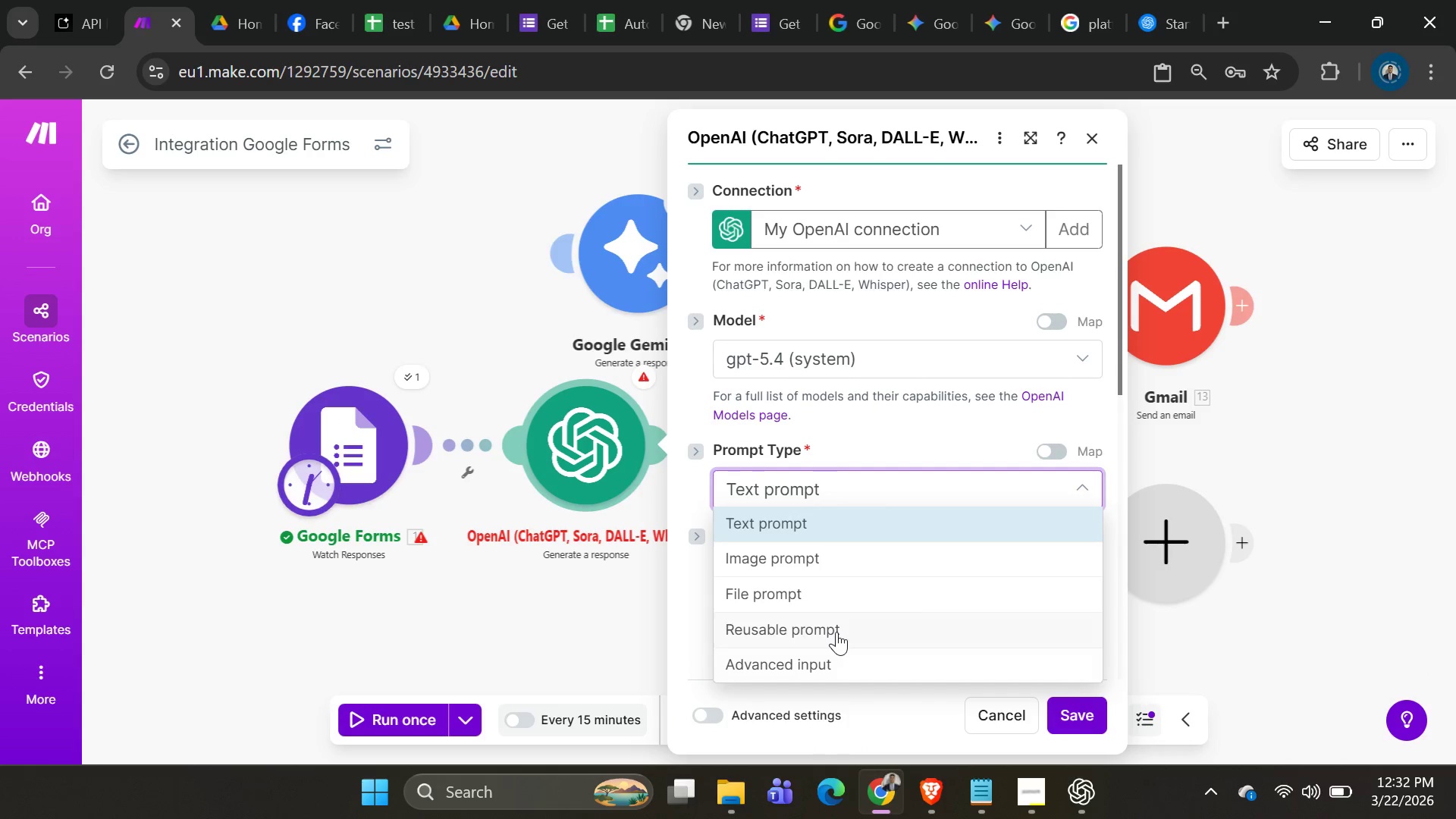 
scroll: coordinate [834, 658], scroll_direction: down, amount: 4.0
 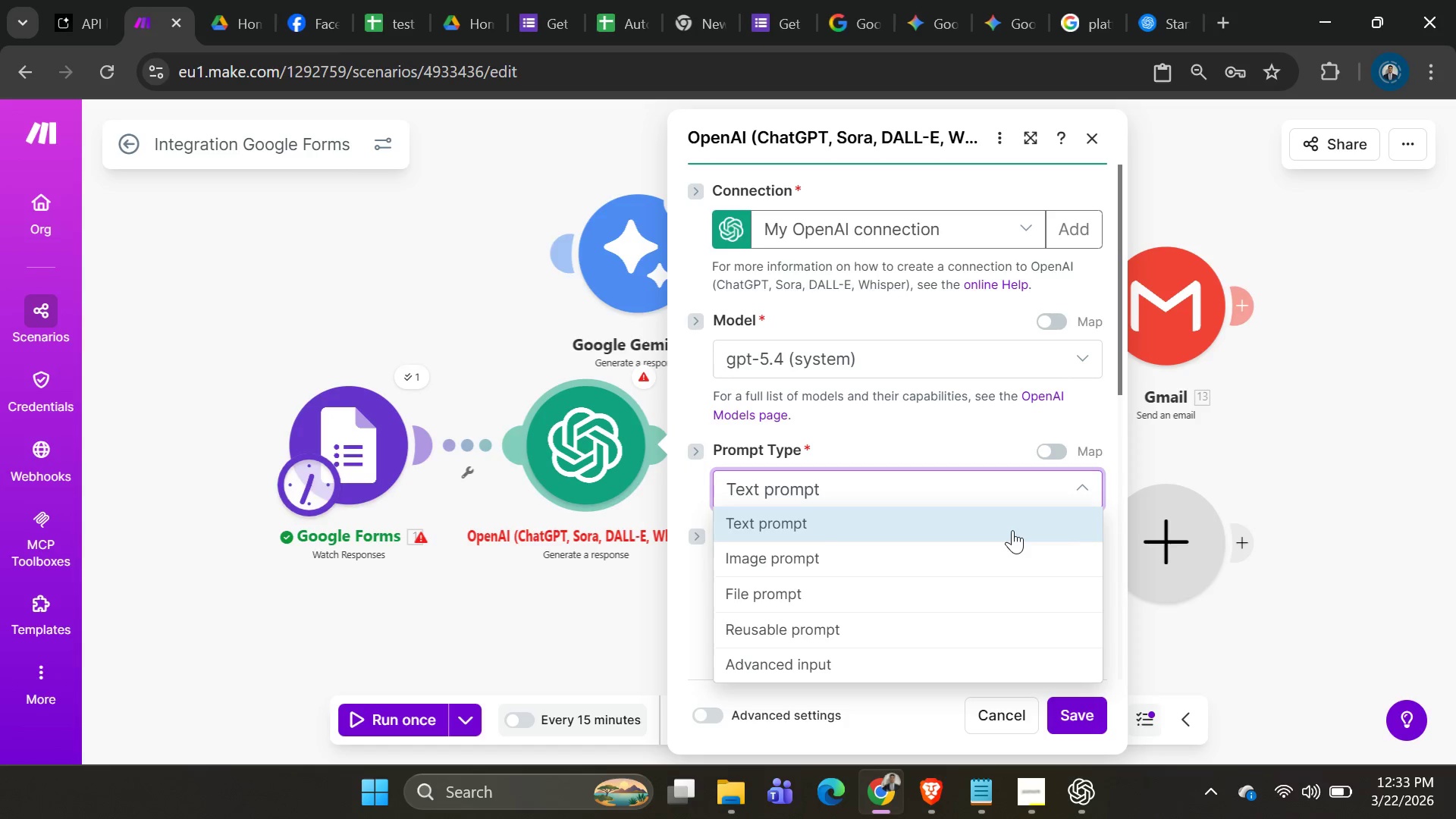 
wait(89.98)
 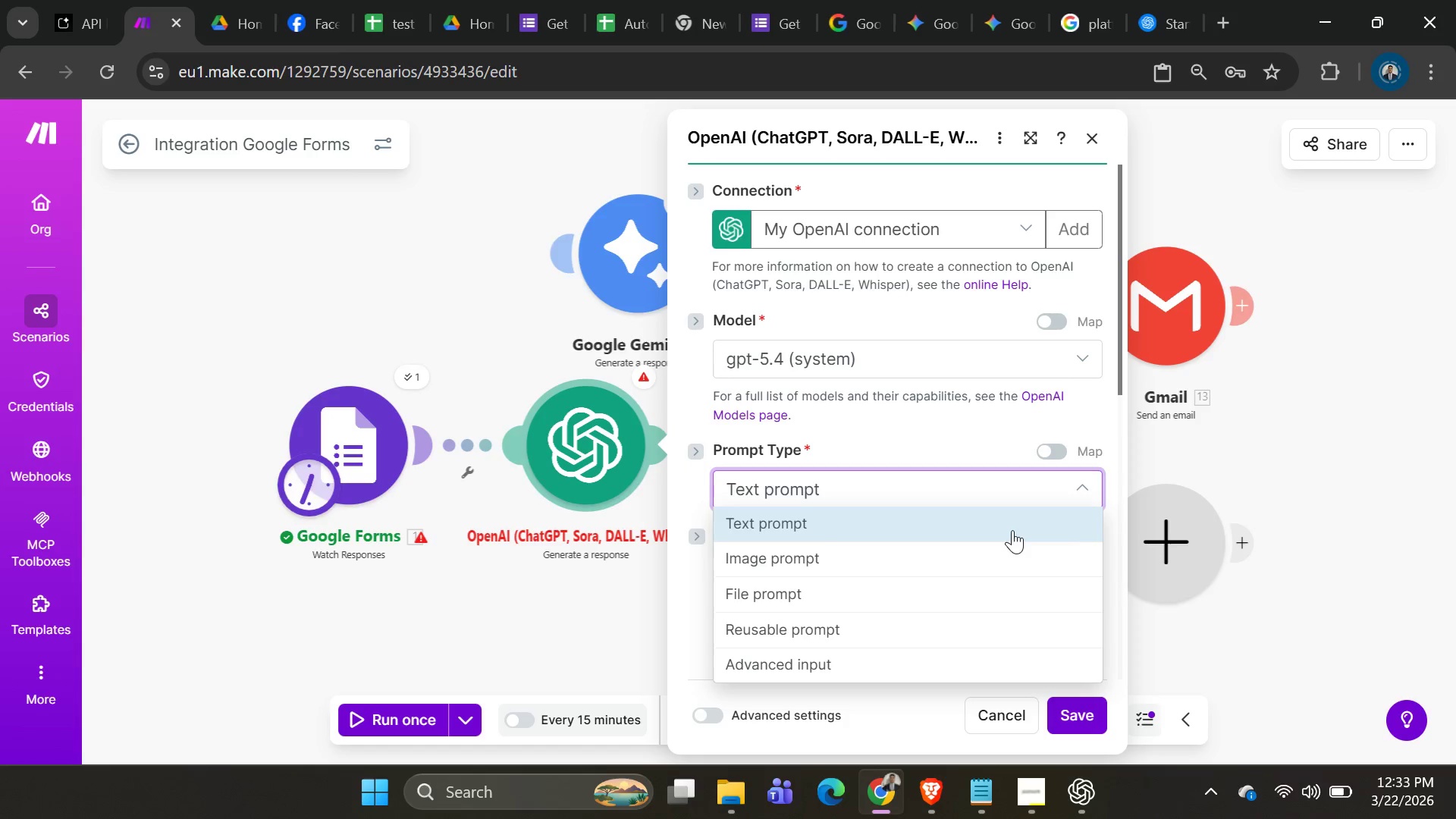 
left_click([1012, 530])
 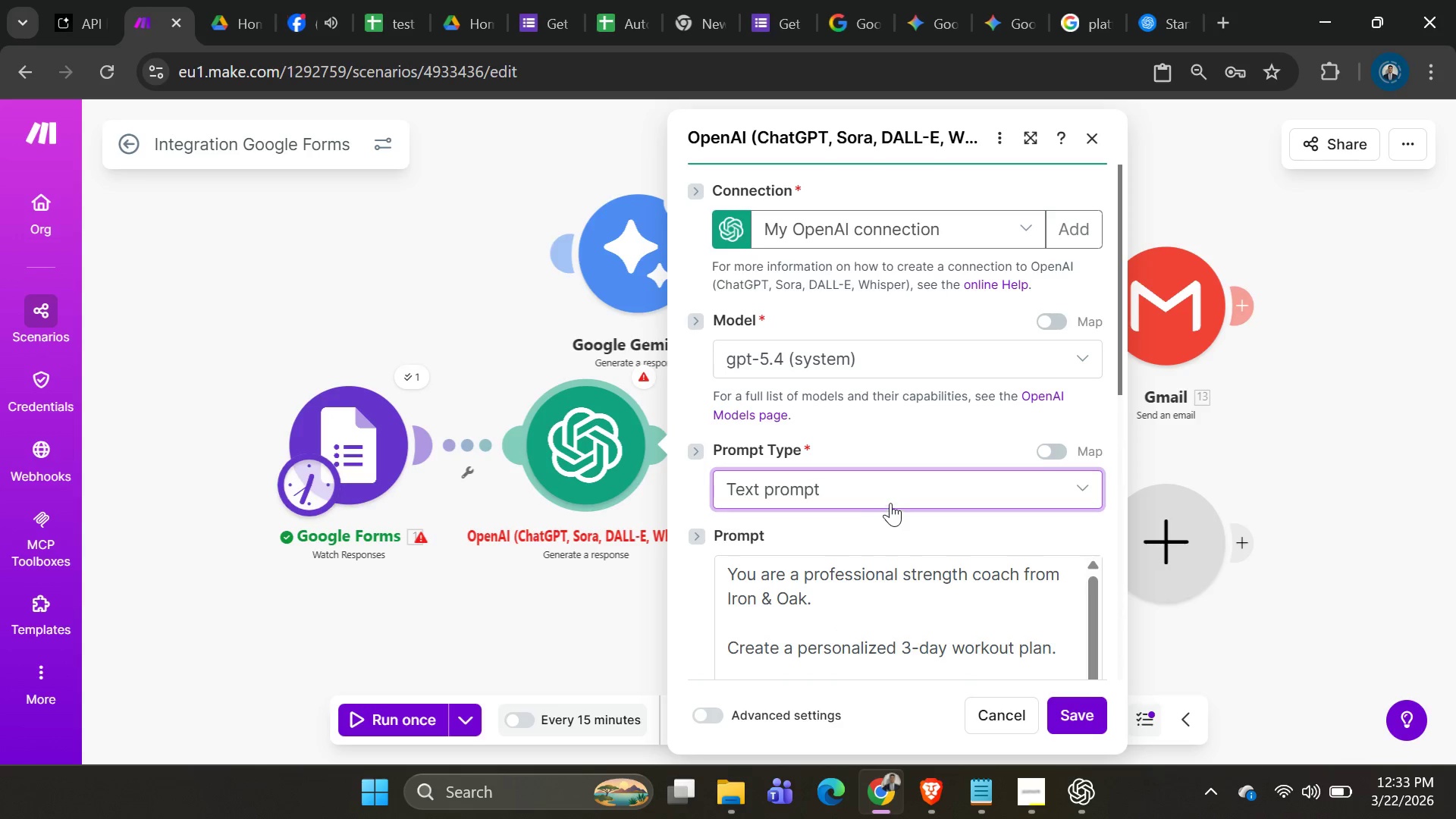 
scroll: coordinate [942, 542], scroll_direction: down, amount: 4.0
 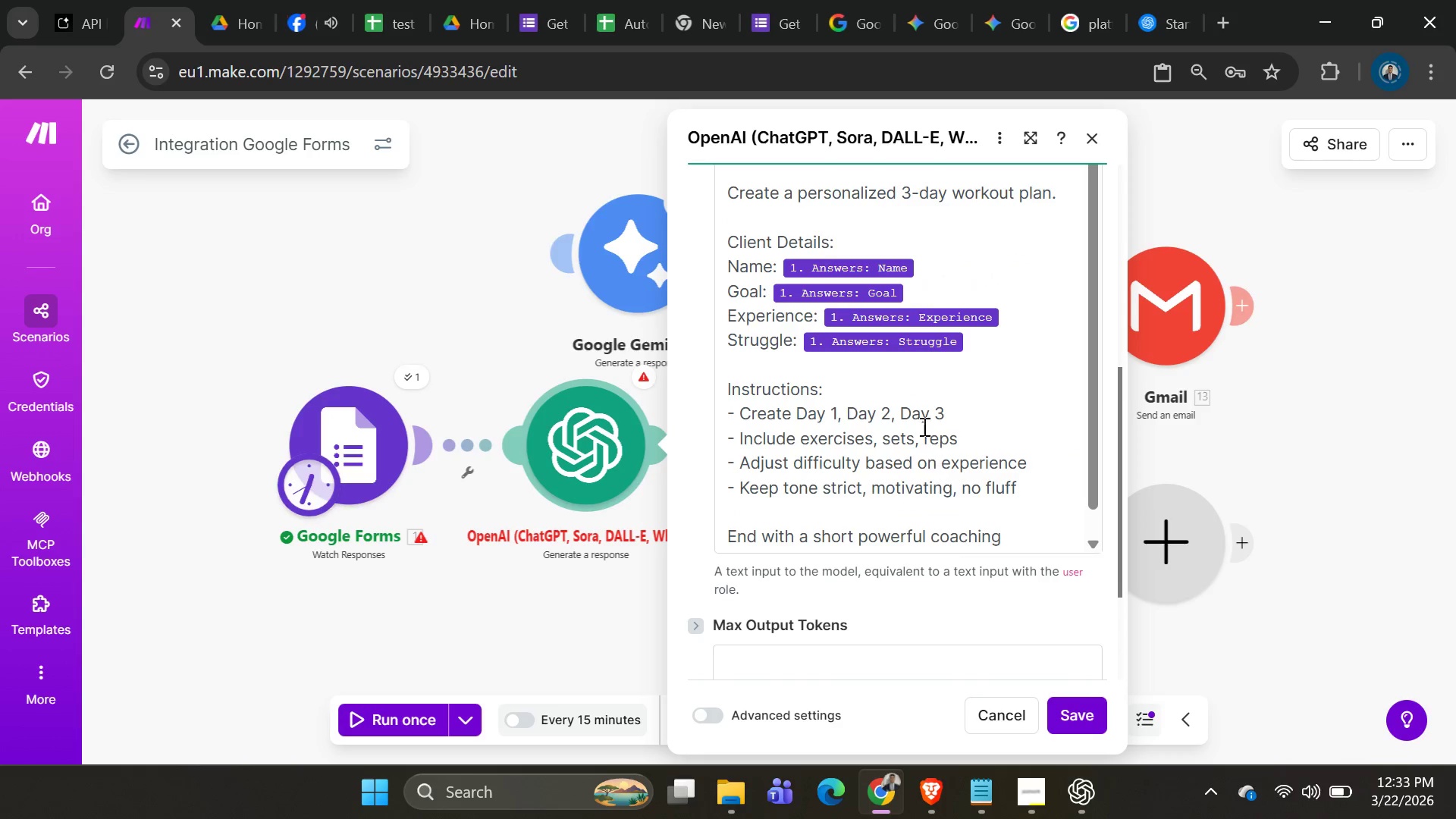 
scroll: coordinate [904, 399], scroll_direction: up, amount: 3.0
 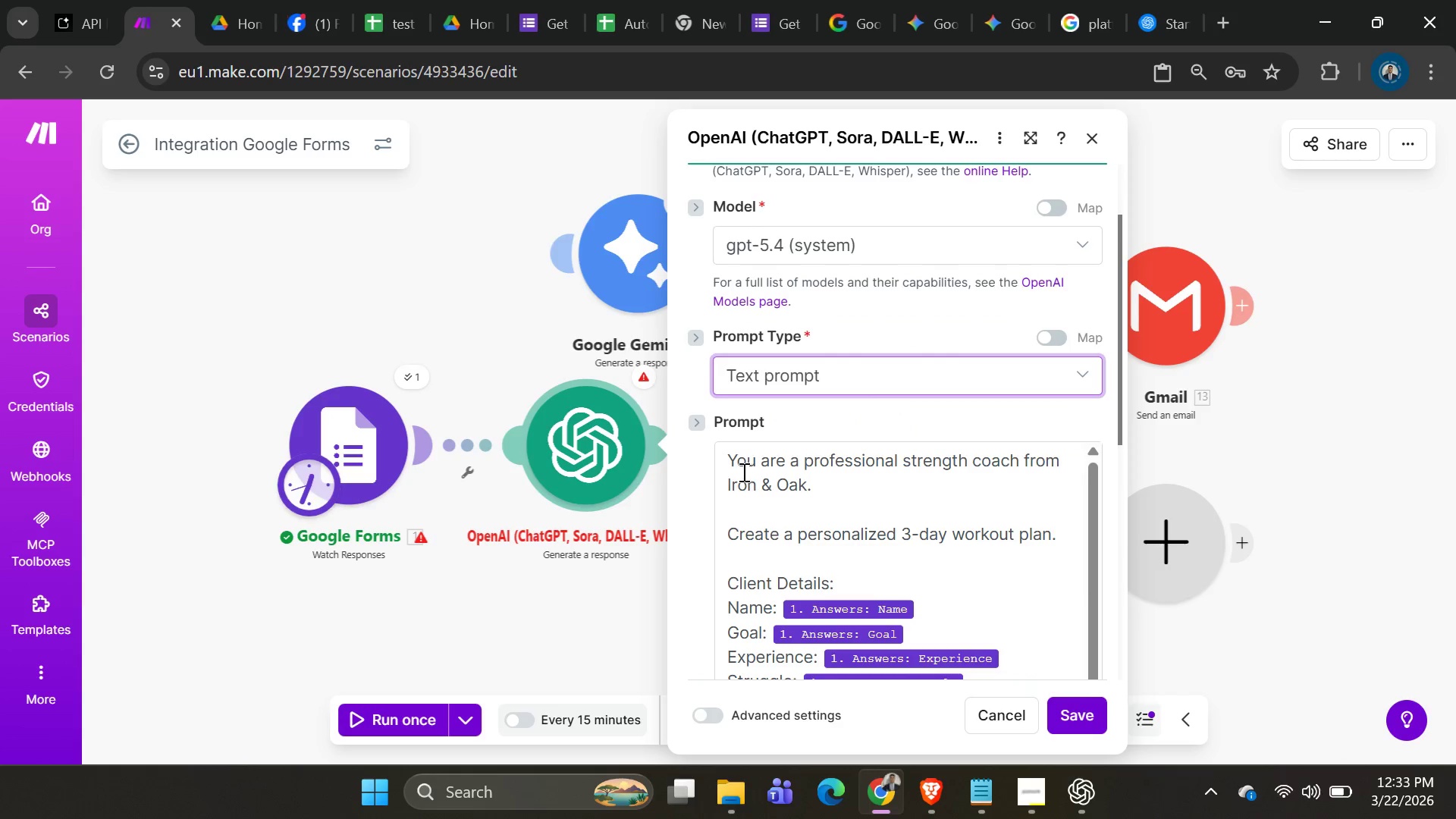 
left_click_drag(start_coordinate=[726, 461], to_coordinate=[999, 551])
 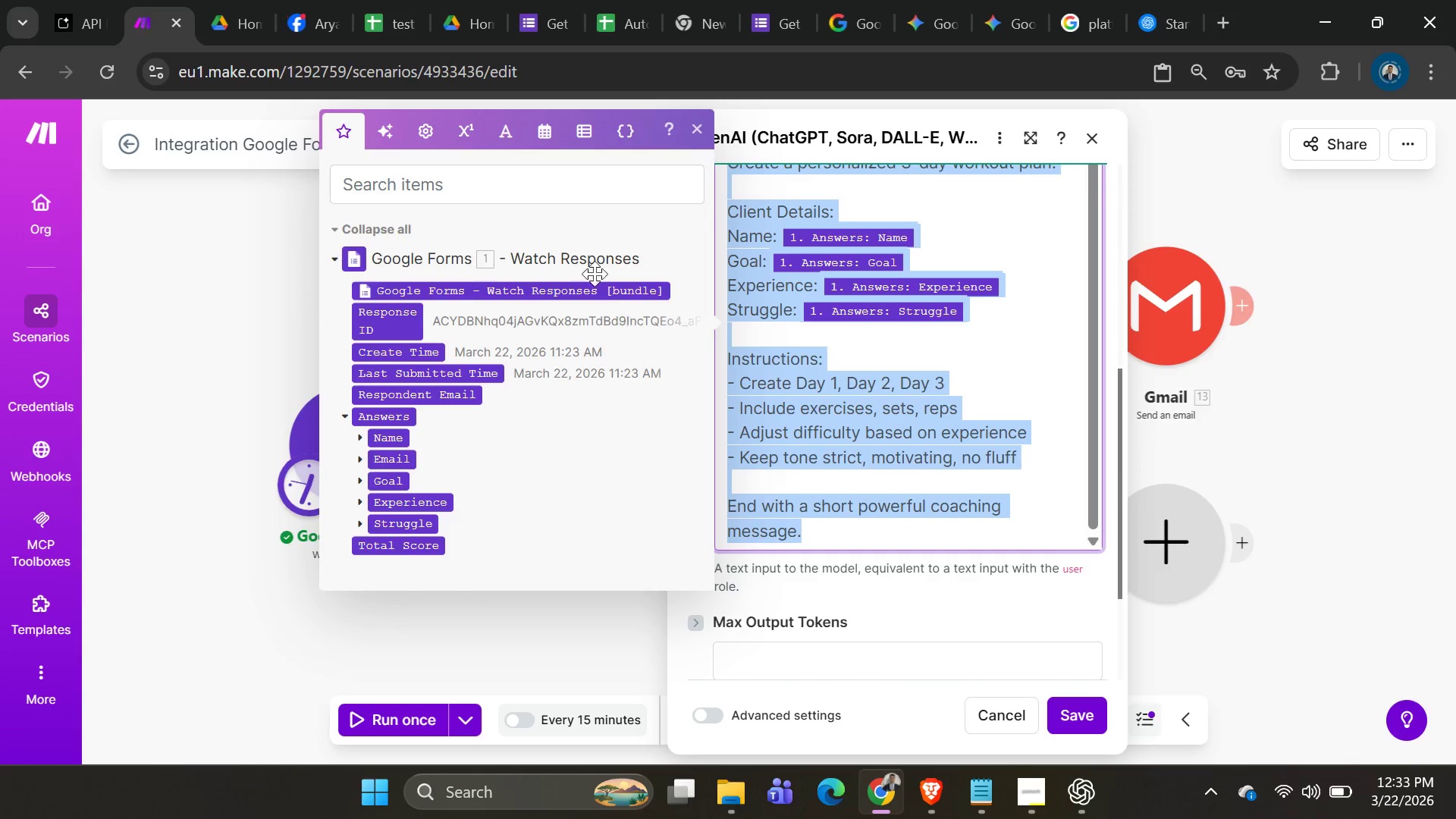 
scroll: coordinate [925, 657], scroll_direction: down, amount: 6.0
 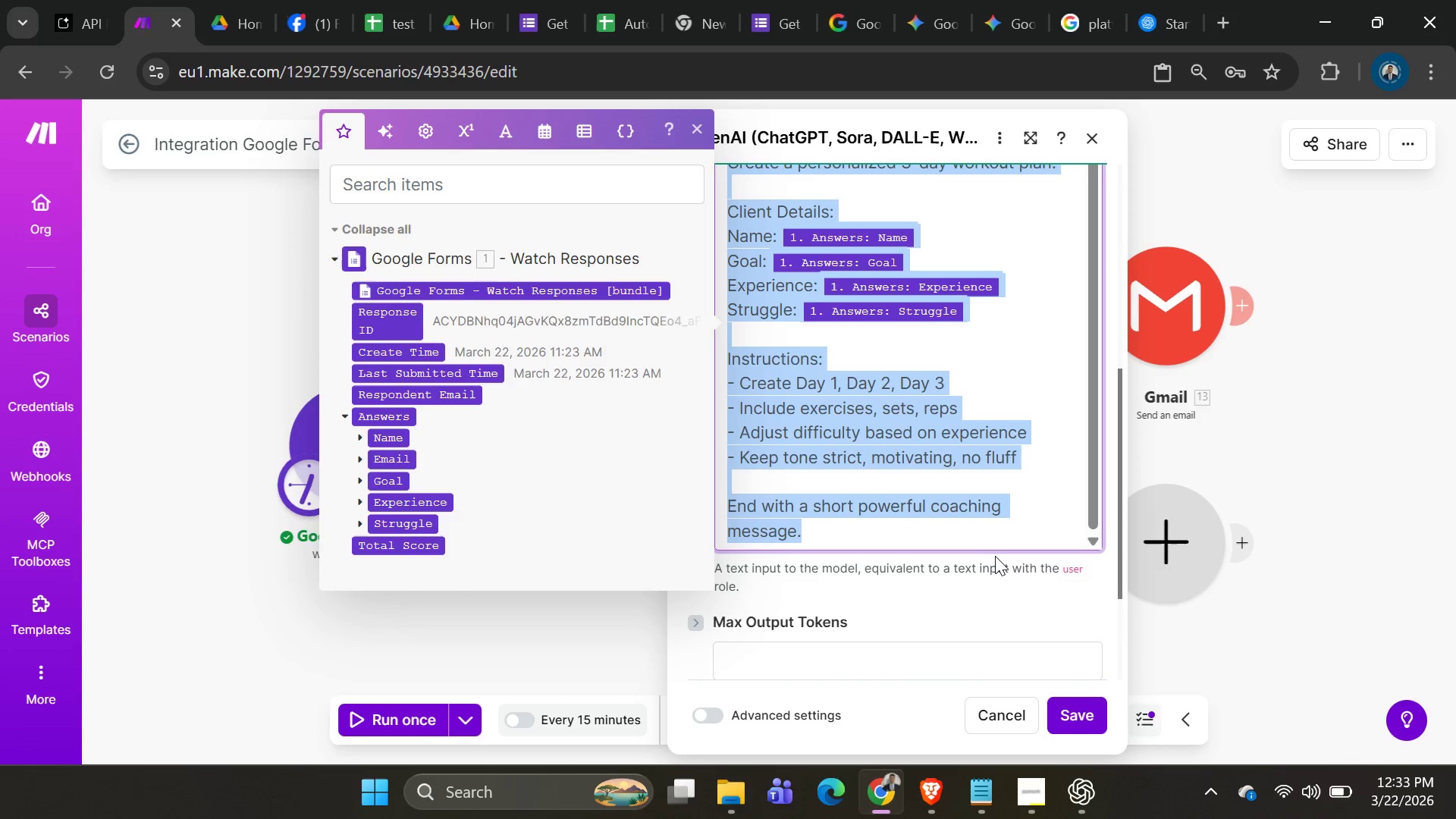 
key(Control+C)
 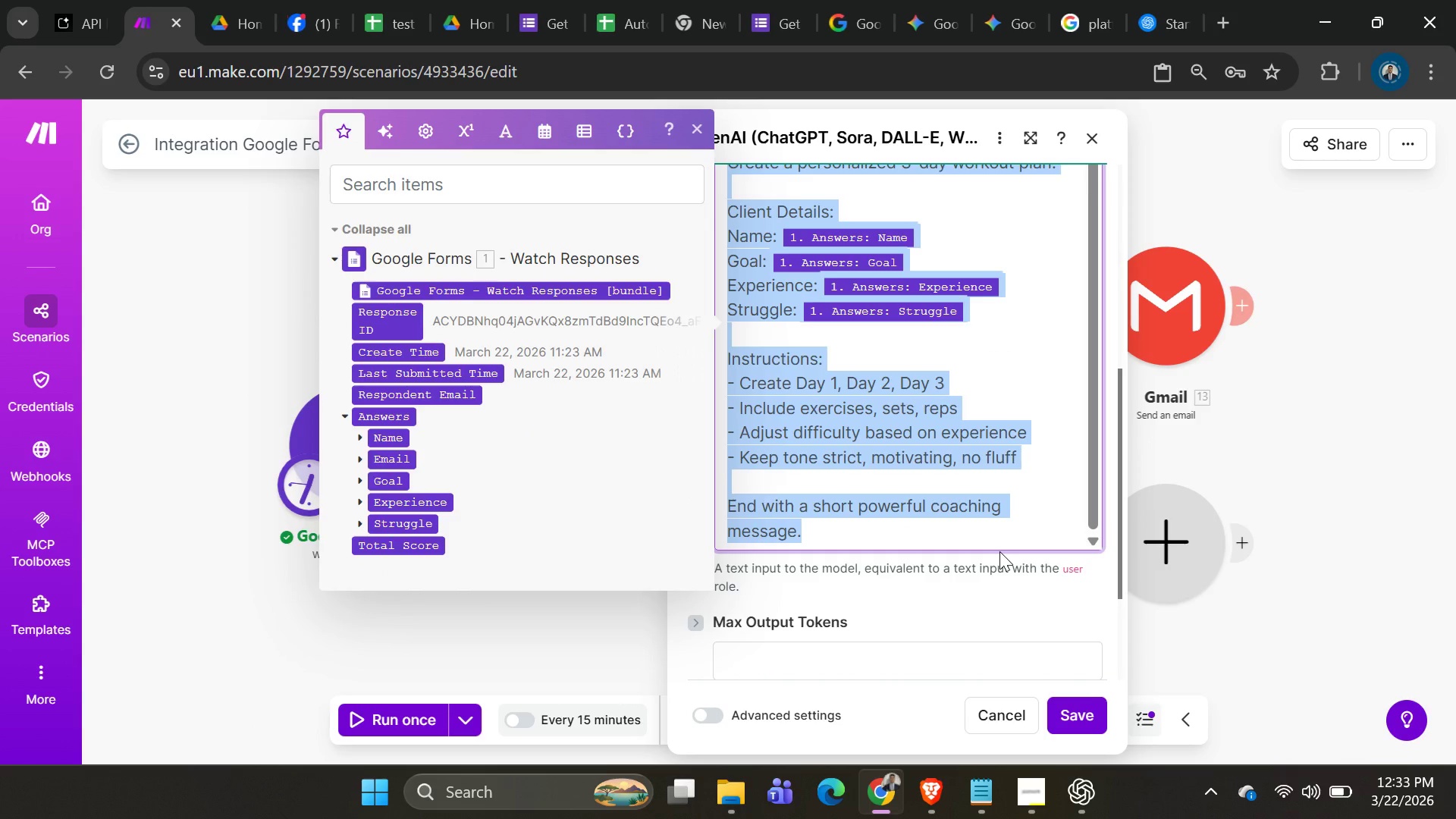 
key(Control+C)
 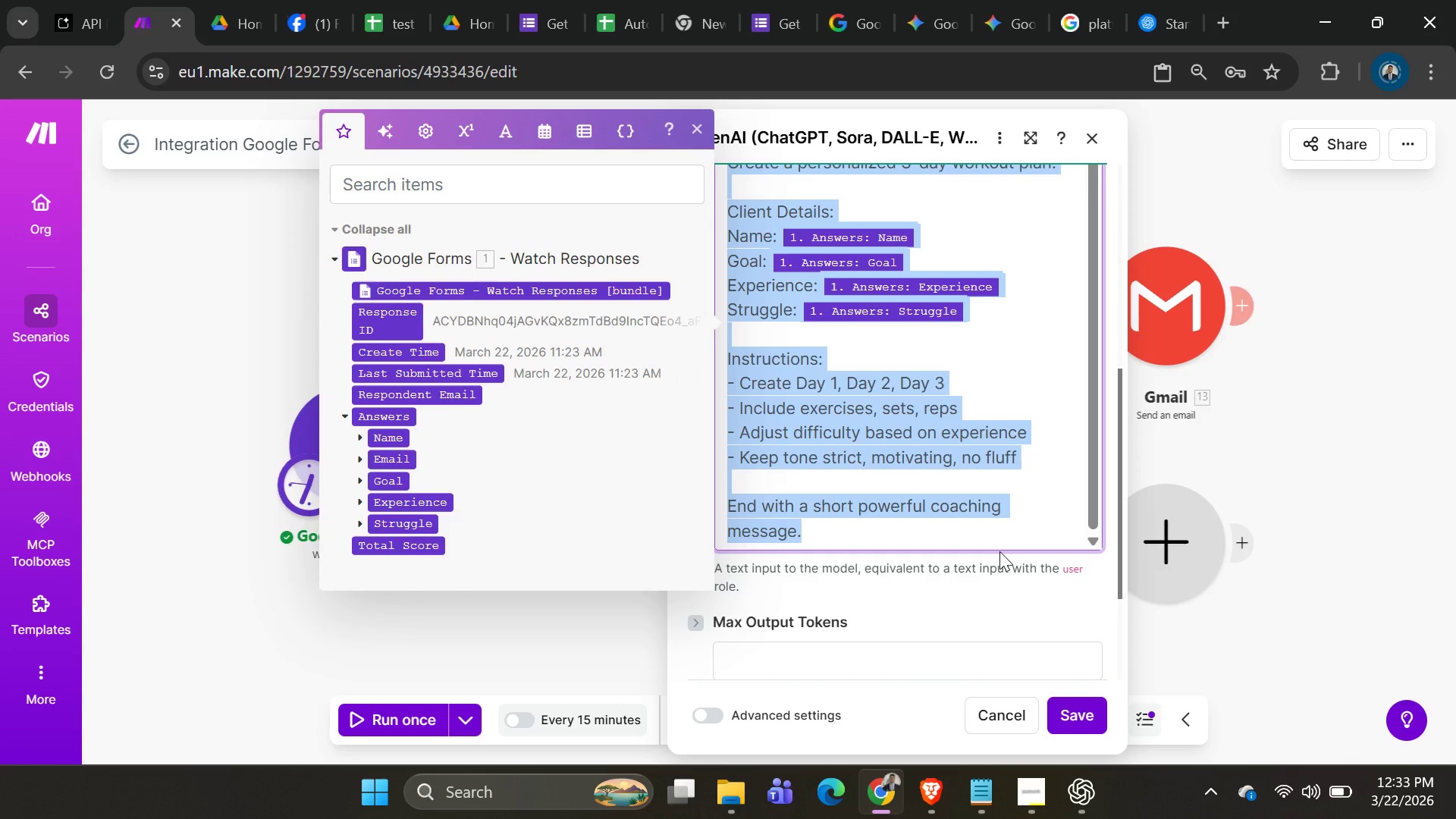 
key(Control+C)
 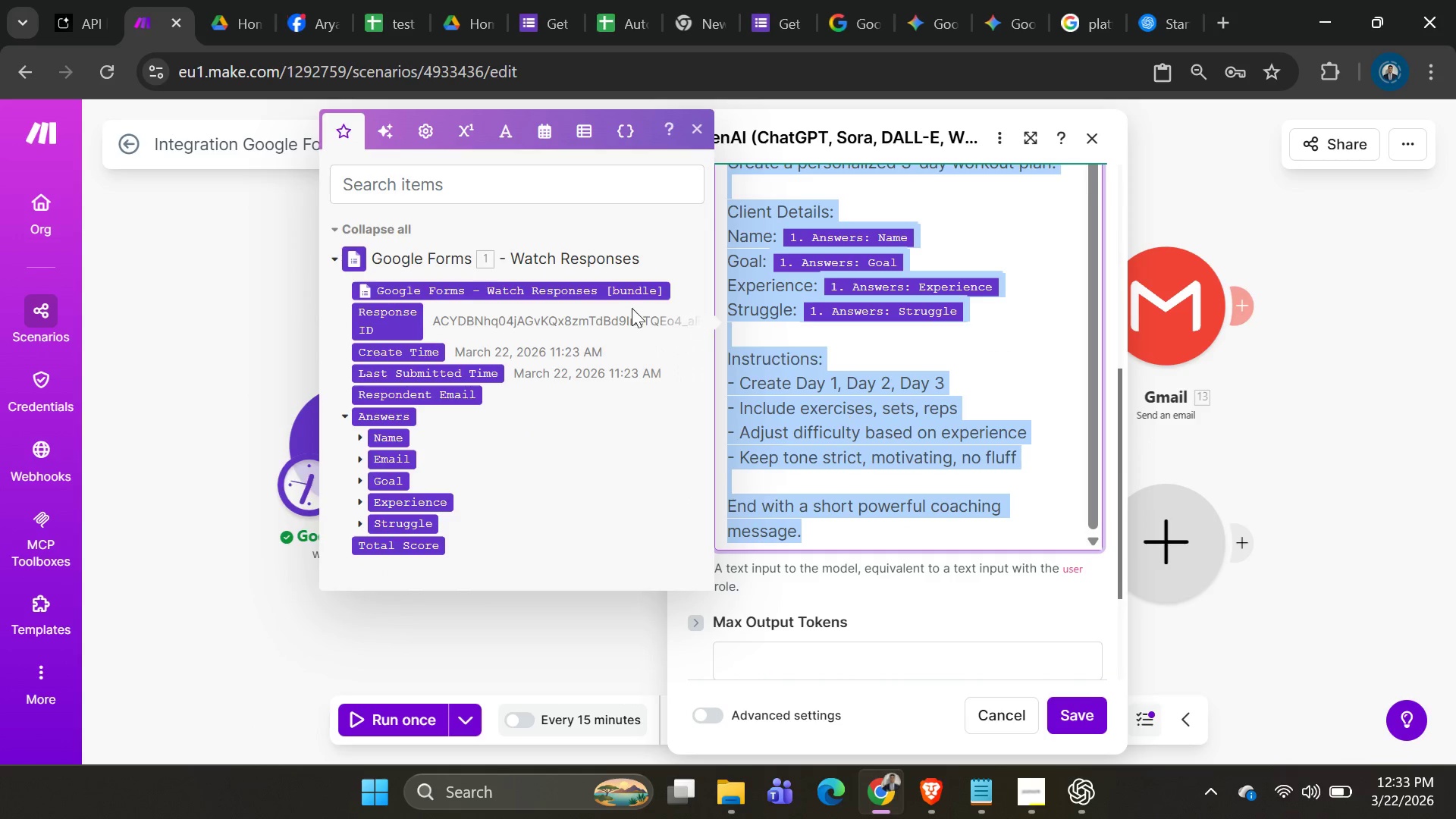 
key(Alt+AltLeft)
 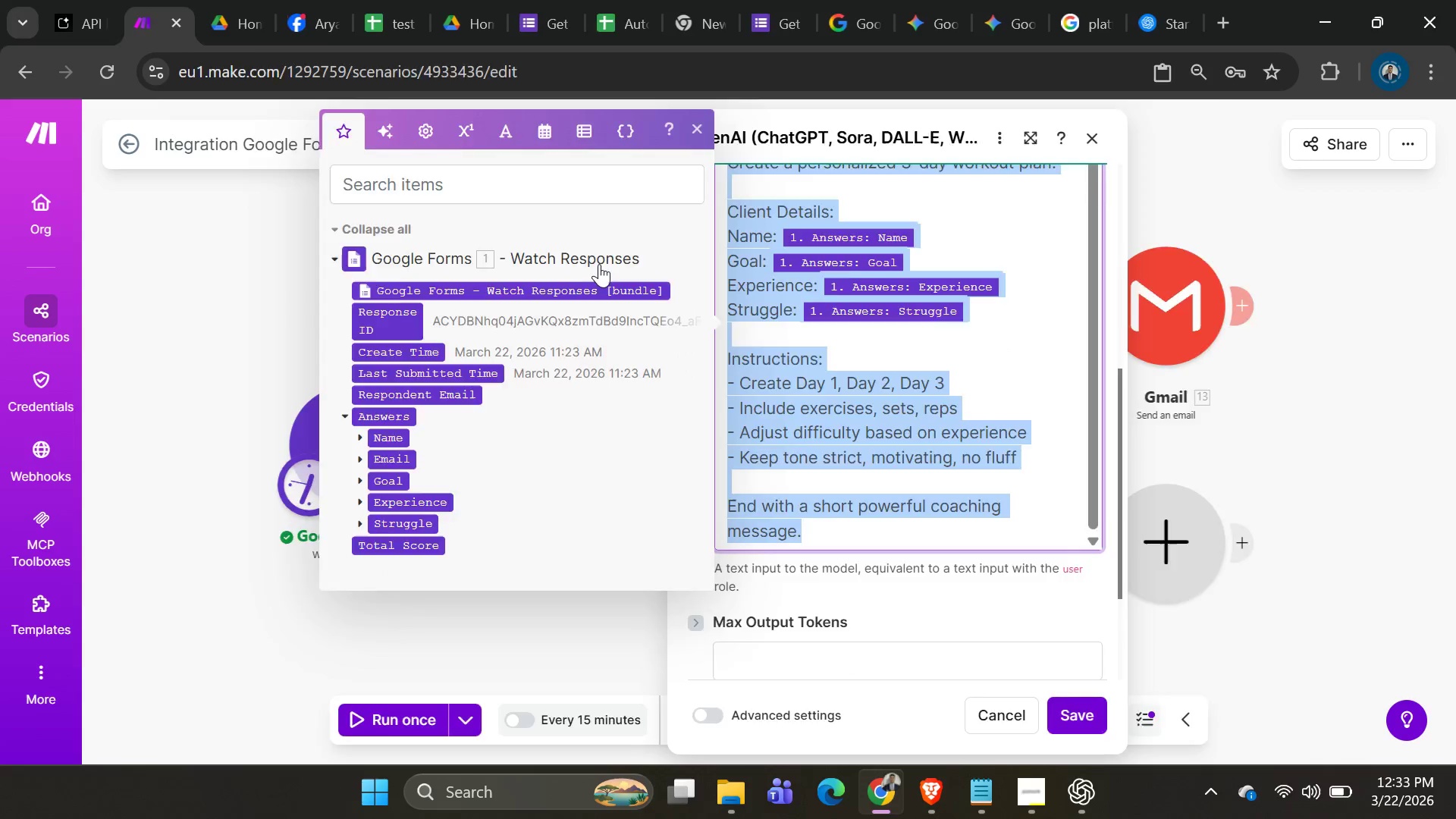 
key(Alt+Tab)
 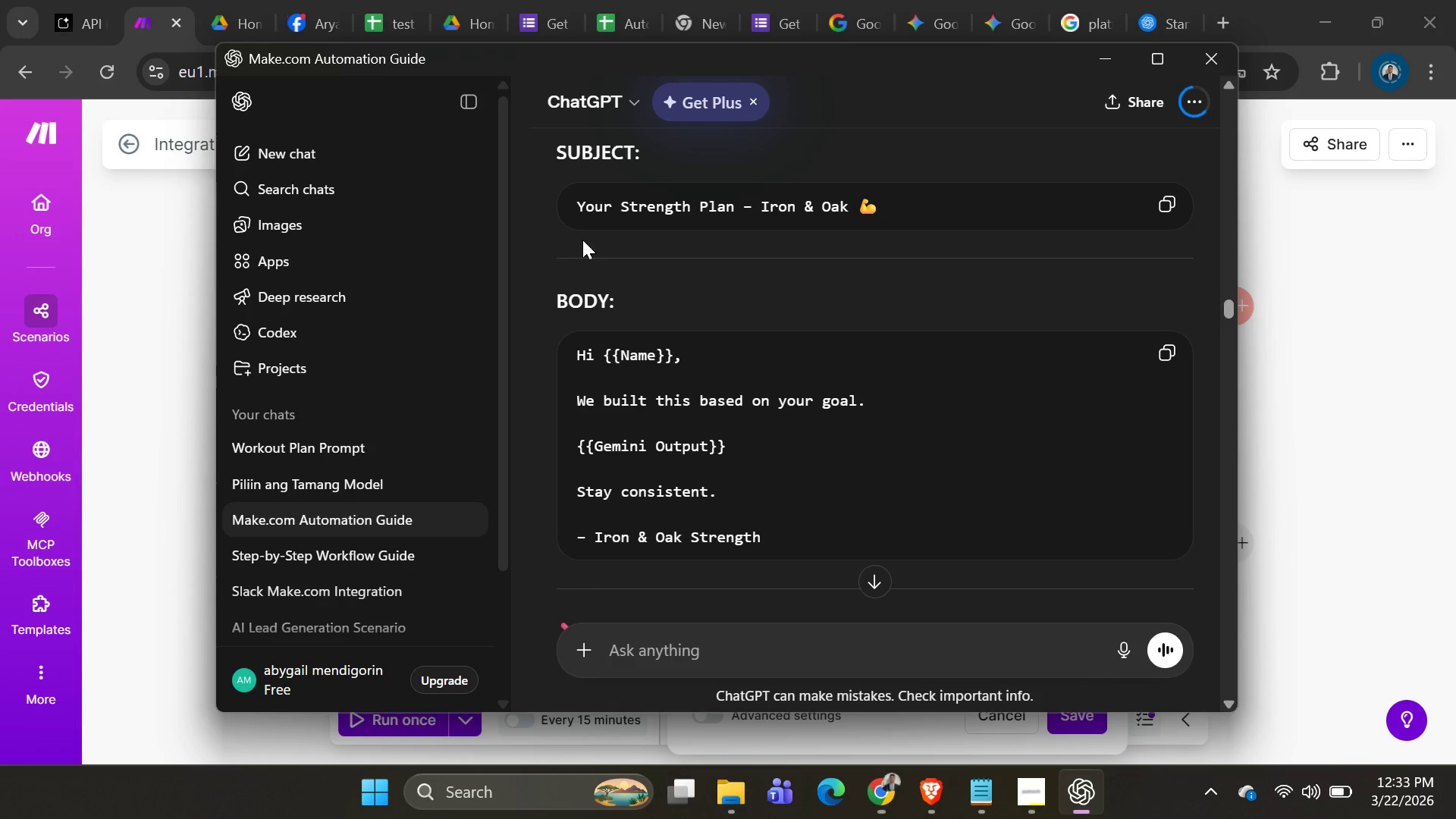 
key(Alt+AltLeft)
 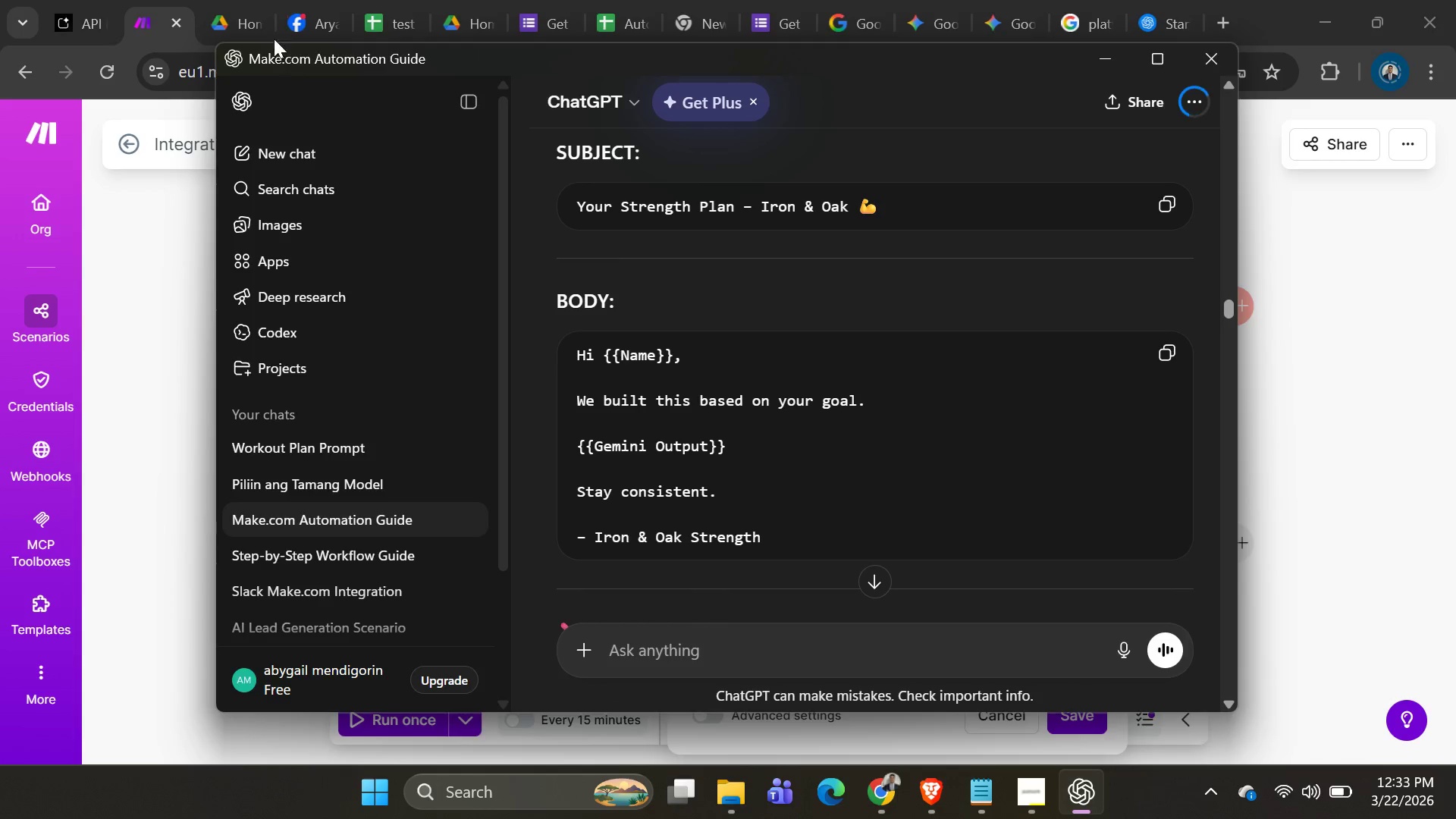 
key(Alt+Tab)
 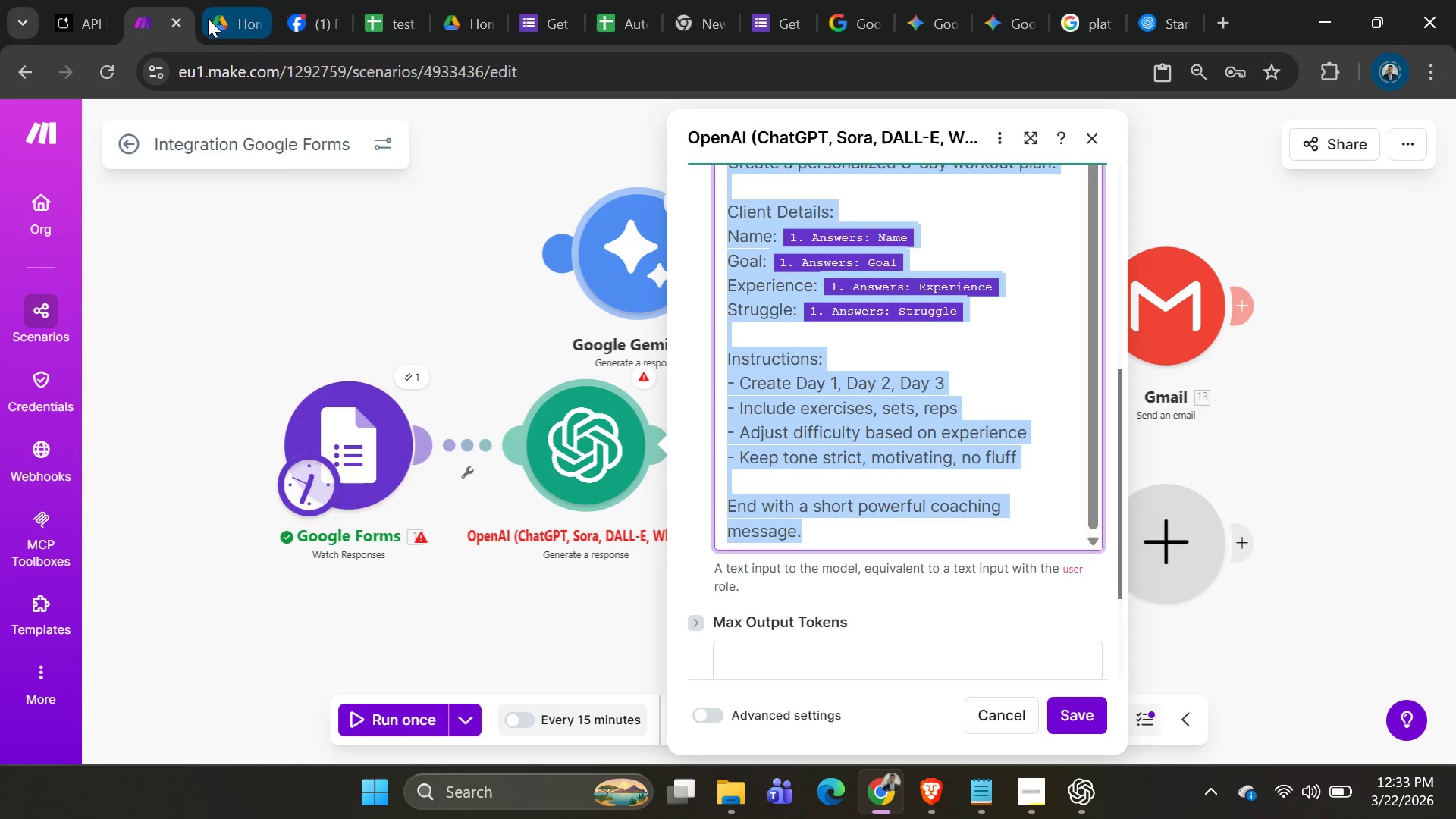 
left_click([300, 17])
 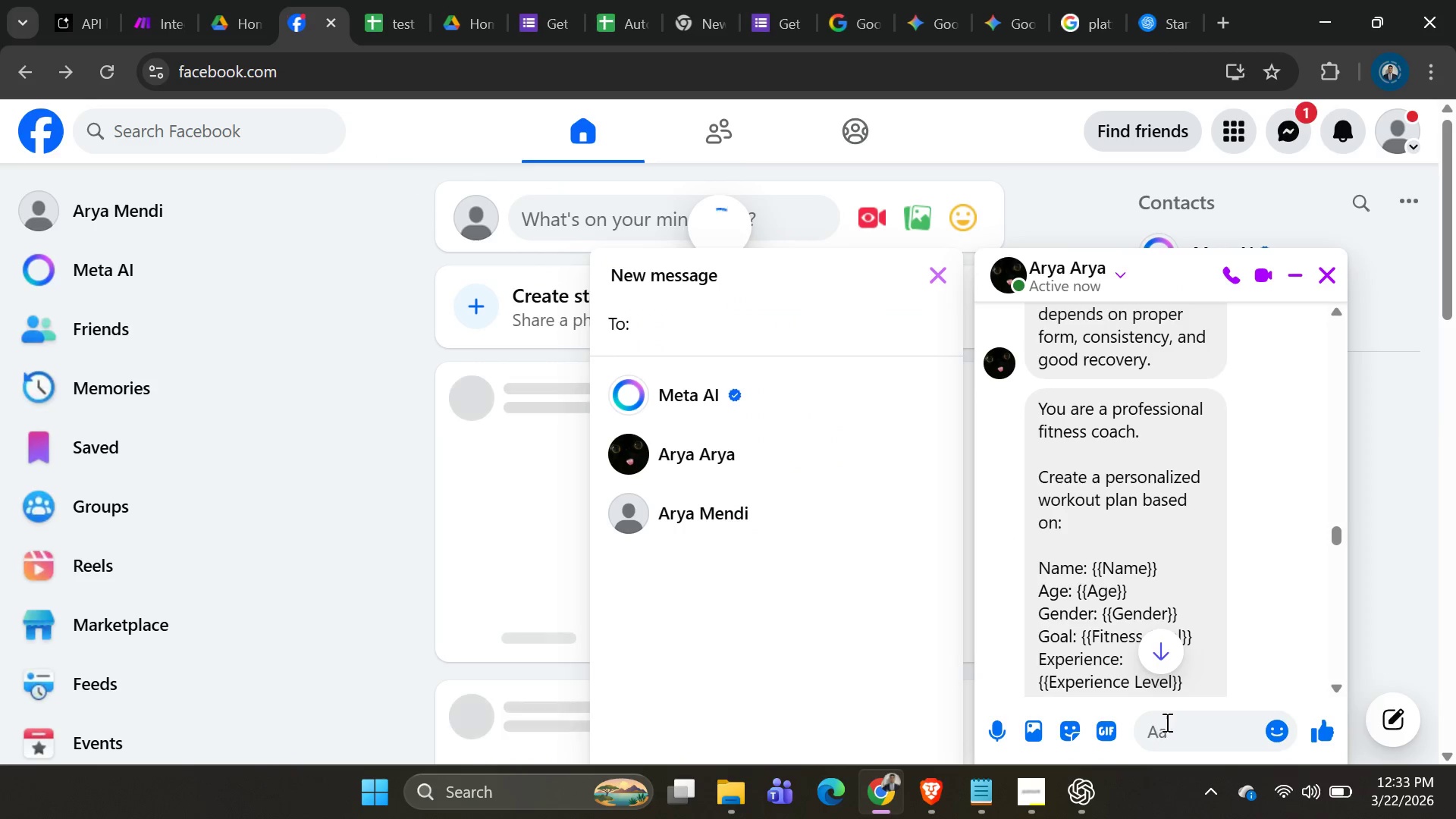 
left_click([1166, 720])
 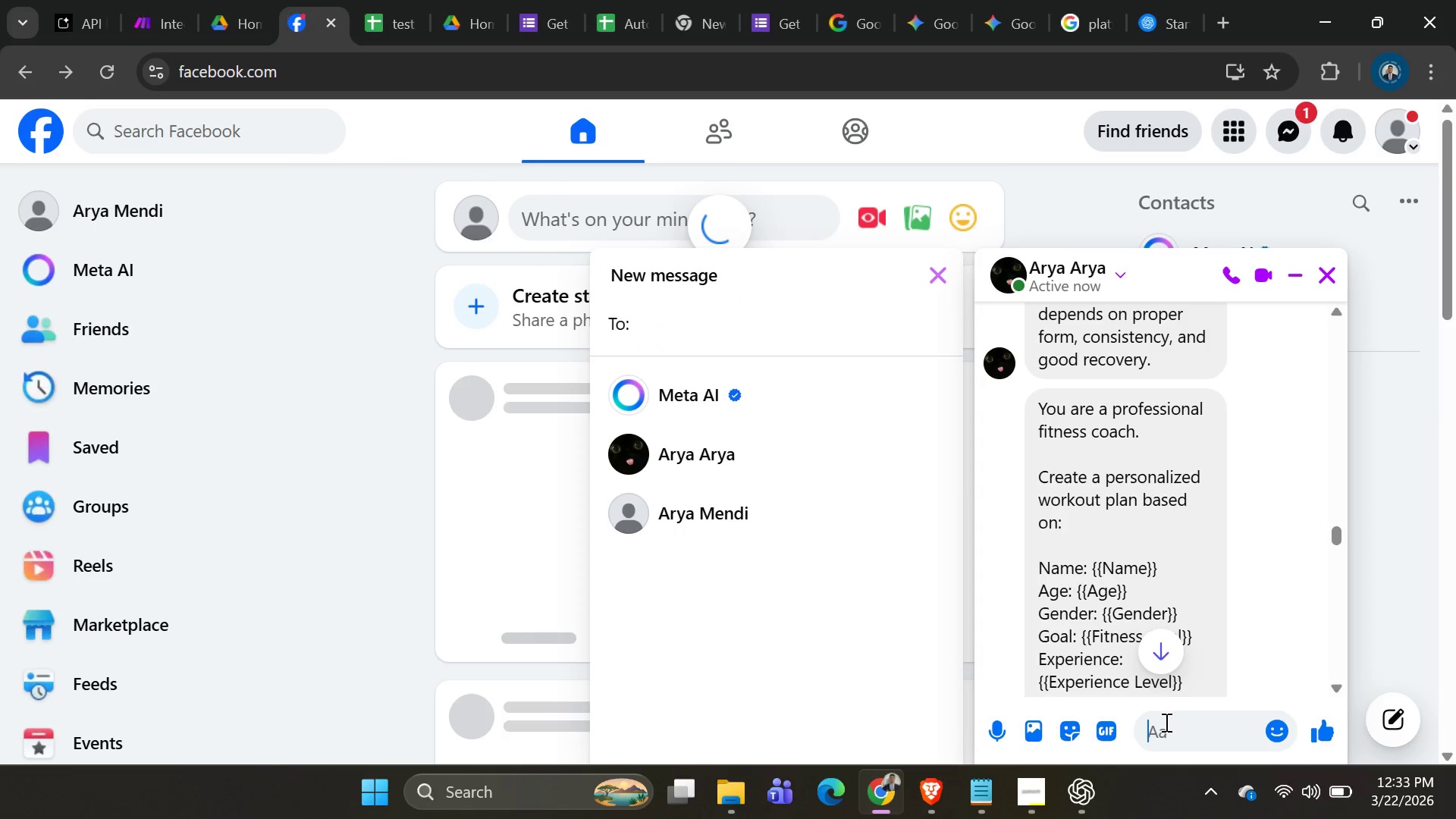 
key(Control+V)
 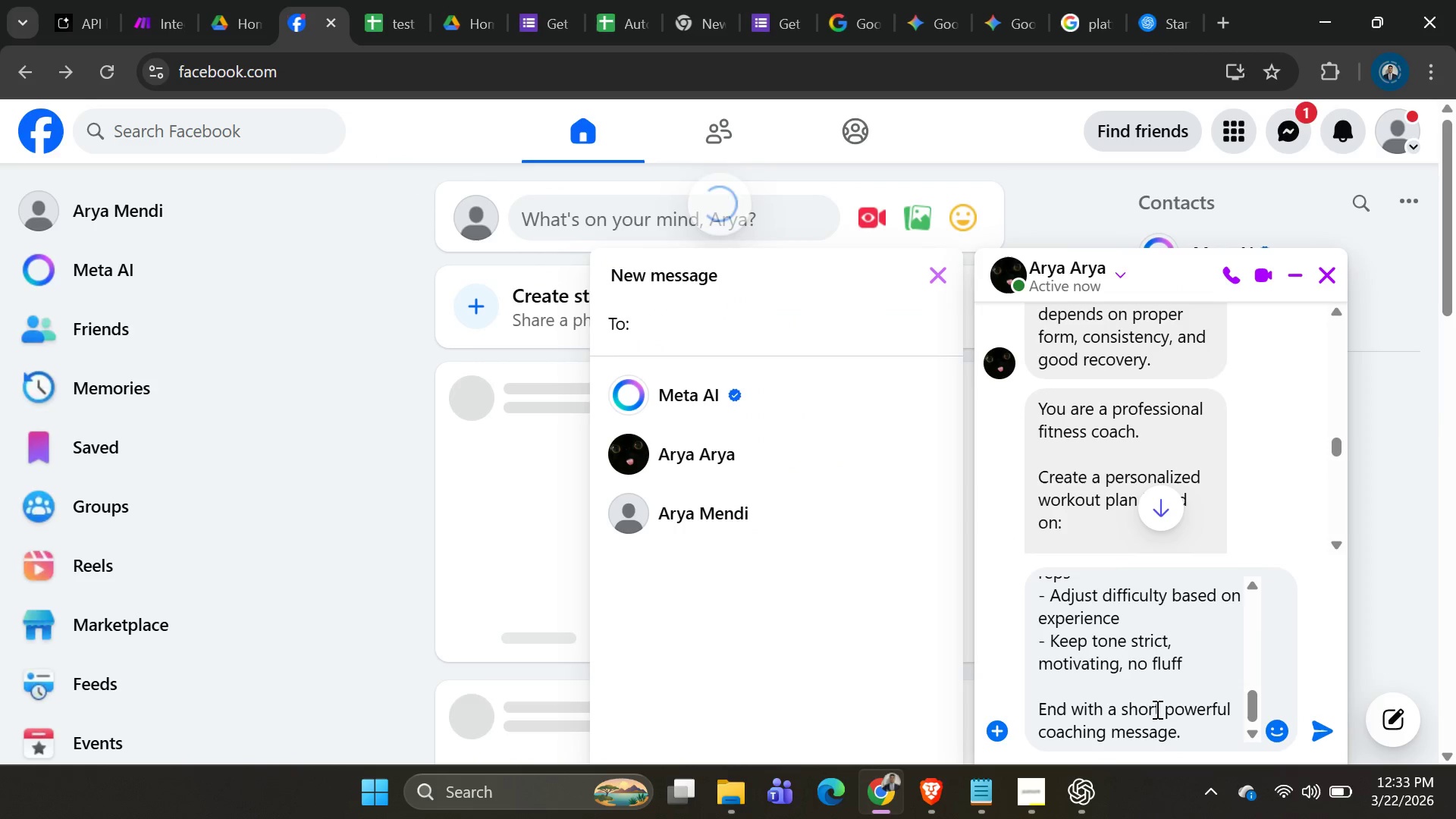 
key(Enter)
 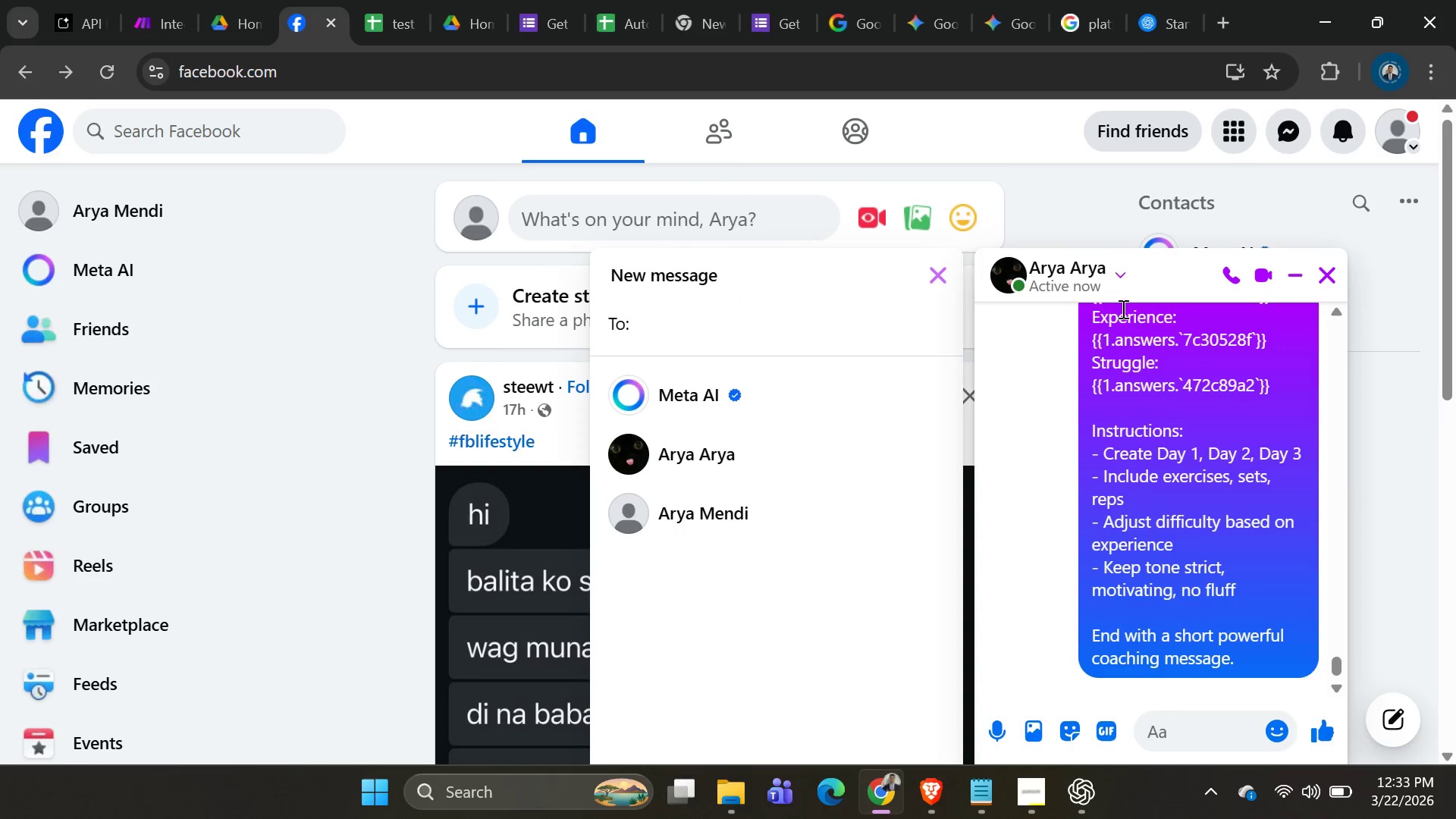 
scroll: coordinate [1119, 459], scroll_direction: up, amount: 15.0
 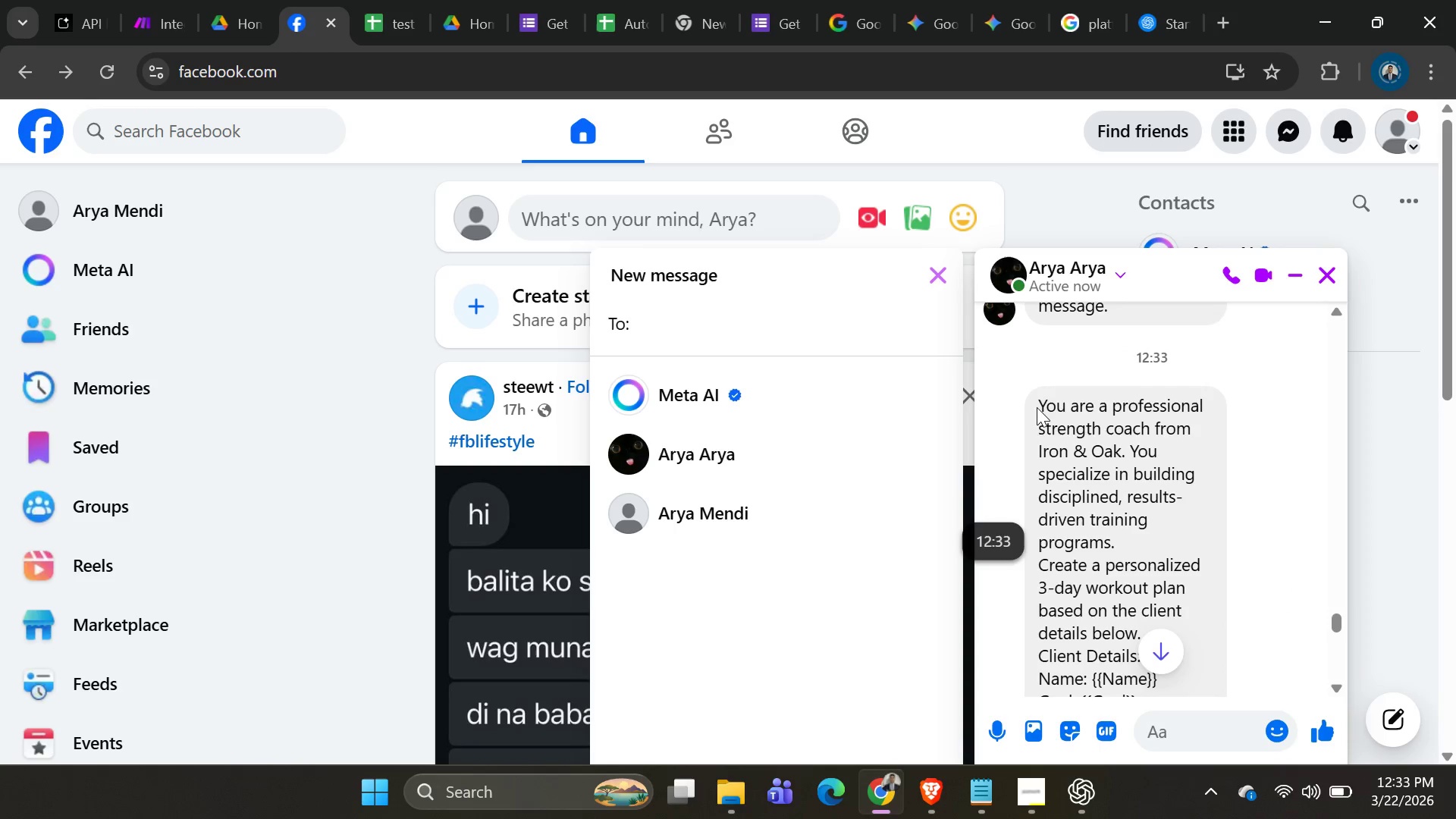 
left_click_drag(start_coordinate=[1037, 406], to_coordinate=[1212, 476])
 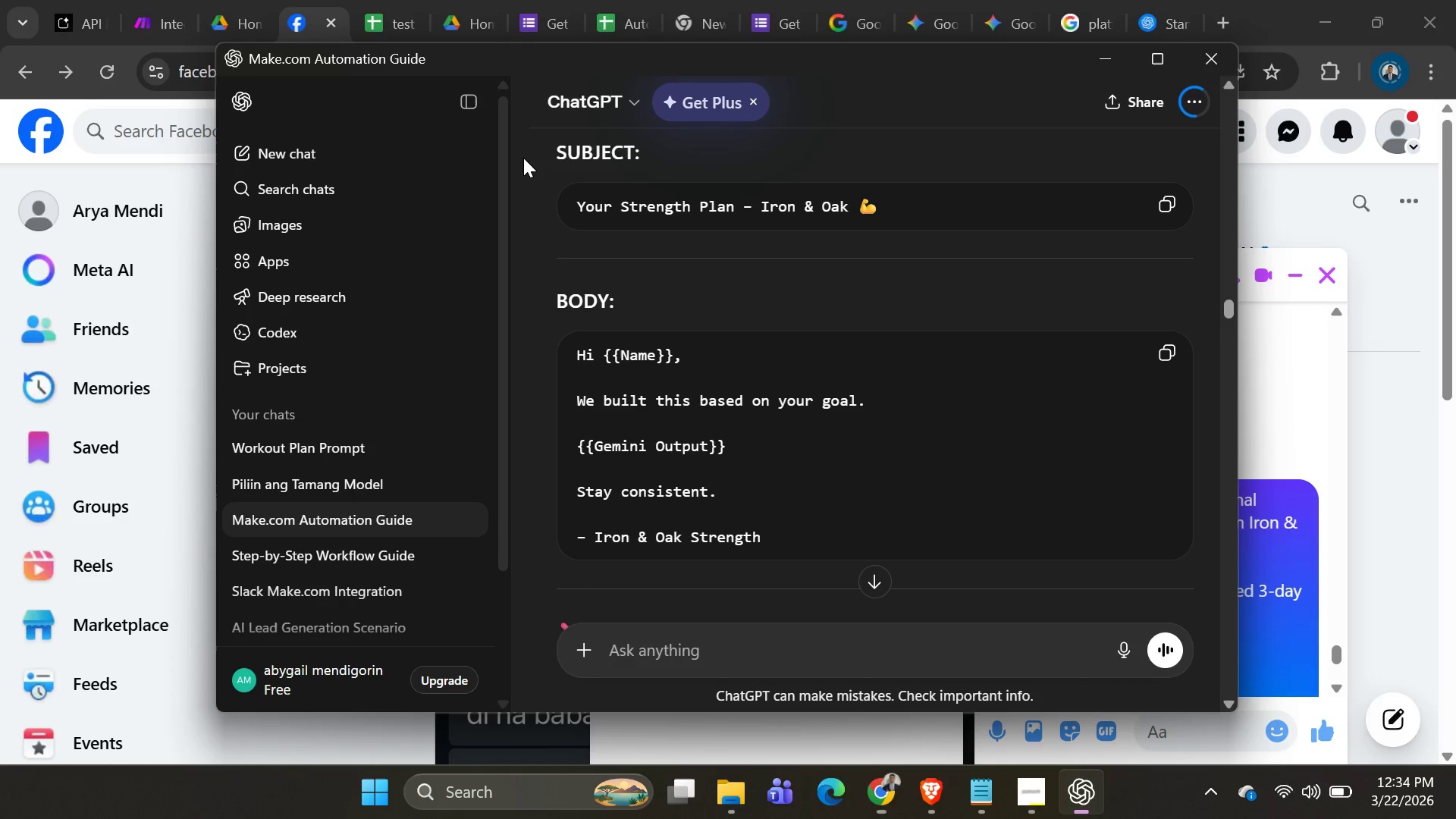 
scroll: coordinate [1096, 574], scroll_direction: down, amount: 11.0
 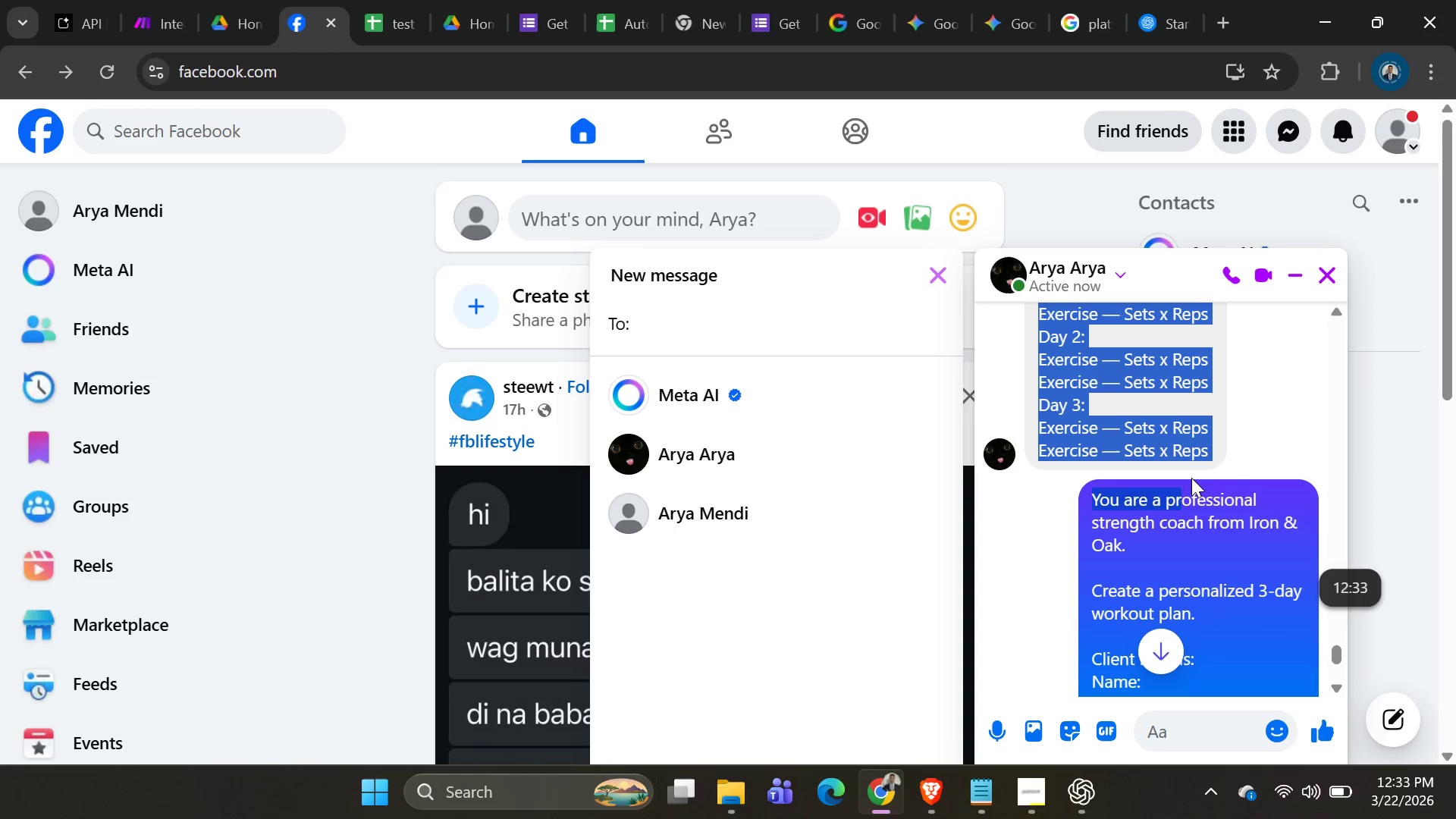 
key(Control+C)
 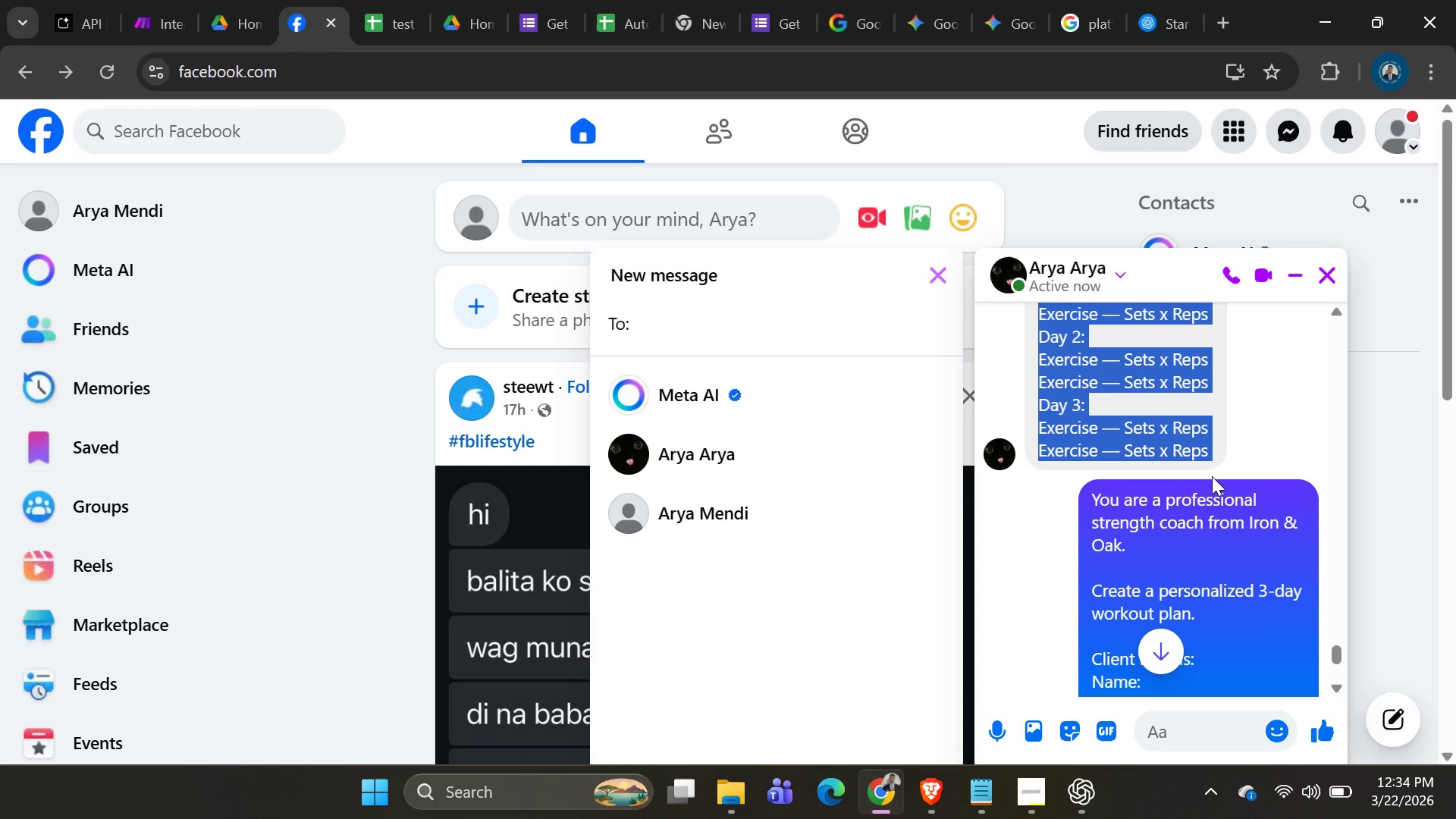 
key(Control+C)
 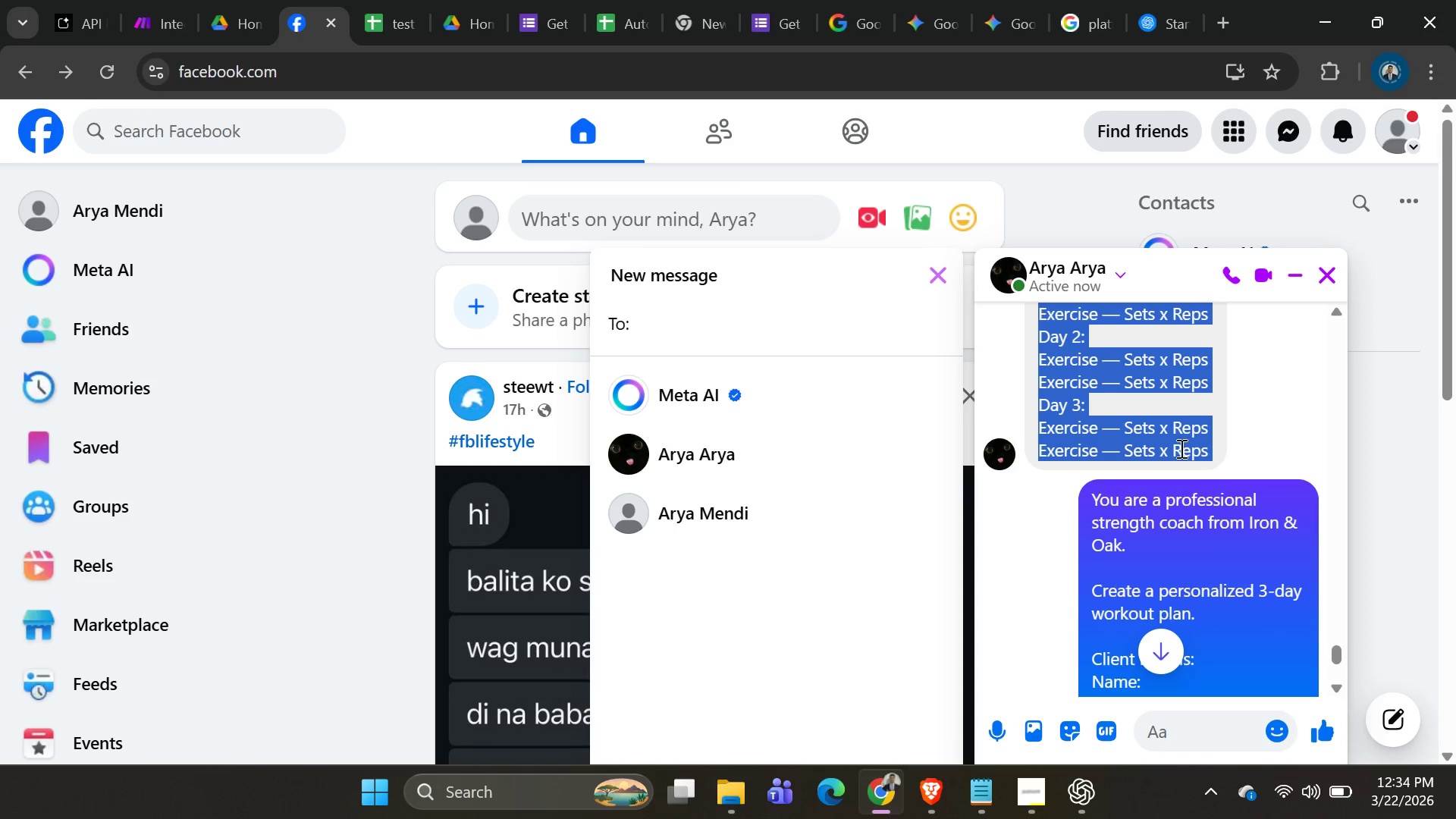 
key(Alt+AltLeft)
 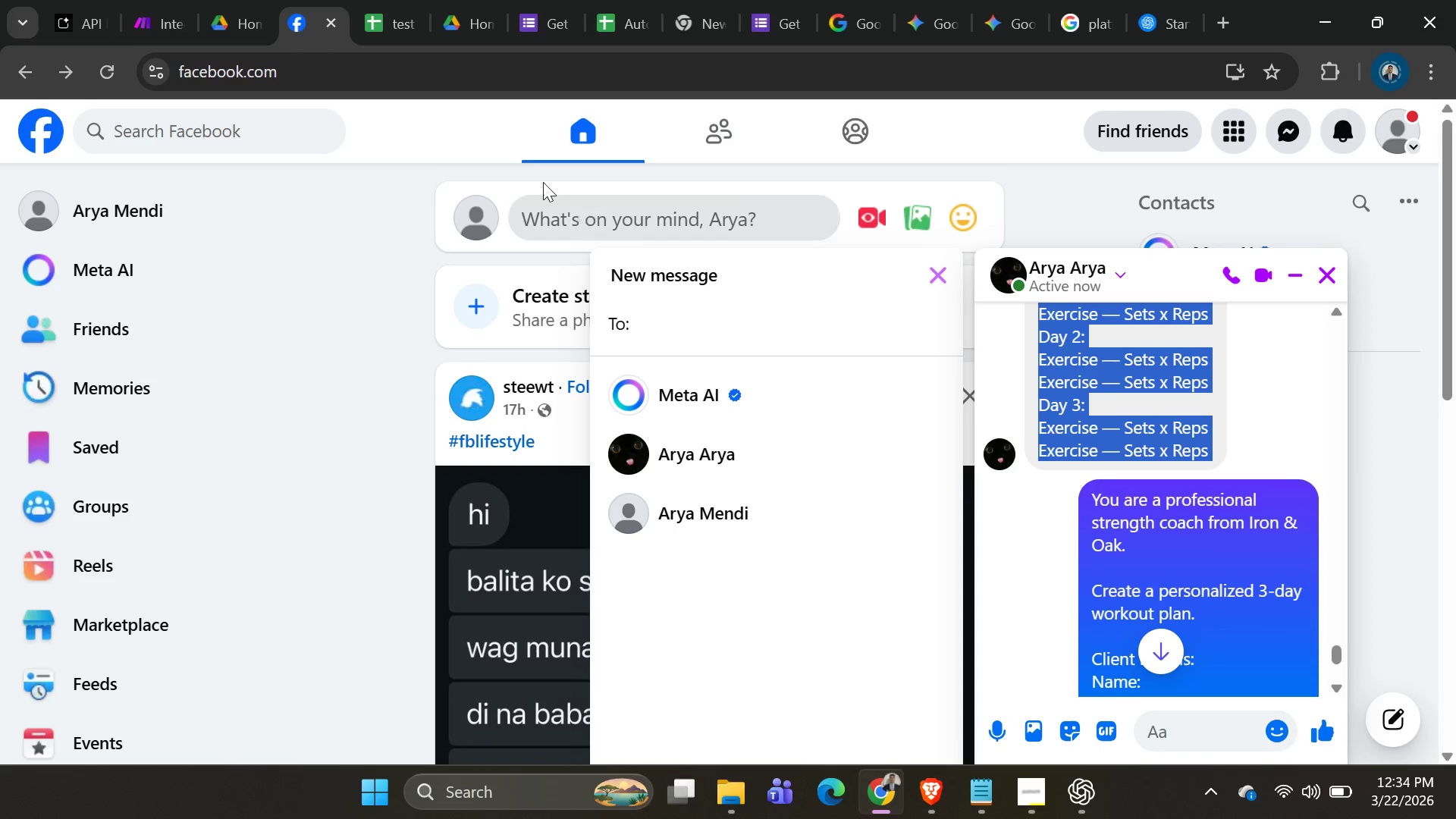 
key(Alt+Tab)
 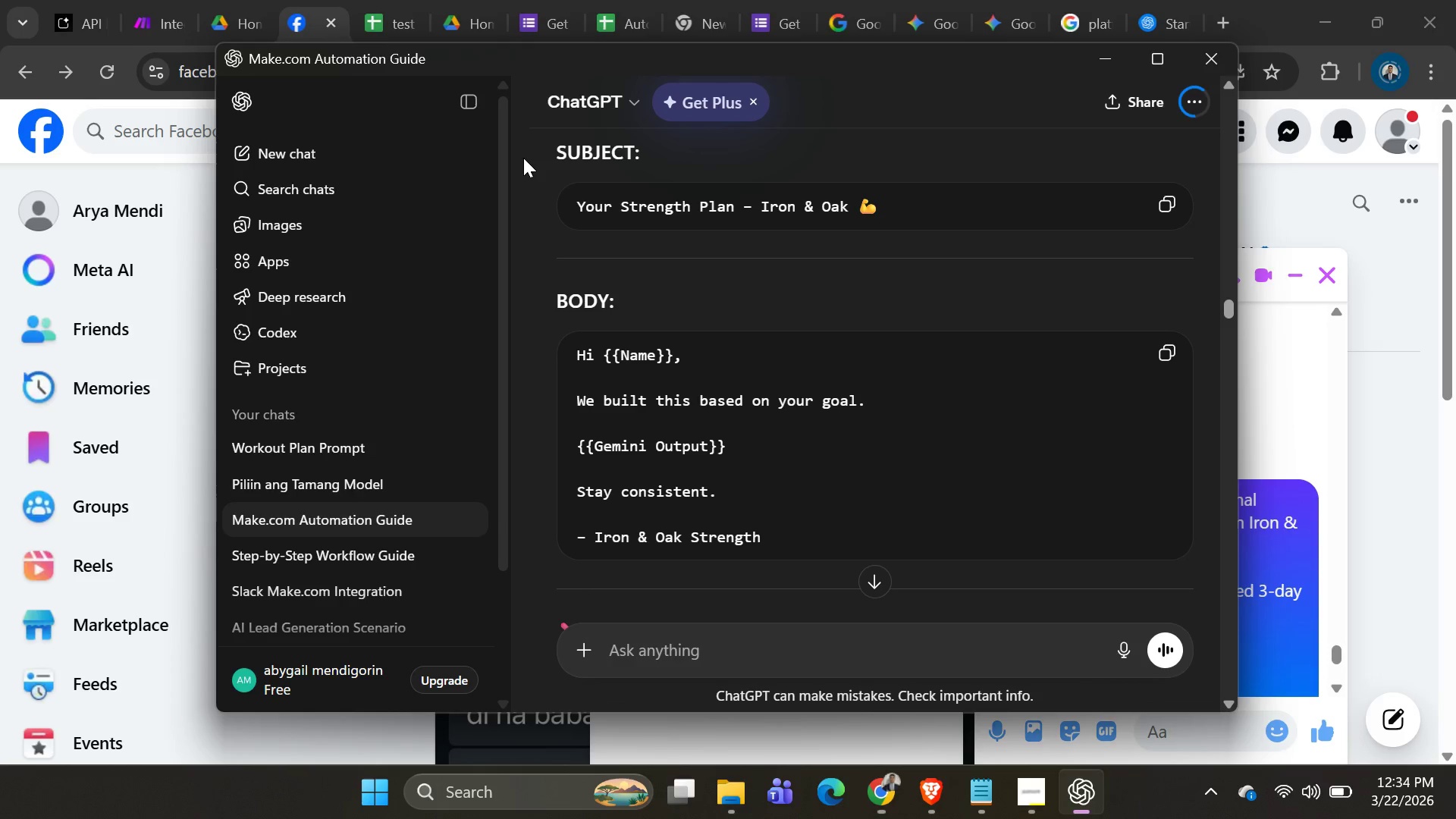 
key(Alt+AltLeft)
 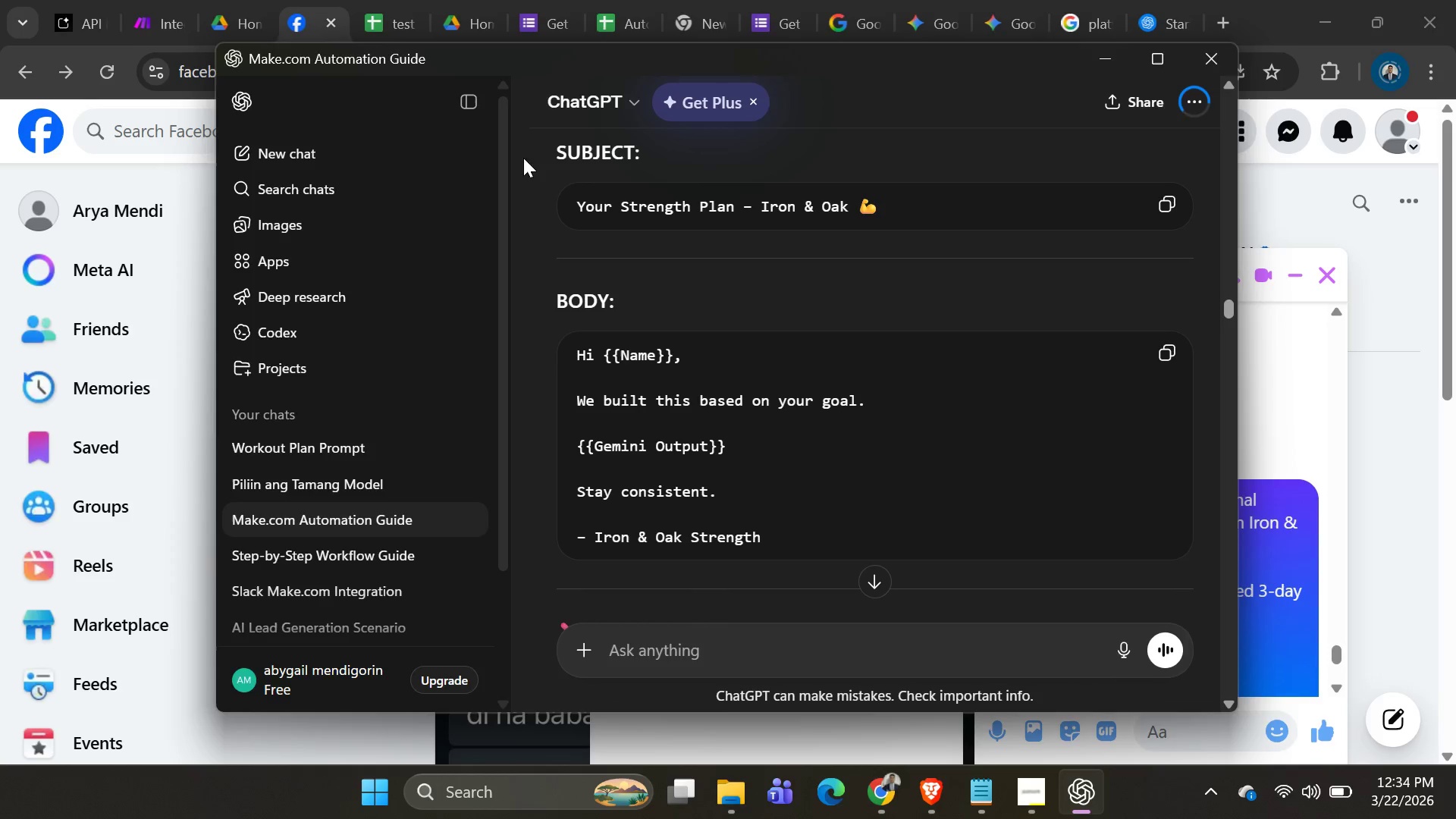 
key(Alt+Tab)
 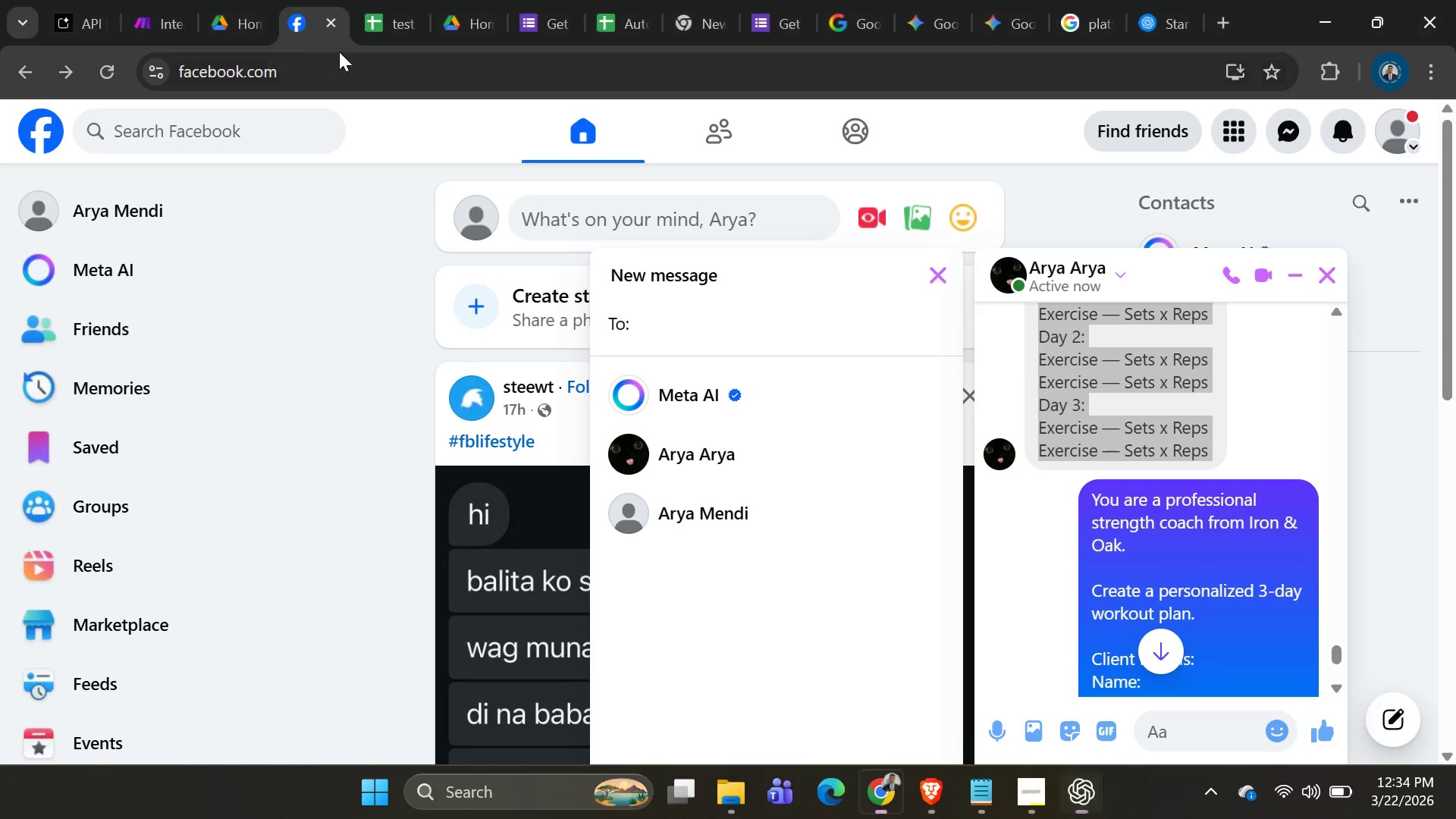 
key(Alt+AltLeft)
 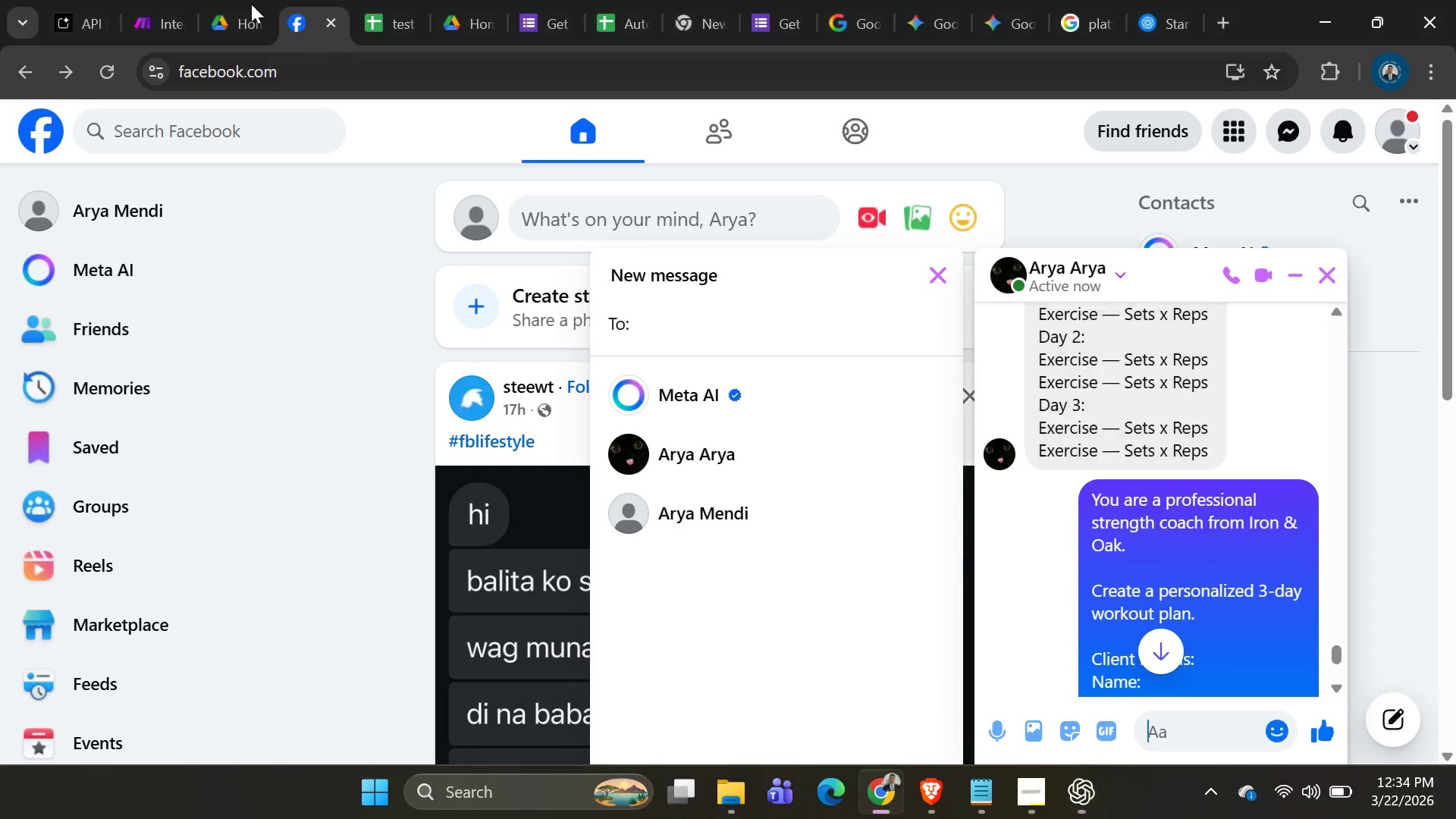 
key(Alt+Tab)
 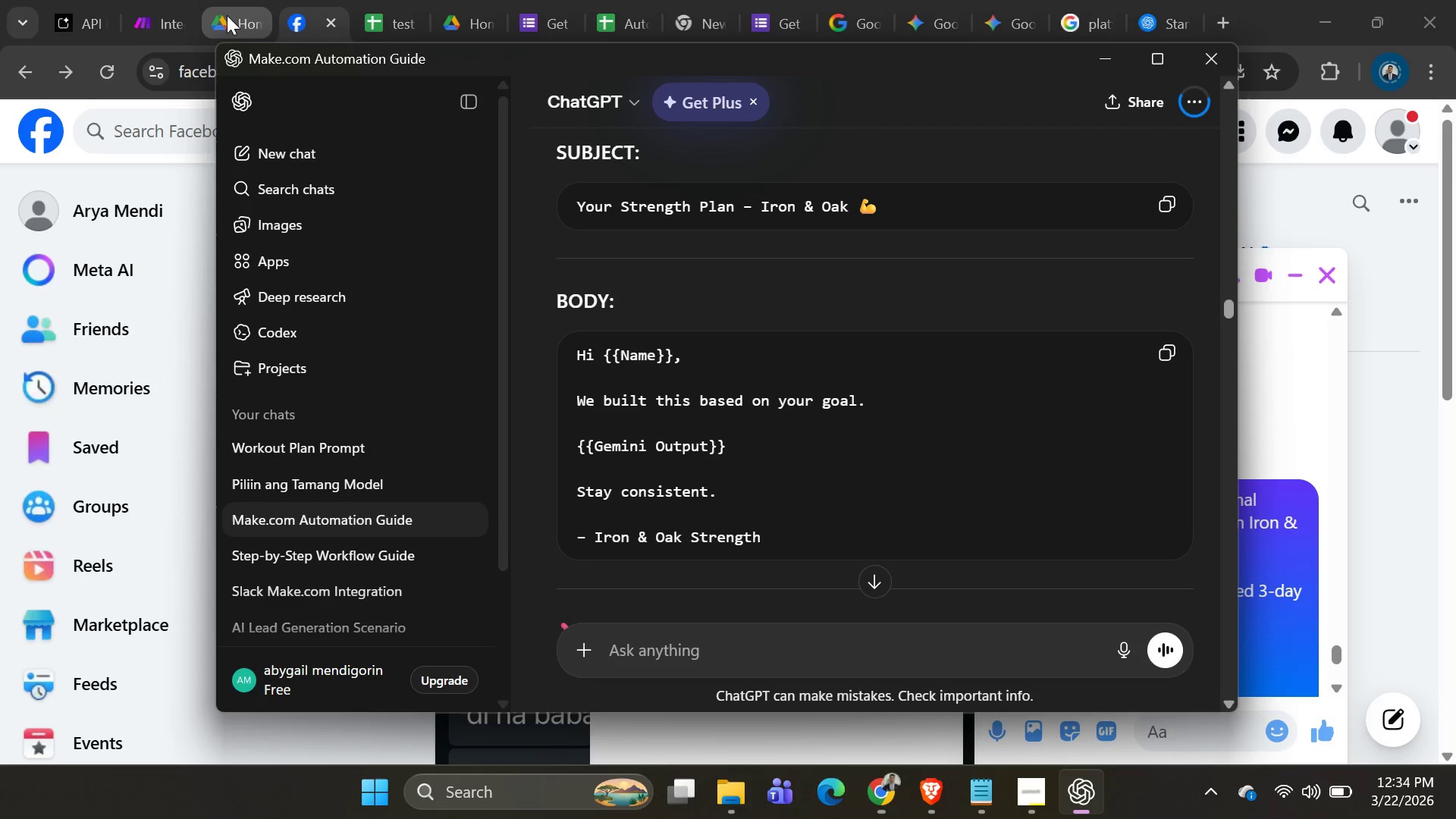 
key(Alt+AltLeft)
 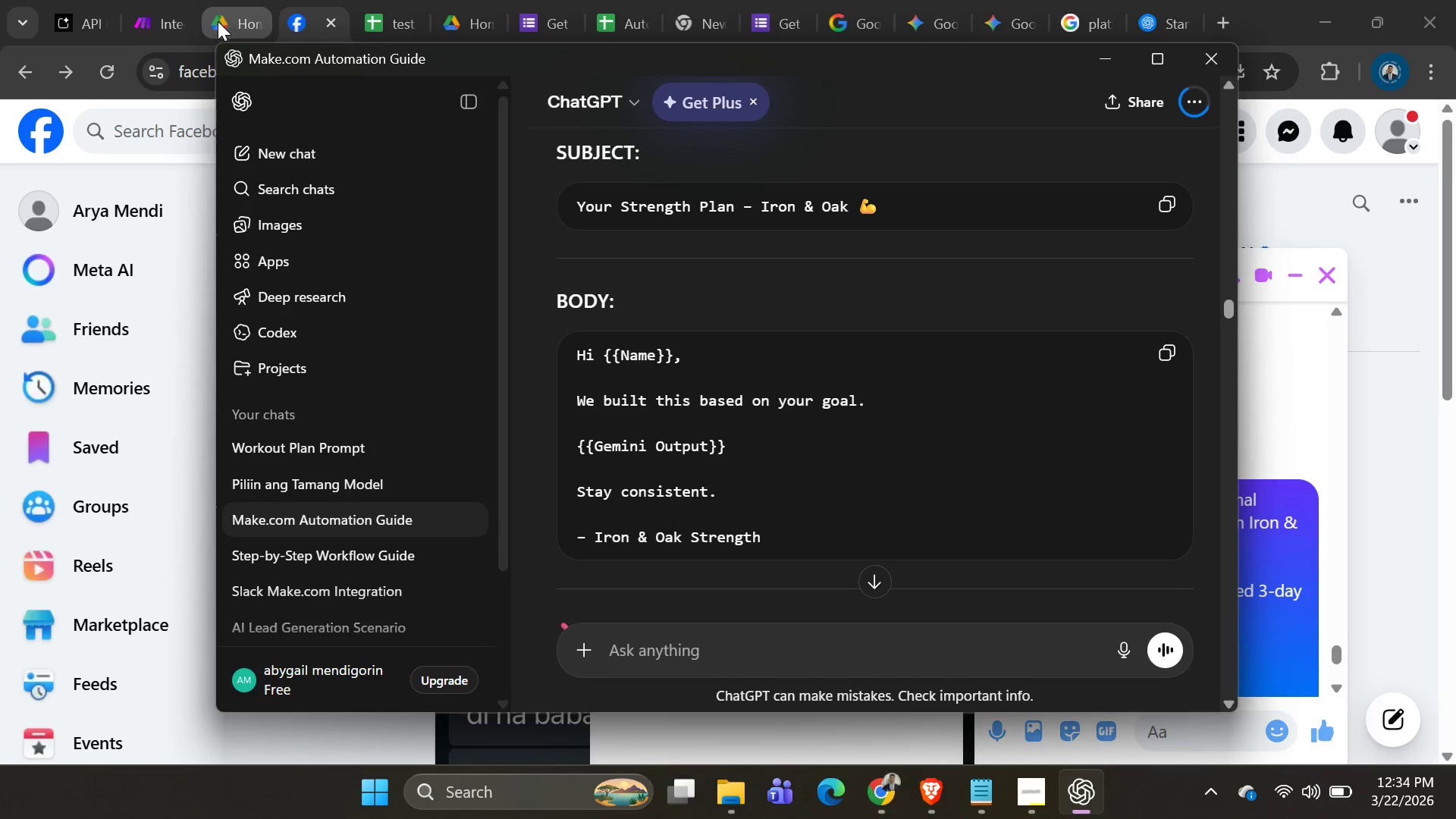 
key(Alt+Tab)
 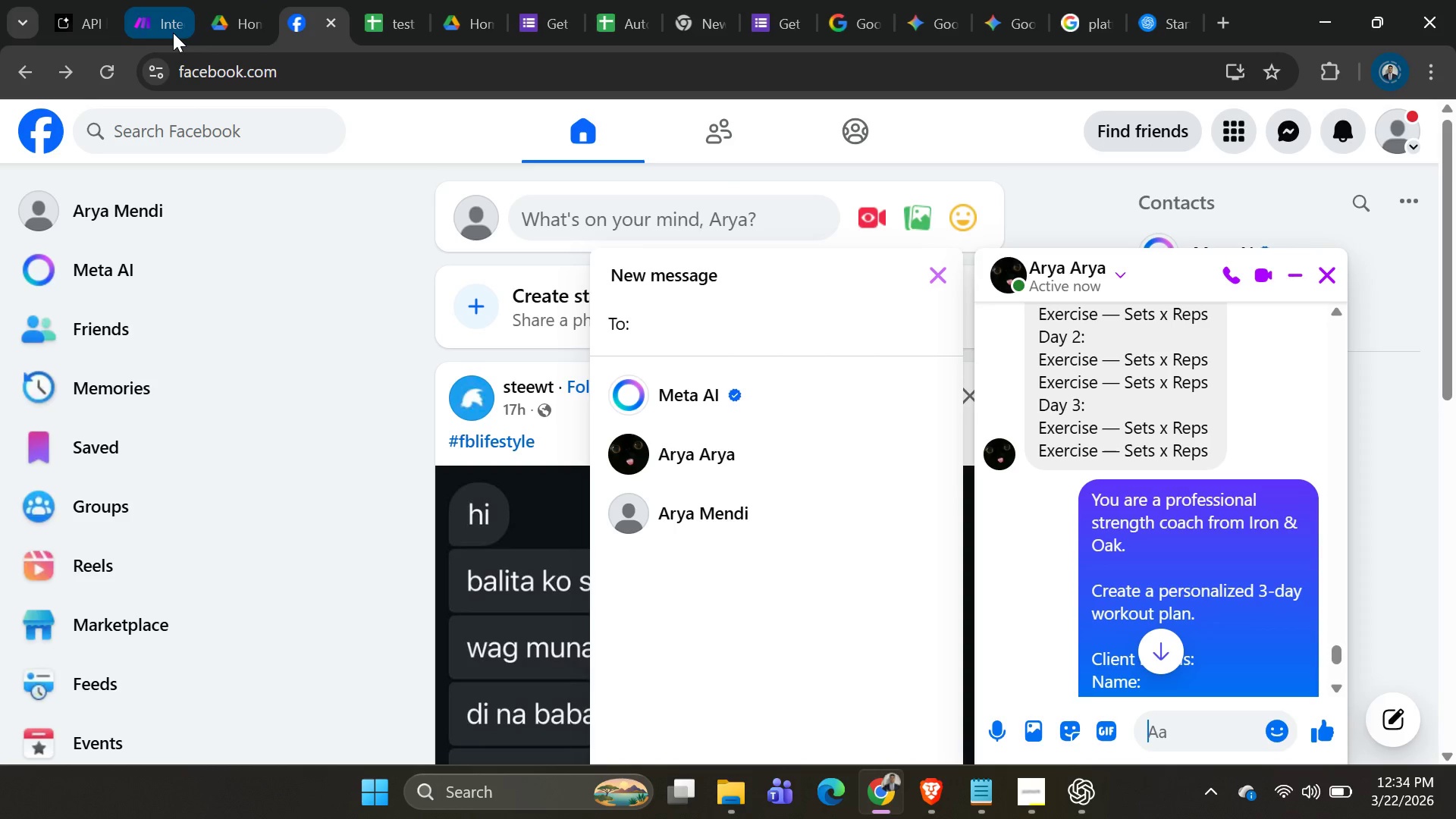 
left_click([173, 33])
 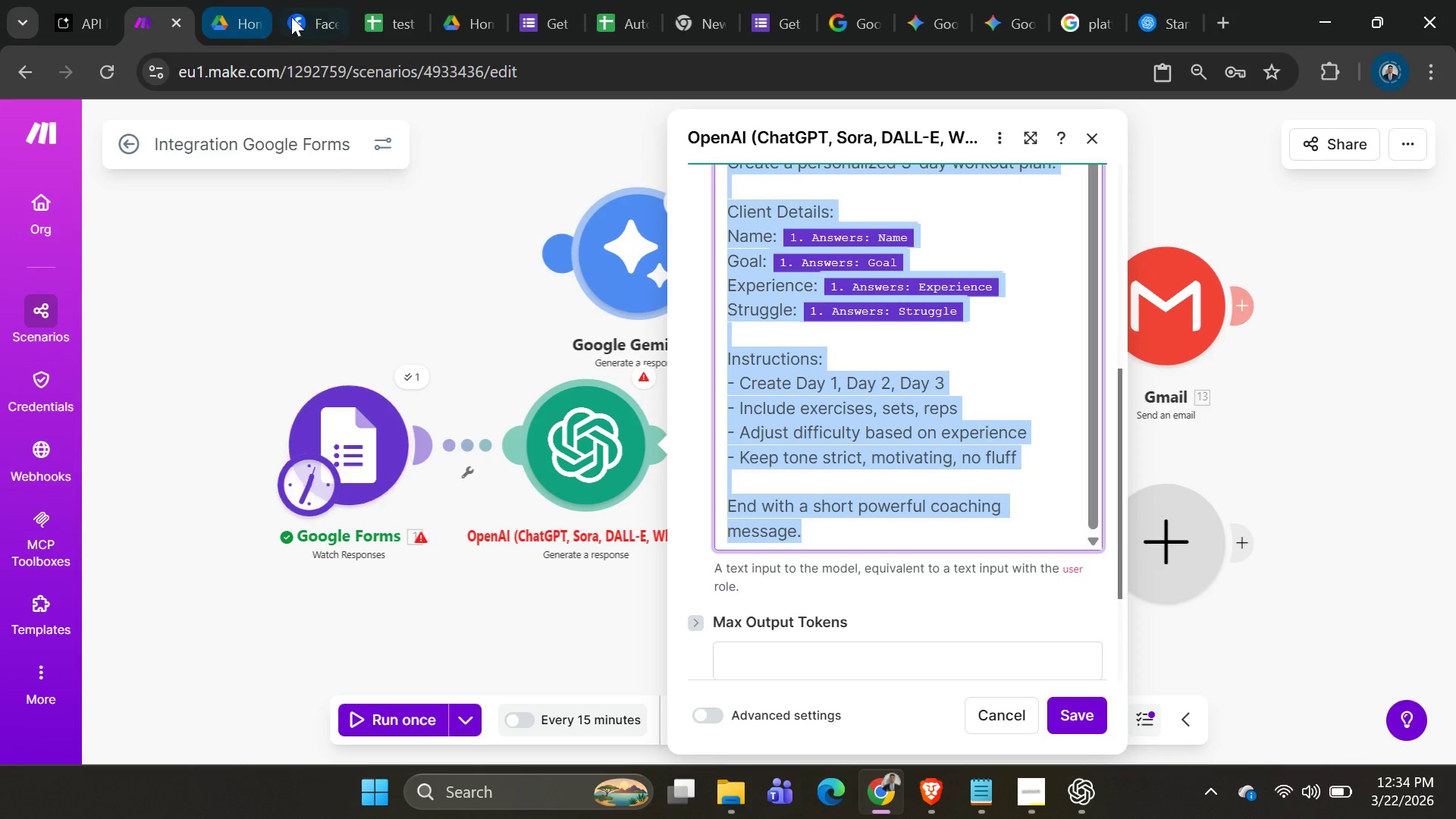 
left_click([296, 17])
 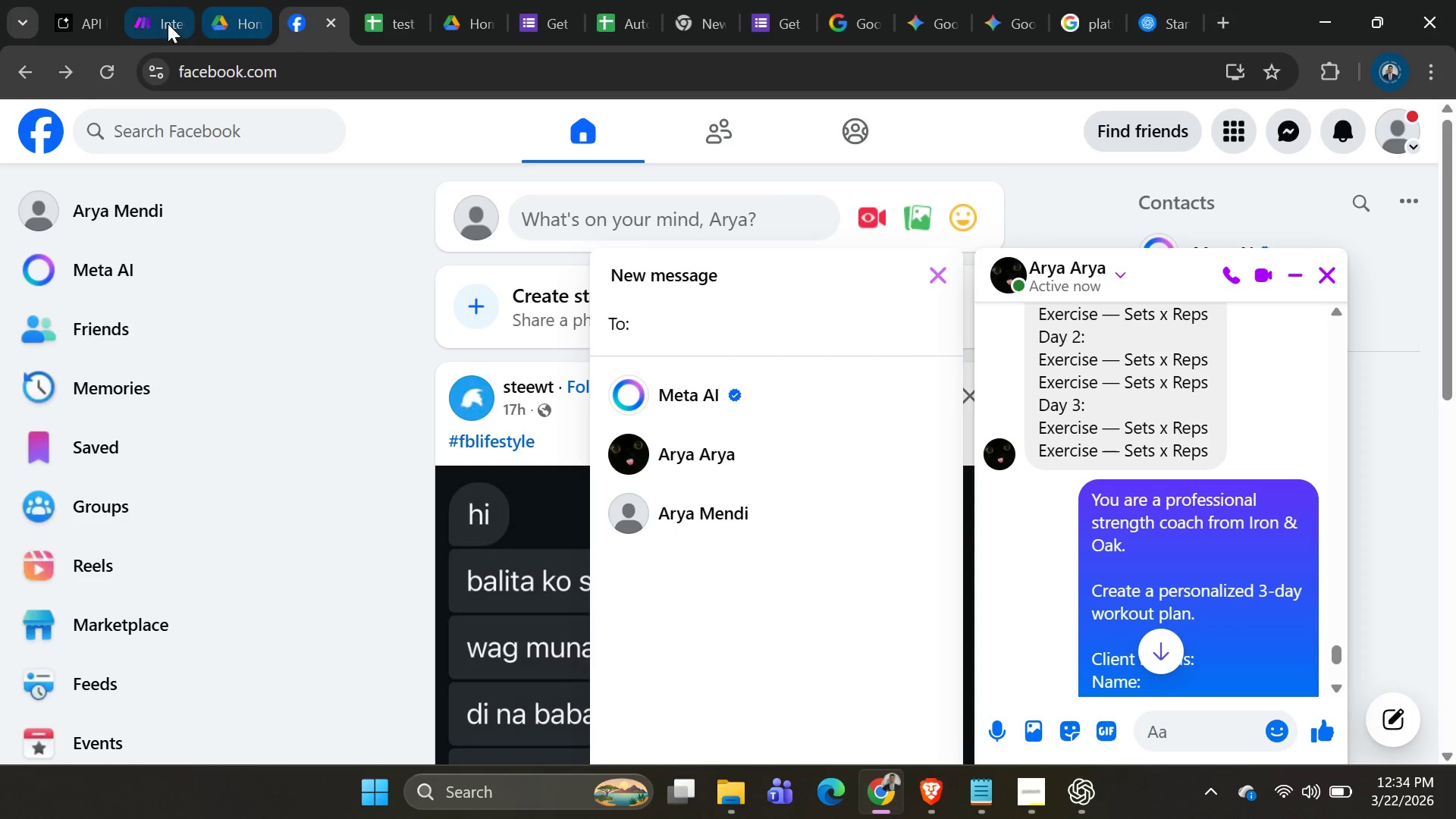 
left_click([165, 24])
 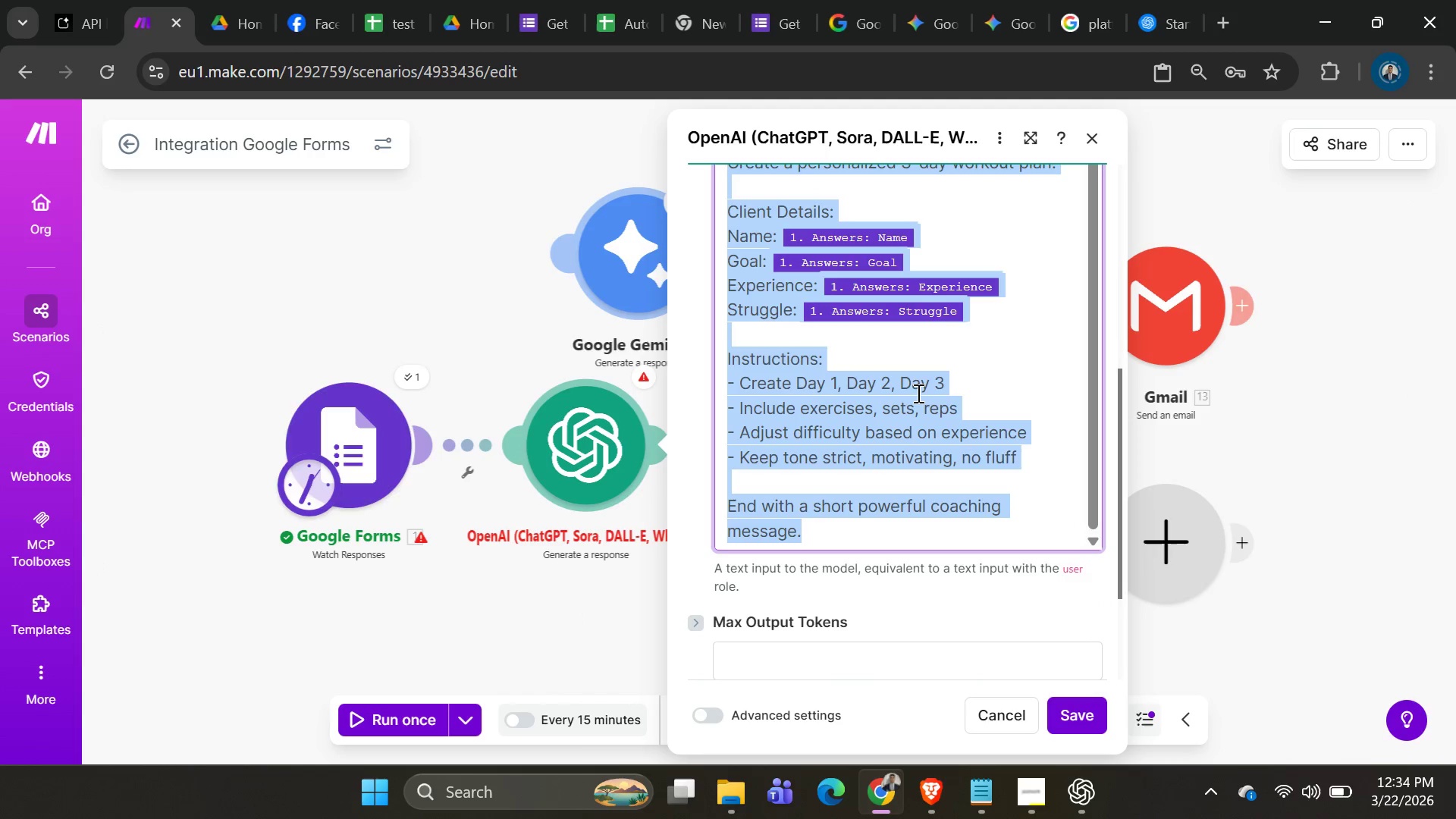 
key(Control+V)
 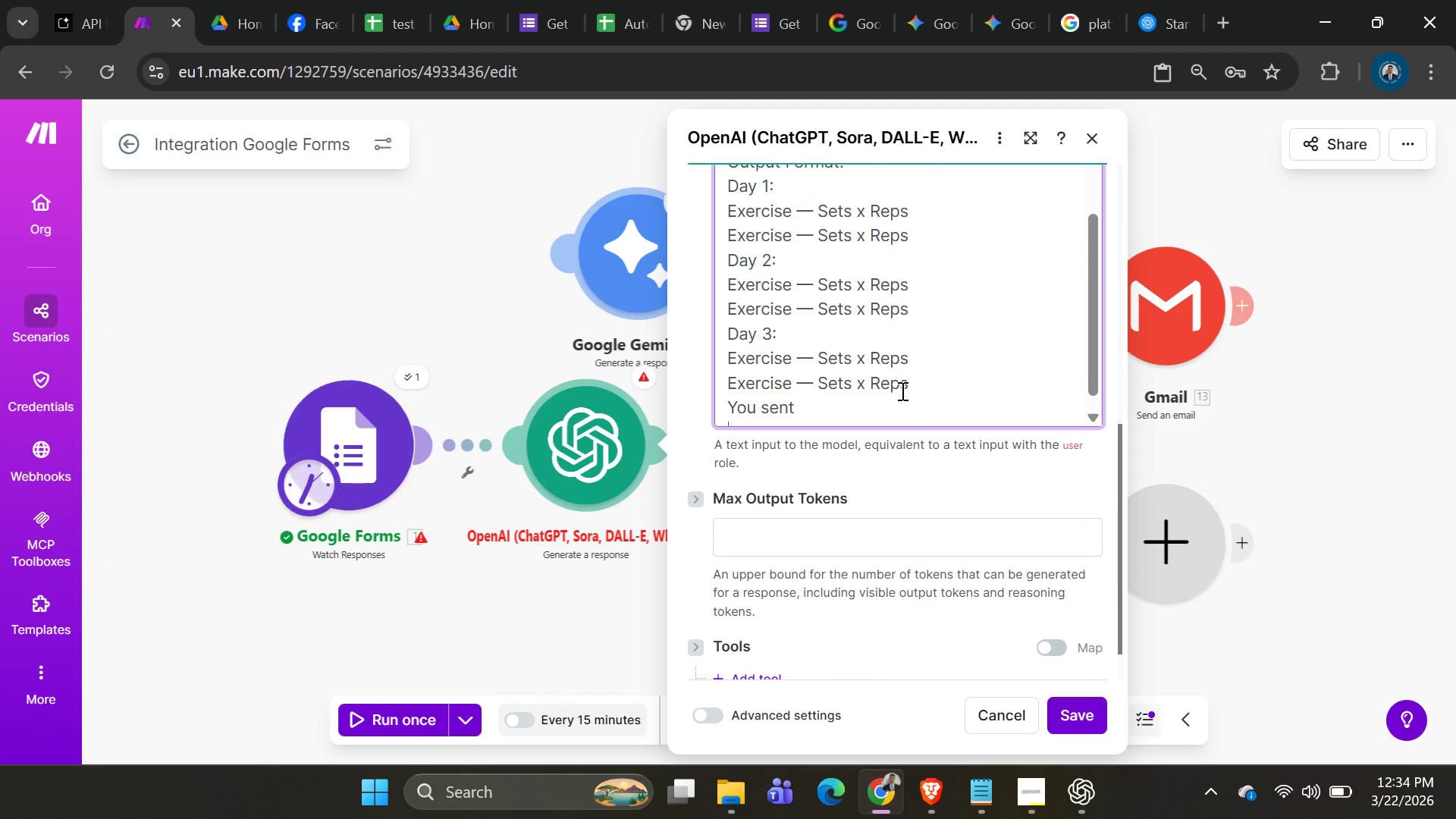 
scroll: coordinate [897, 390], scroll_direction: up, amount: 4.0
 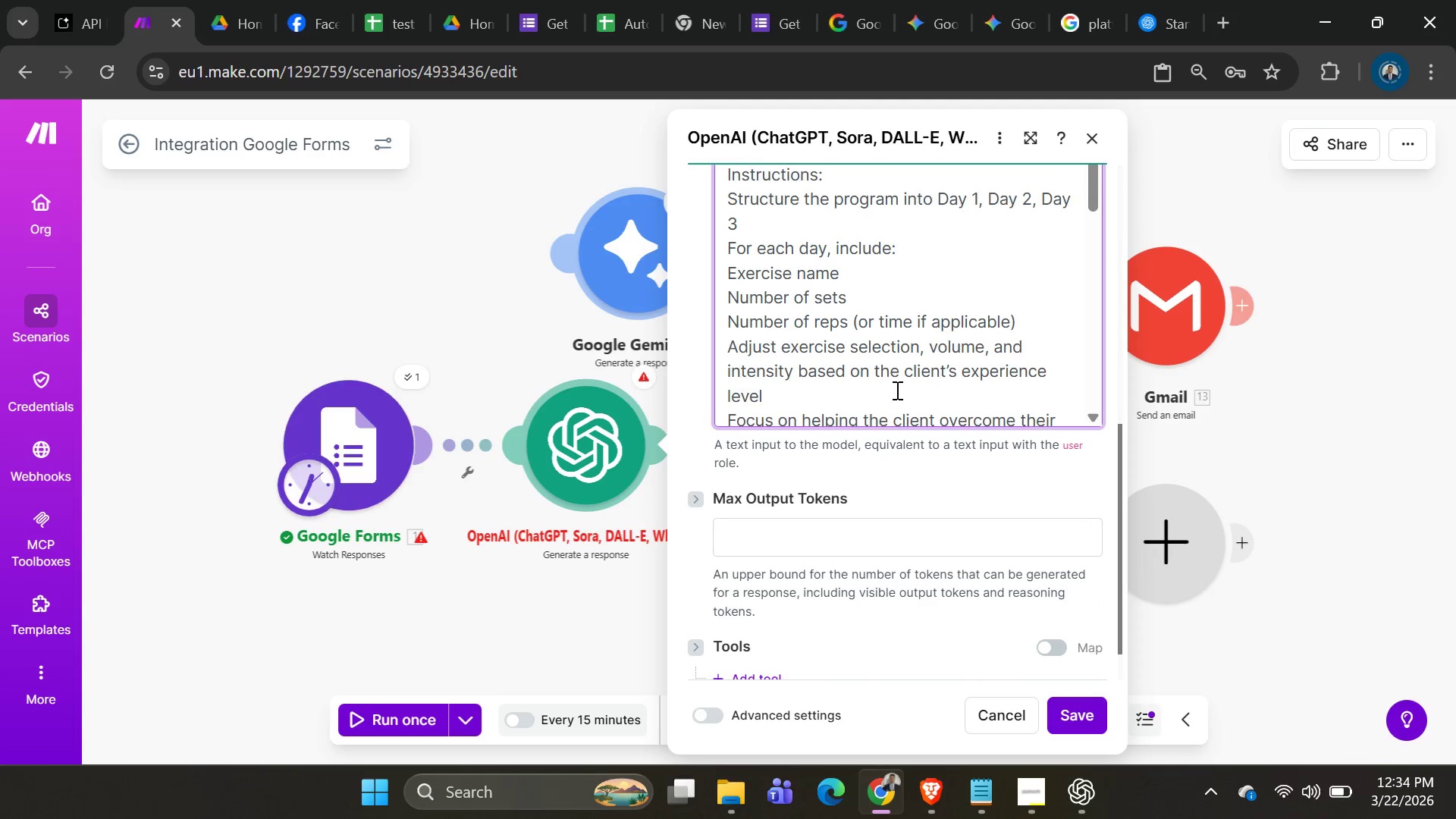 
scroll: coordinate [896, 390], scroll_direction: down, amount: 3.0
 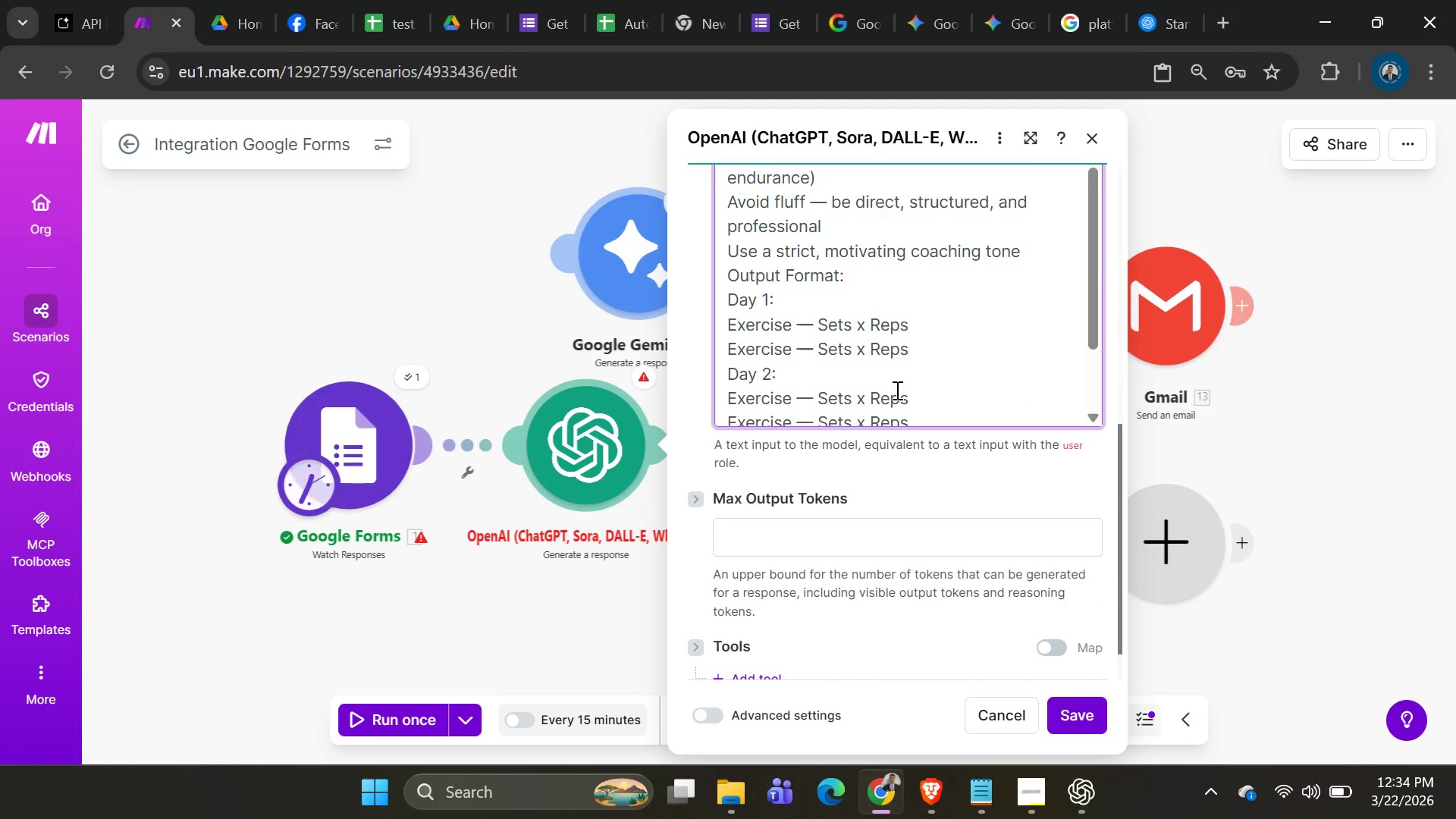 
scroll: coordinate [902, 381], scroll_direction: up, amount: 14.0
 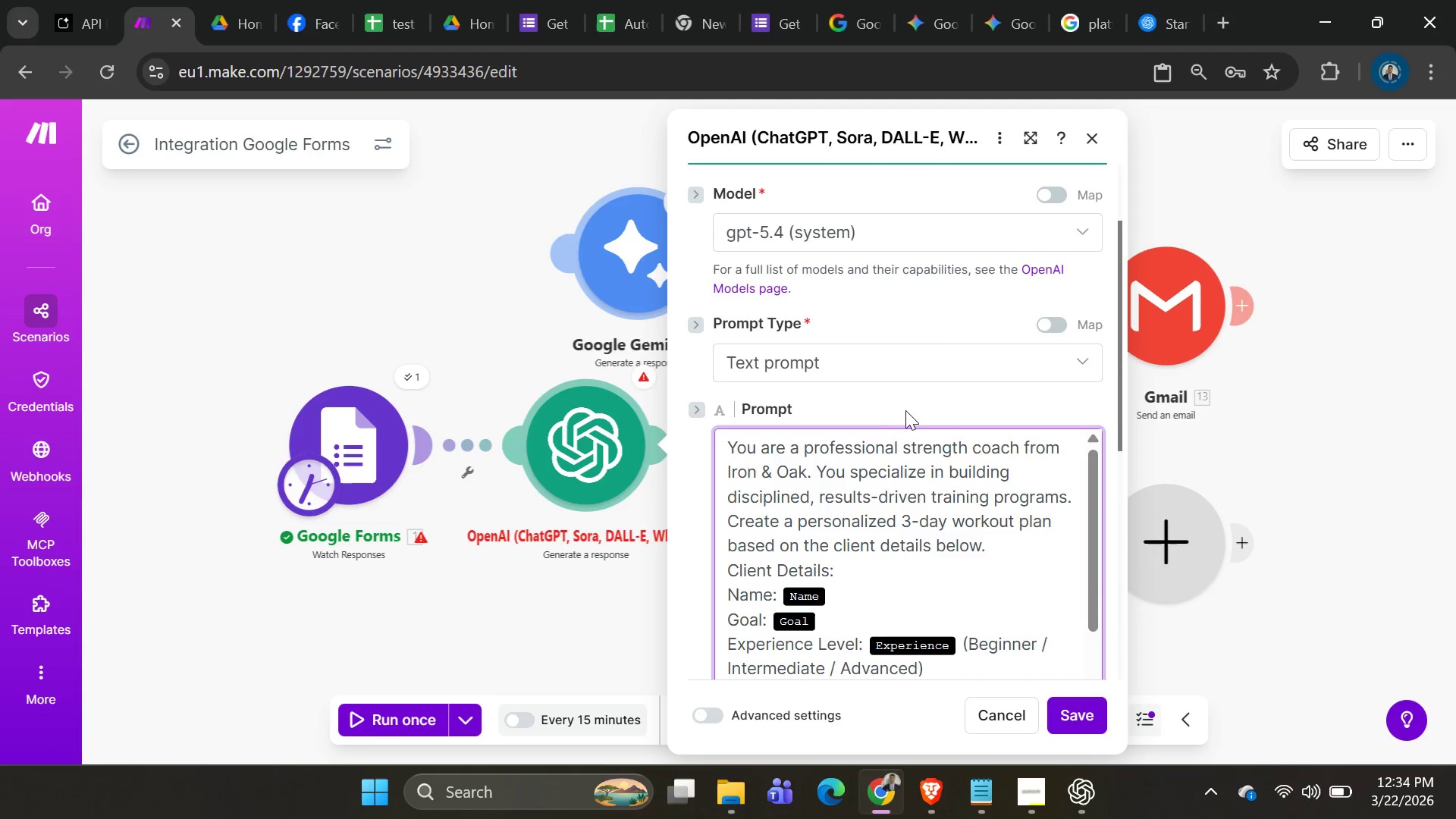 
scroll: coordinate [905, 412], scroll_direction: down, amount: 1.0
 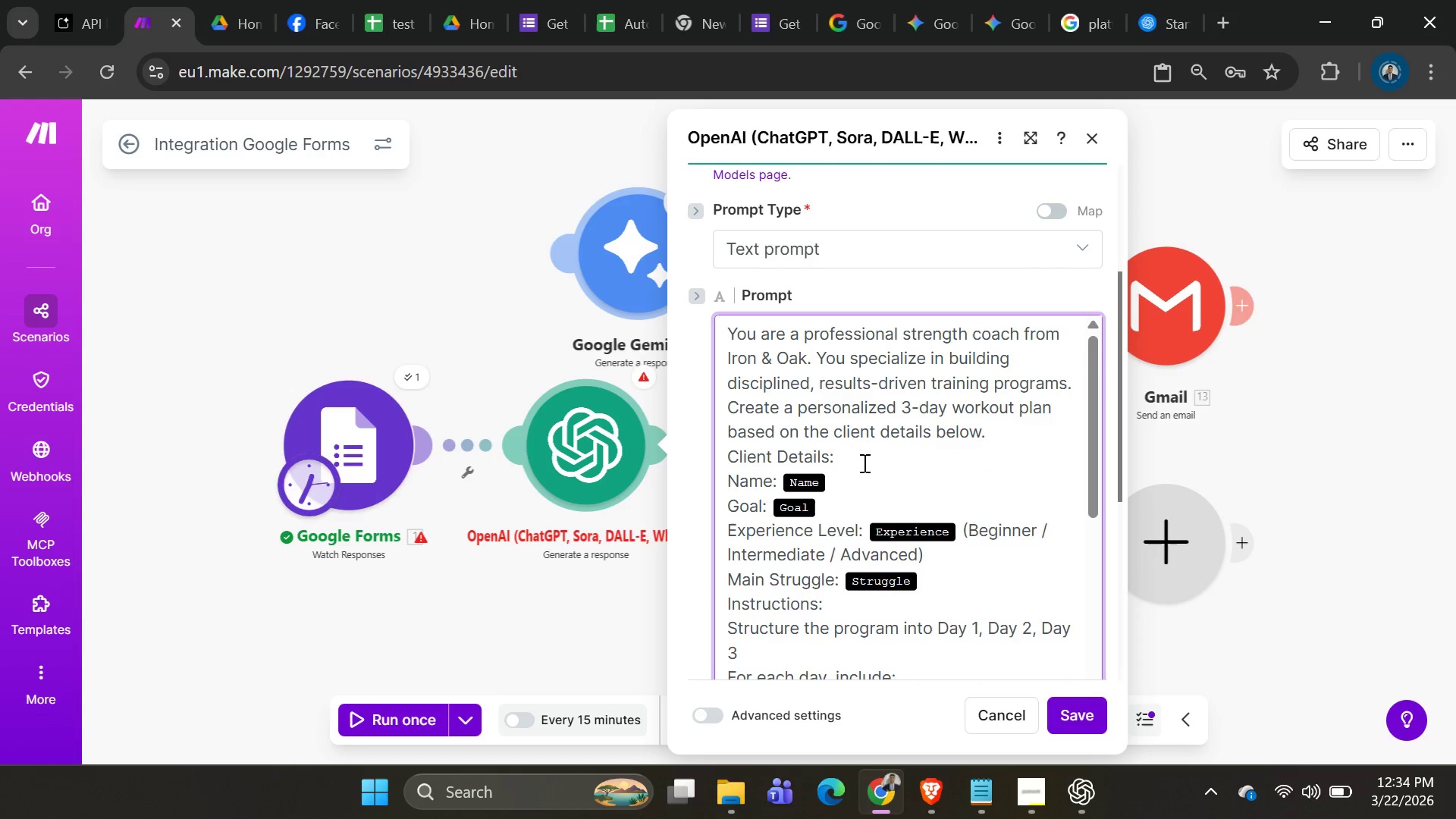 
left_click([857, 474])
 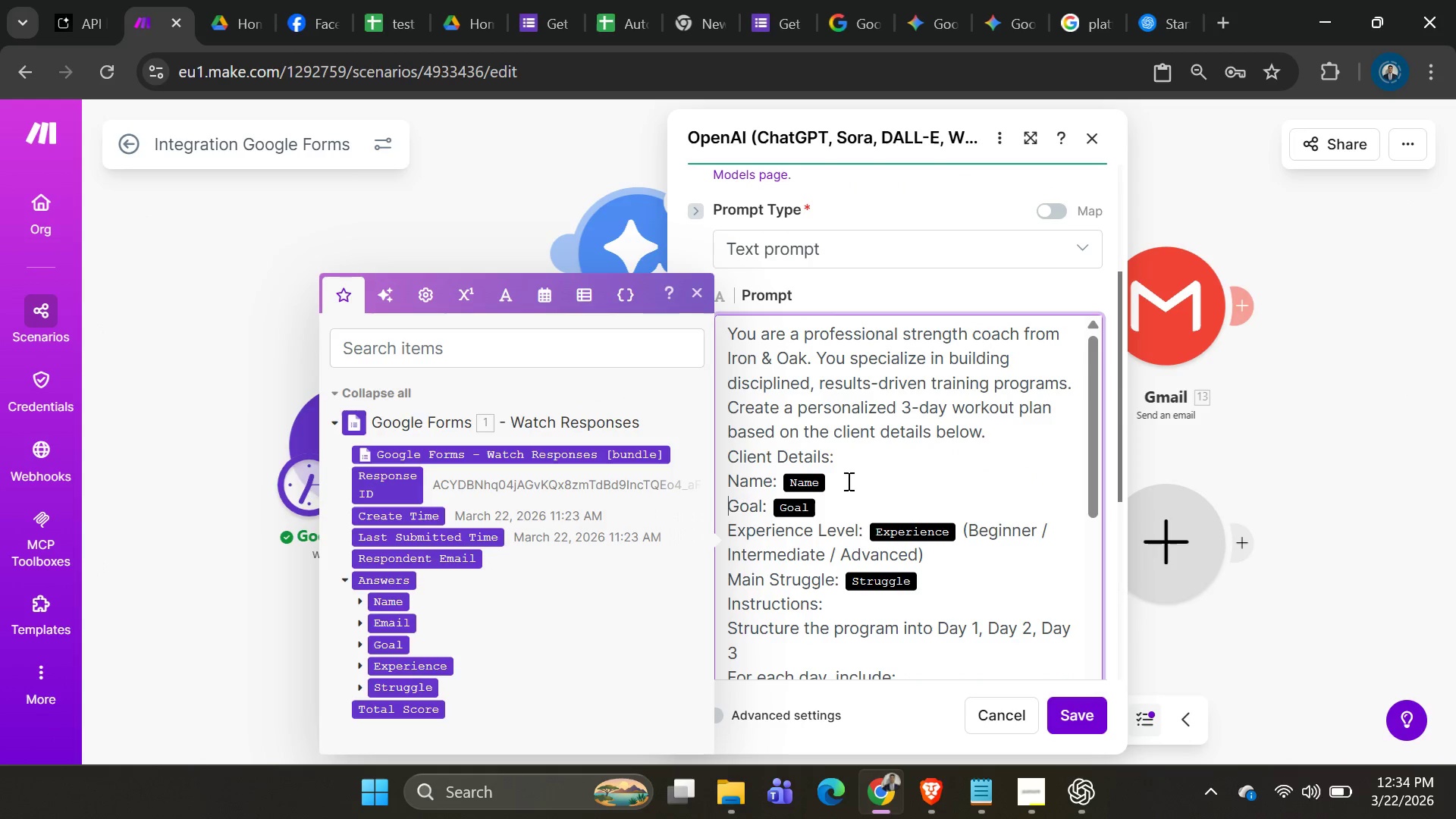 
left_click([843, 482])
 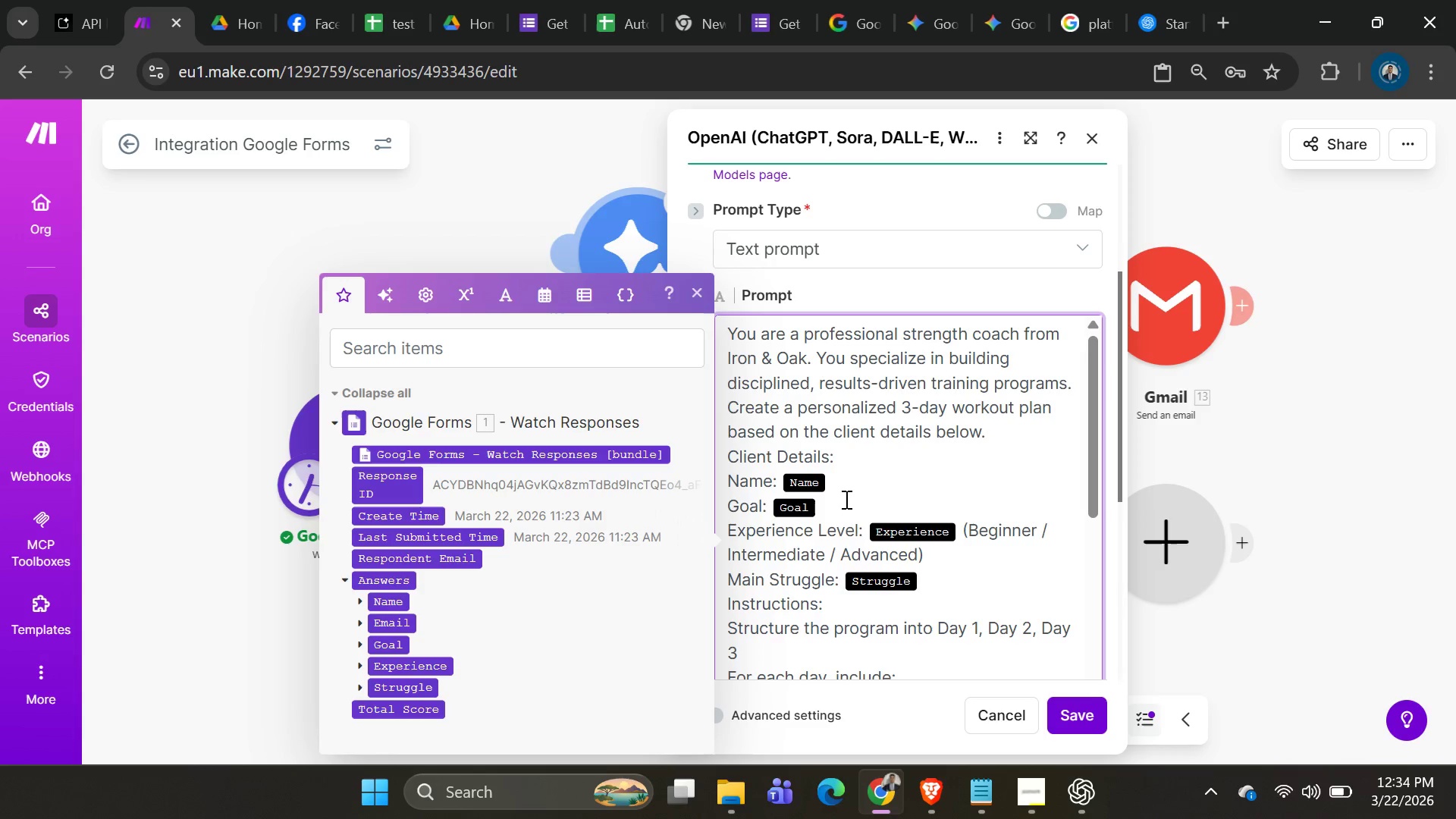 
key(Backspace)
 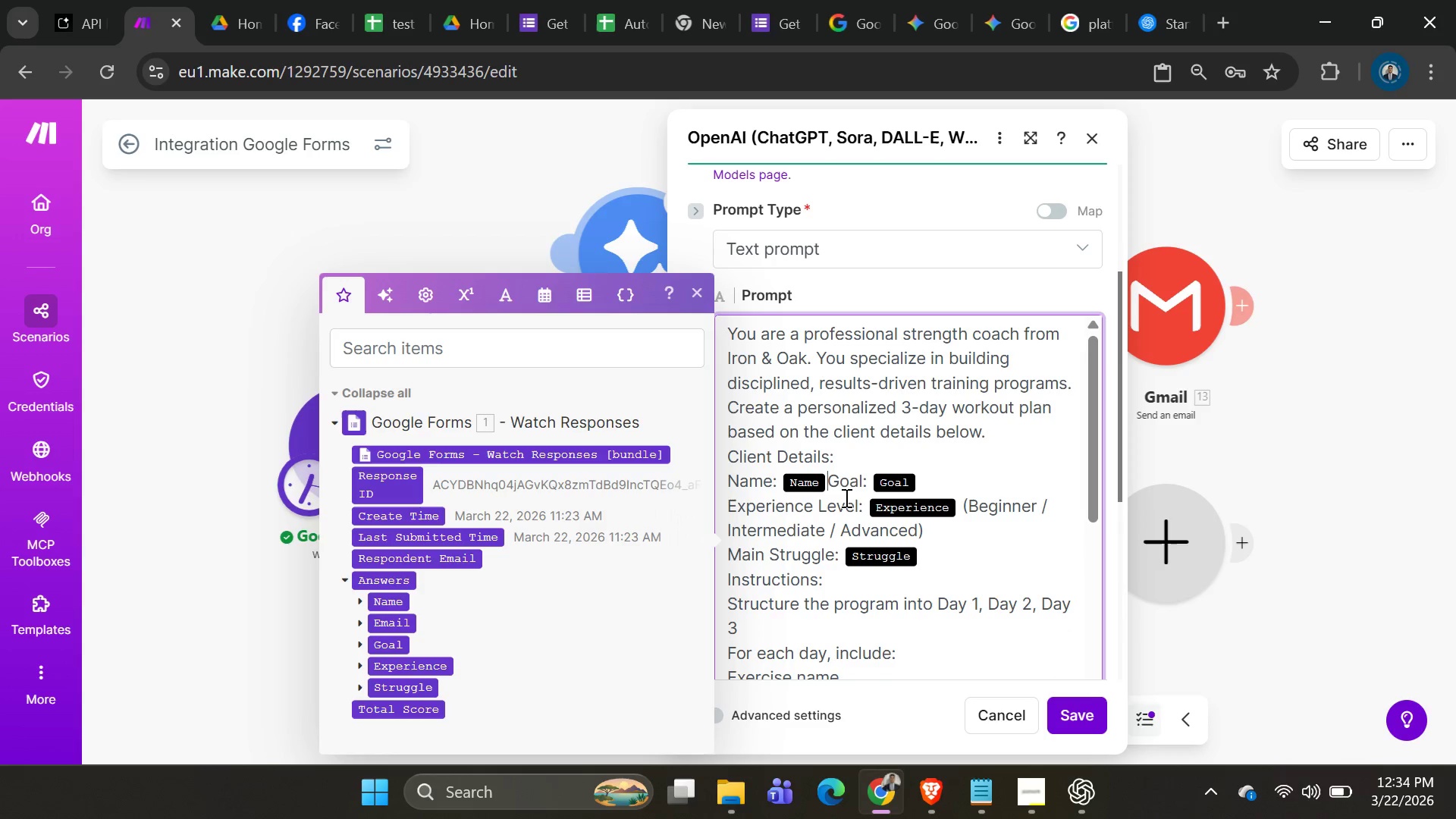 
key(Backspace)
 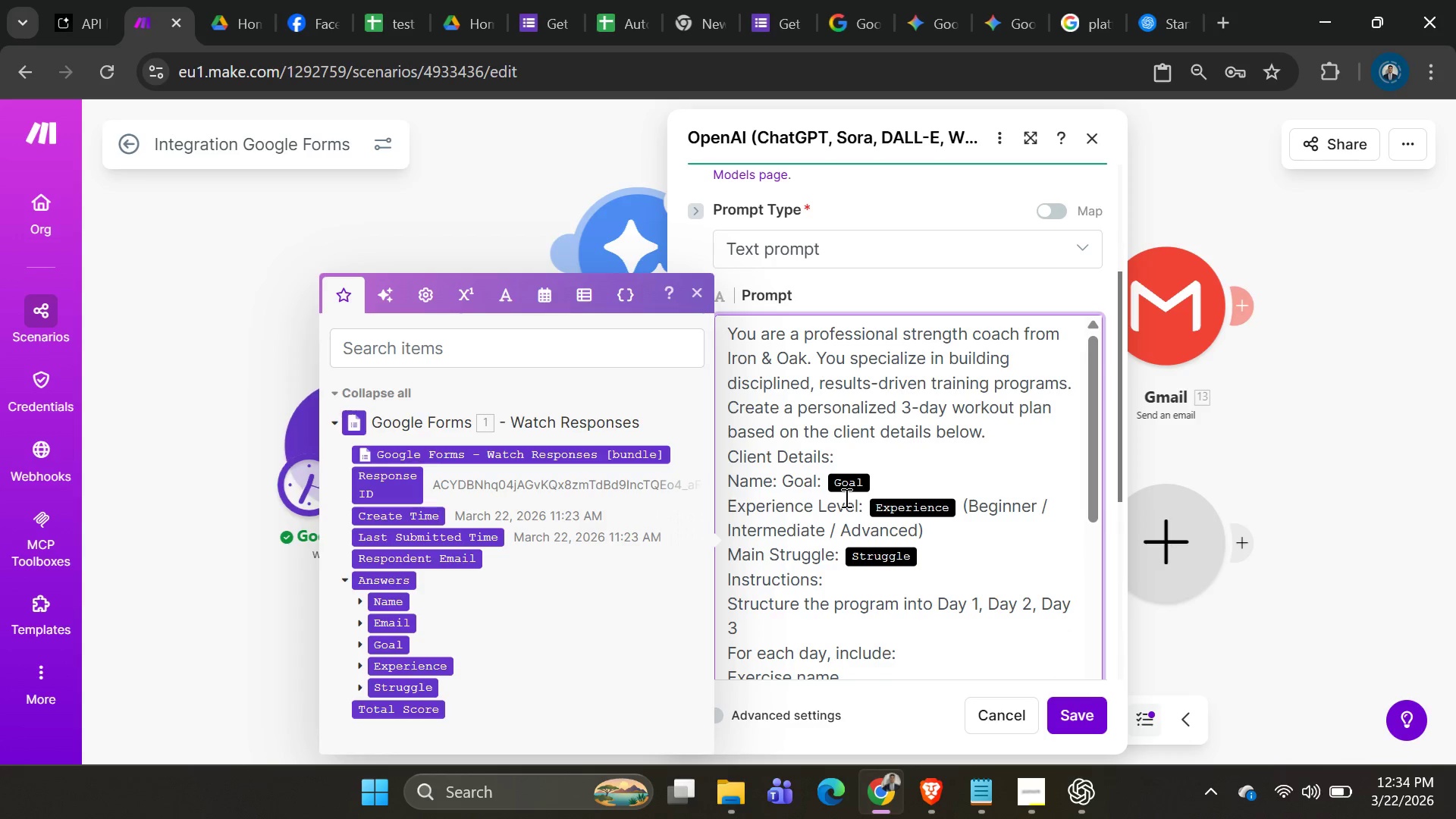 
key(Shift+ShiftRight)
 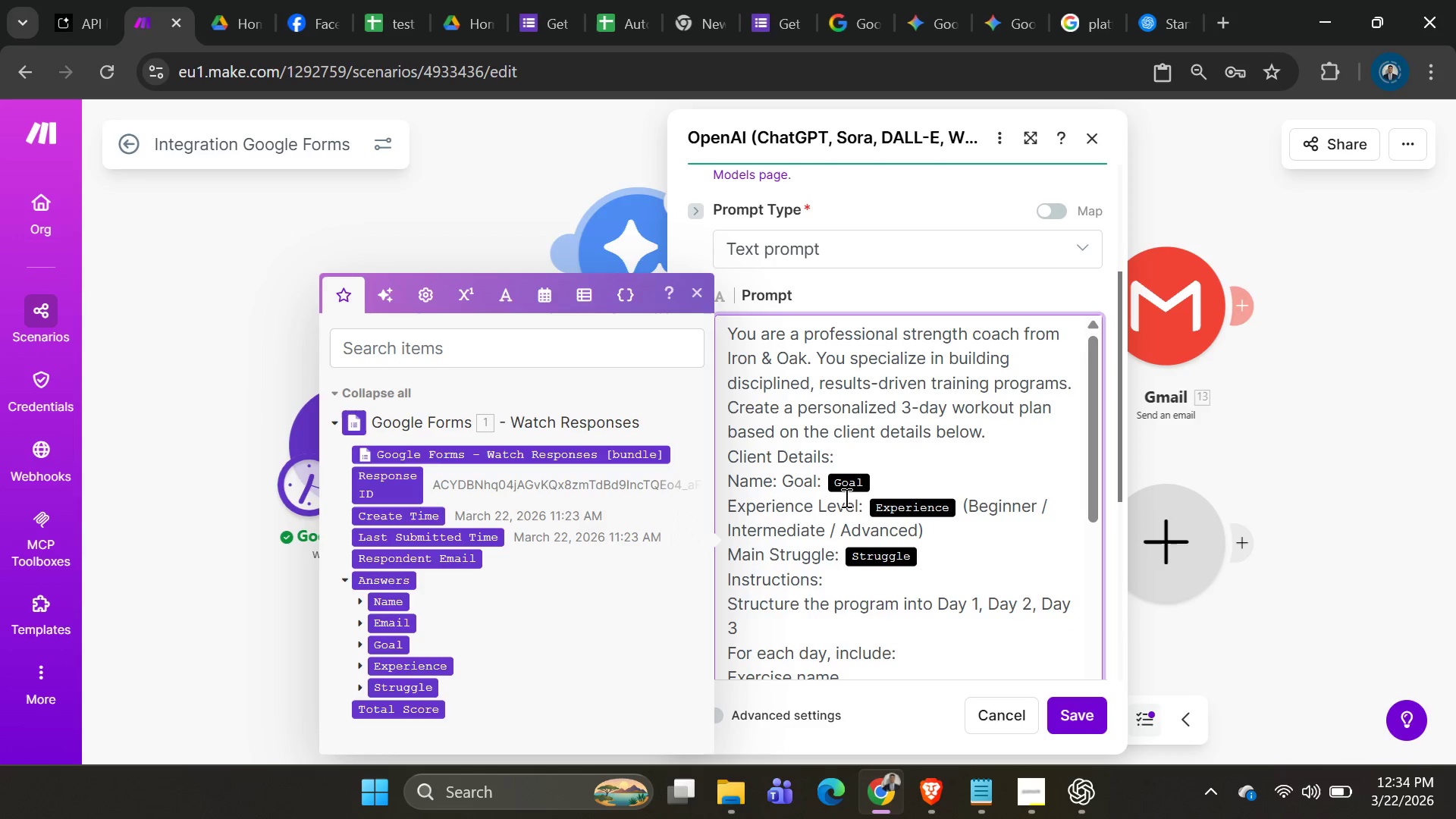 
key(Shift+Enter)
 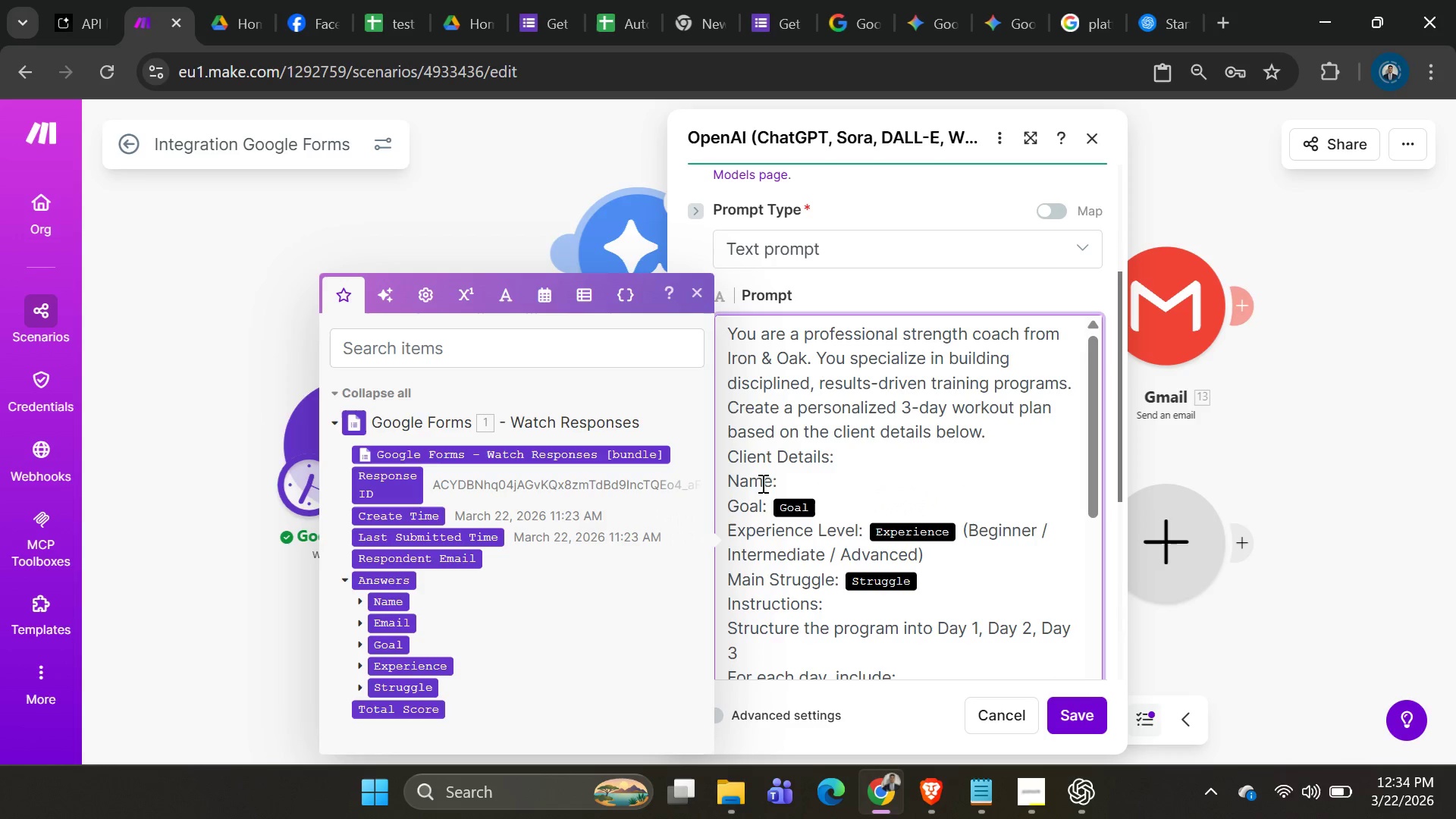 
left_click([777, 478])
 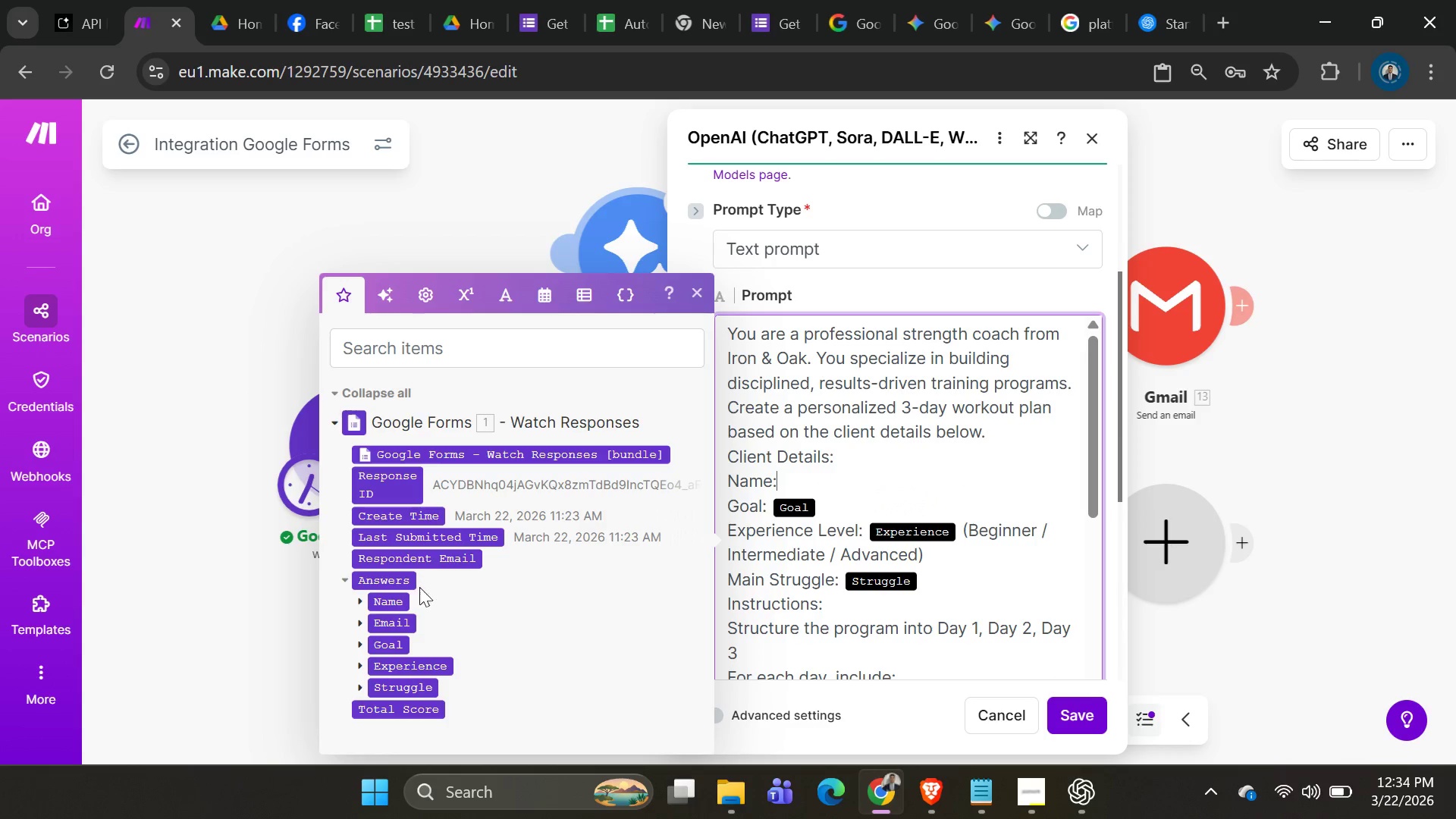 
left_click([391, 601])
 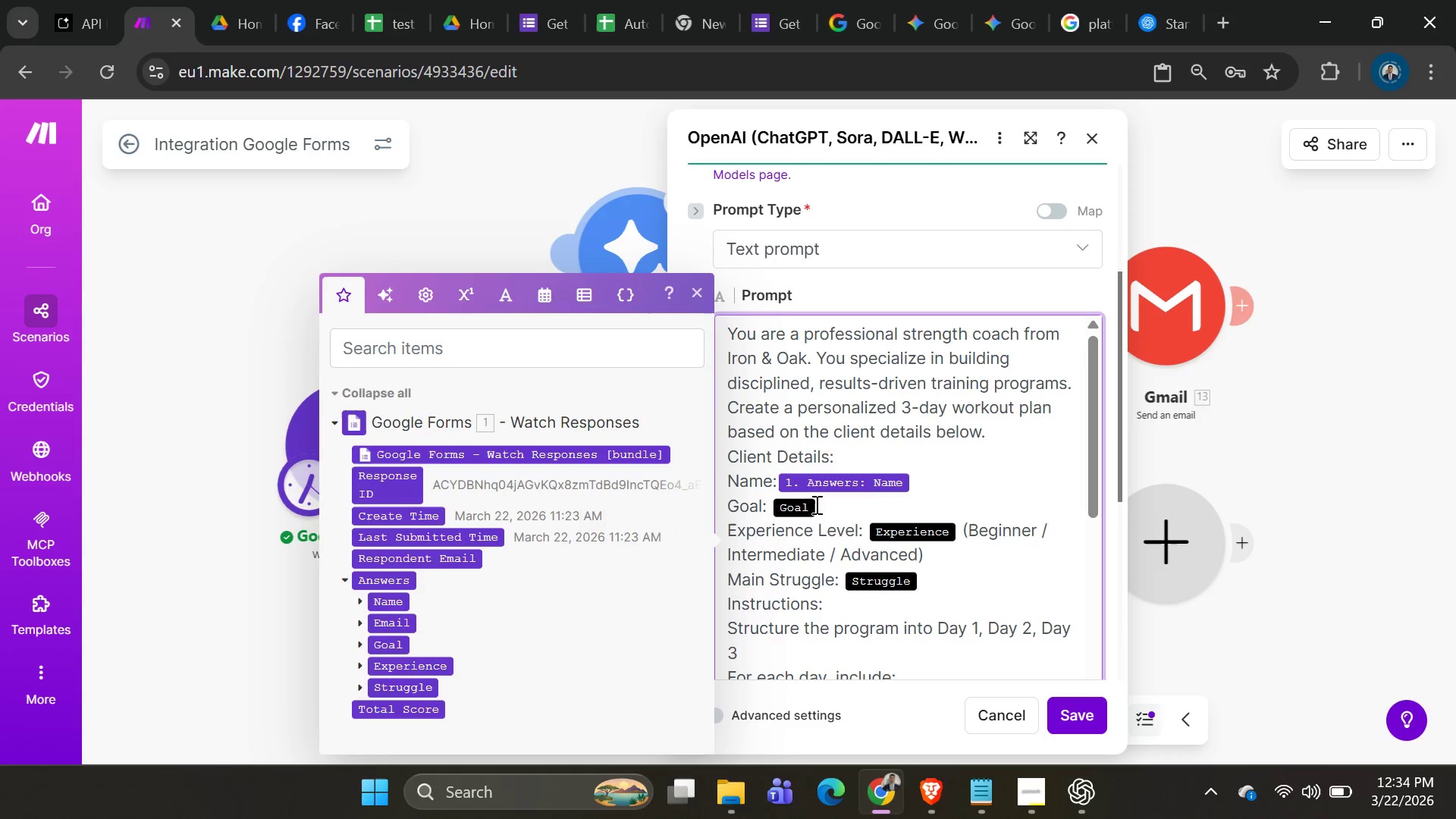 
left_click([824, 510])
 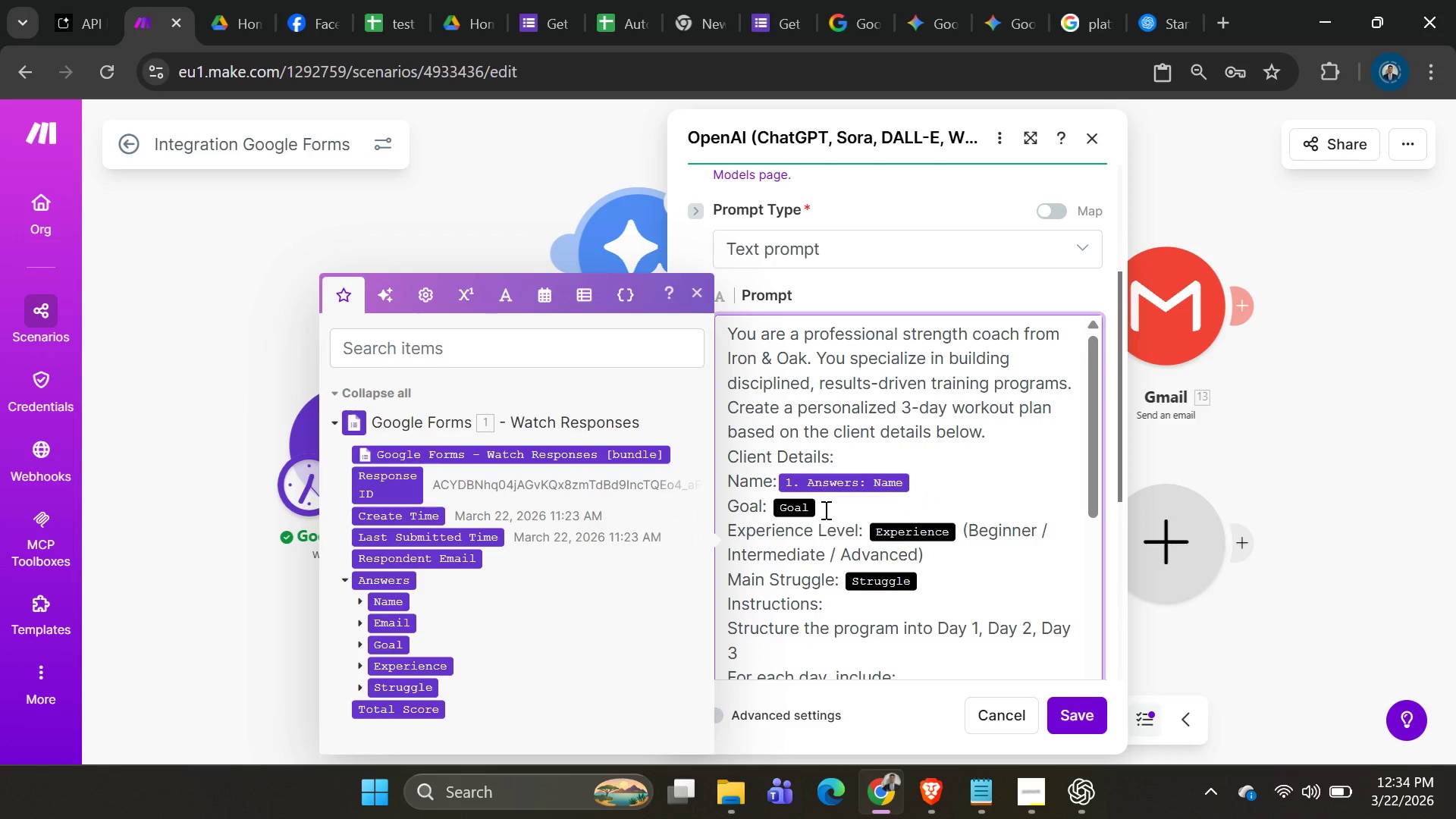 
key(Backspace)
 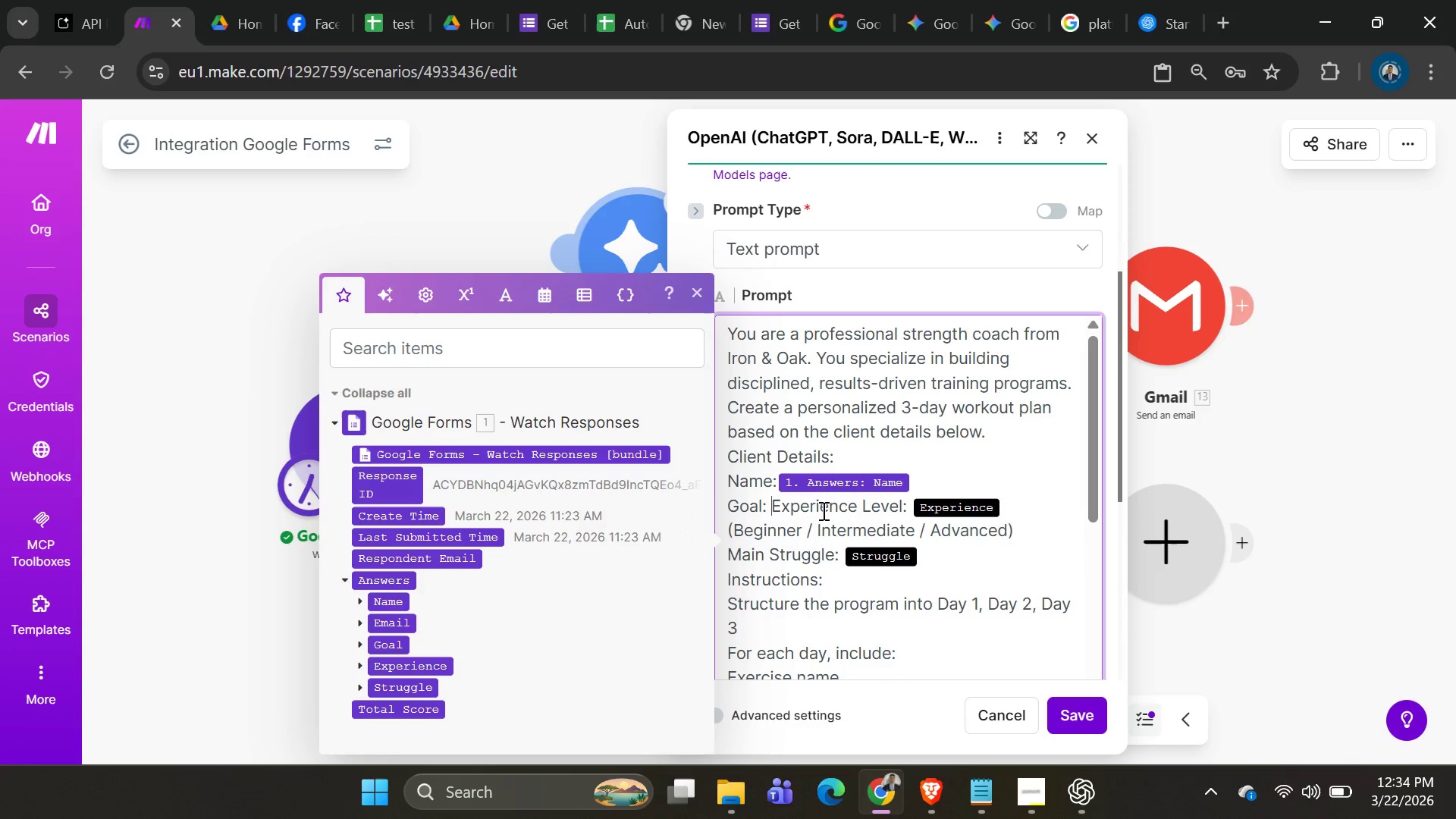 
key(Backspace)
 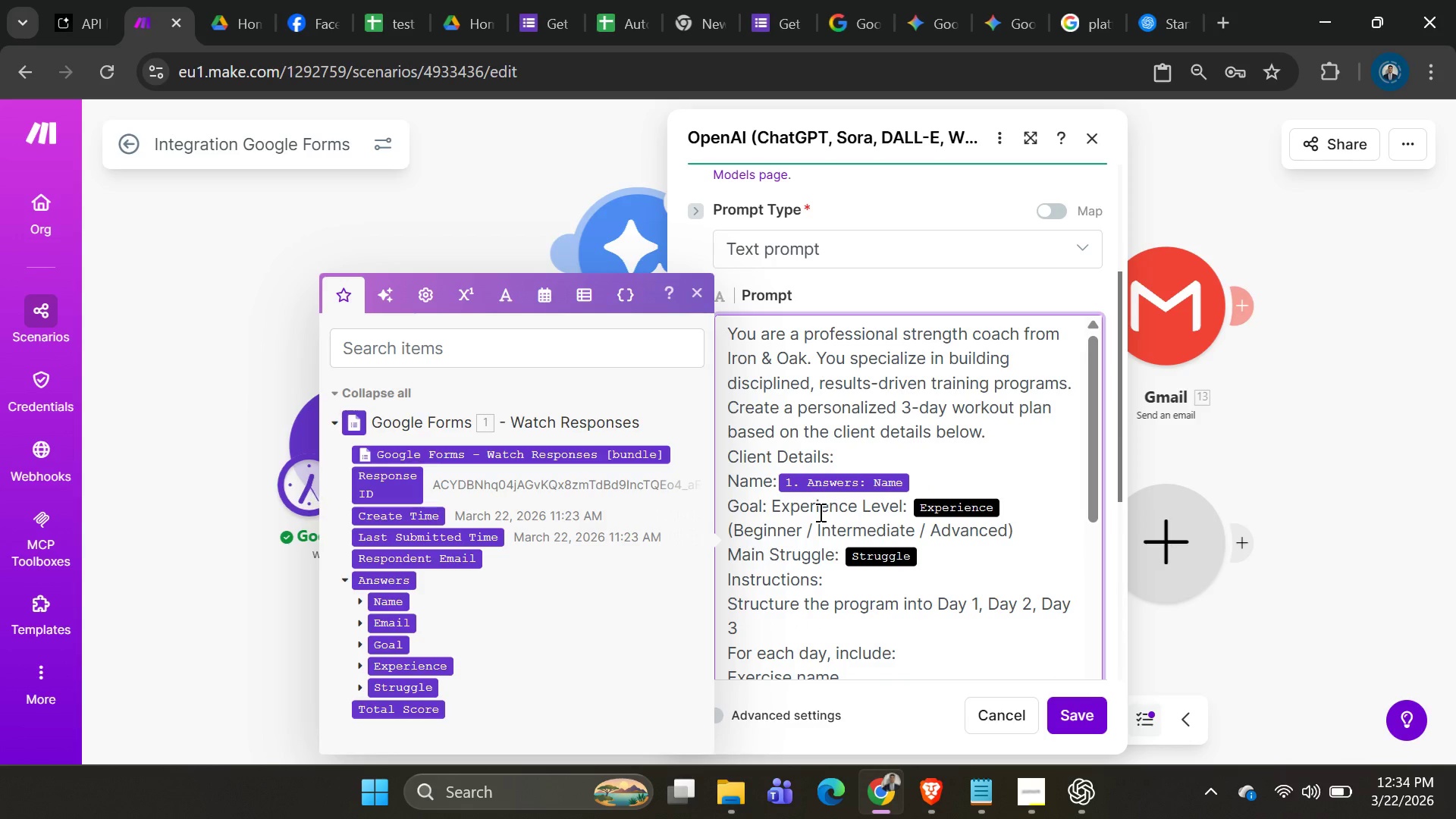 
key(Shift+ShiftRight)
 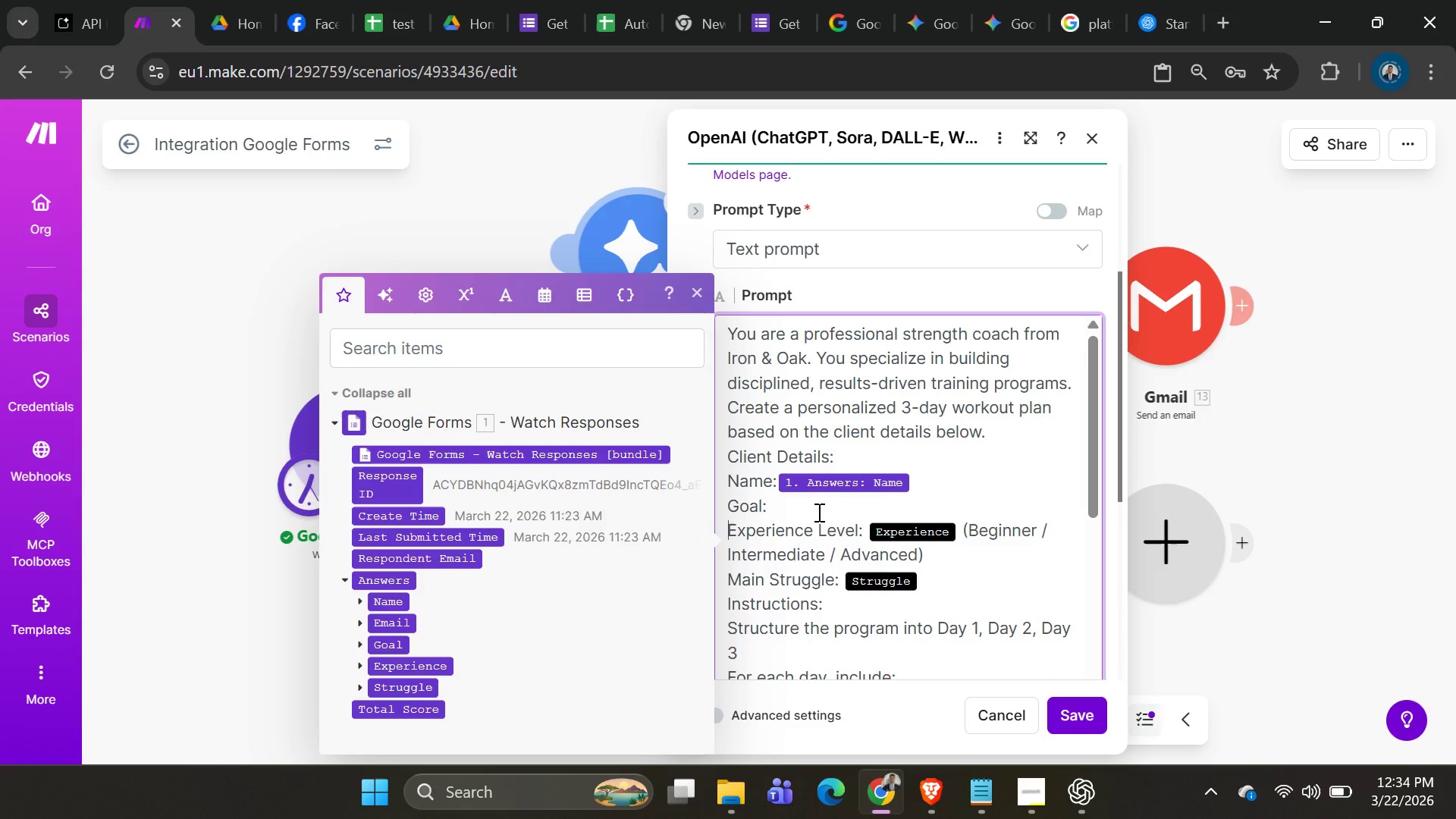 
key(Shift+Enter)
 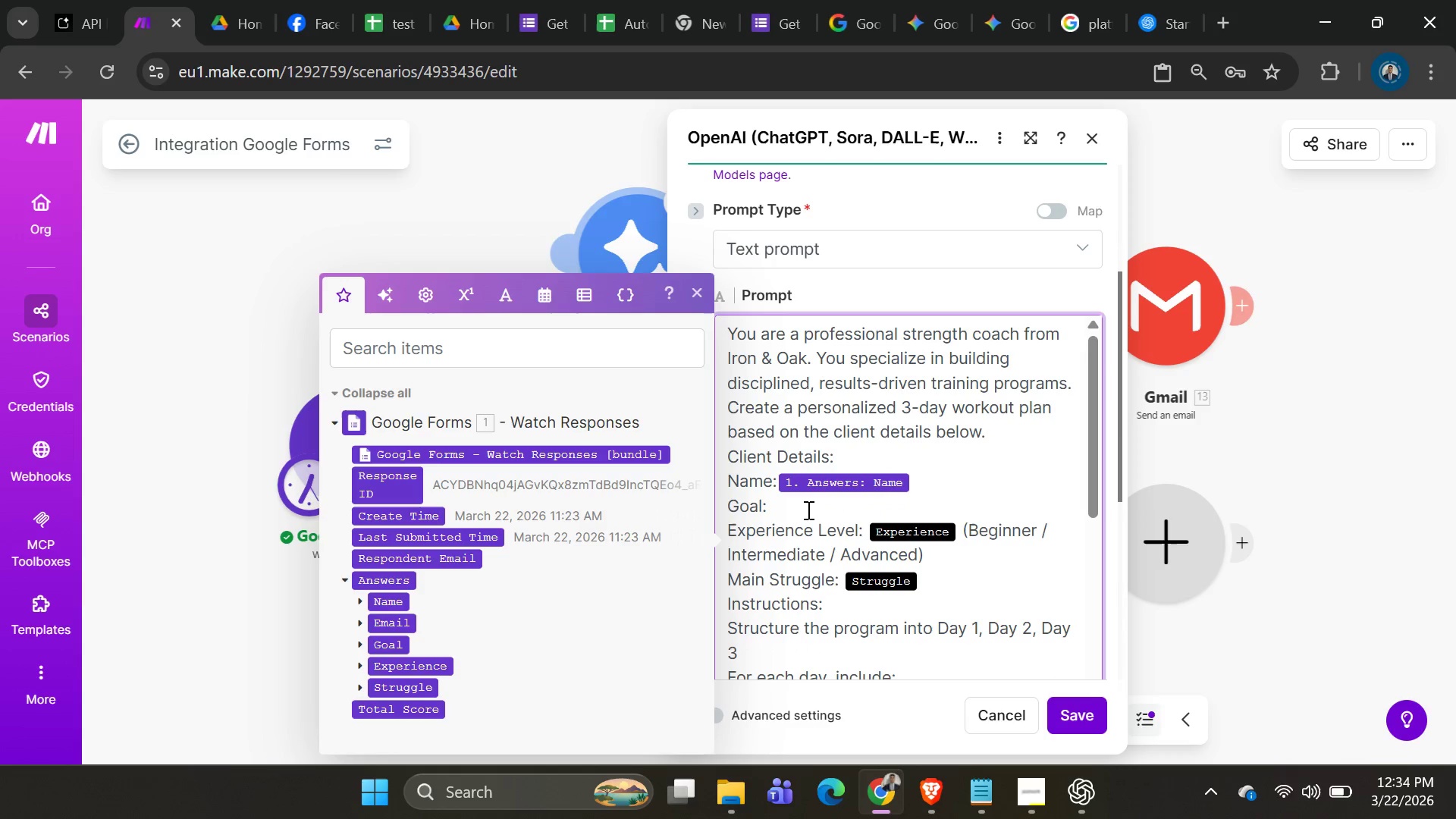 
left_click([805, 509])
 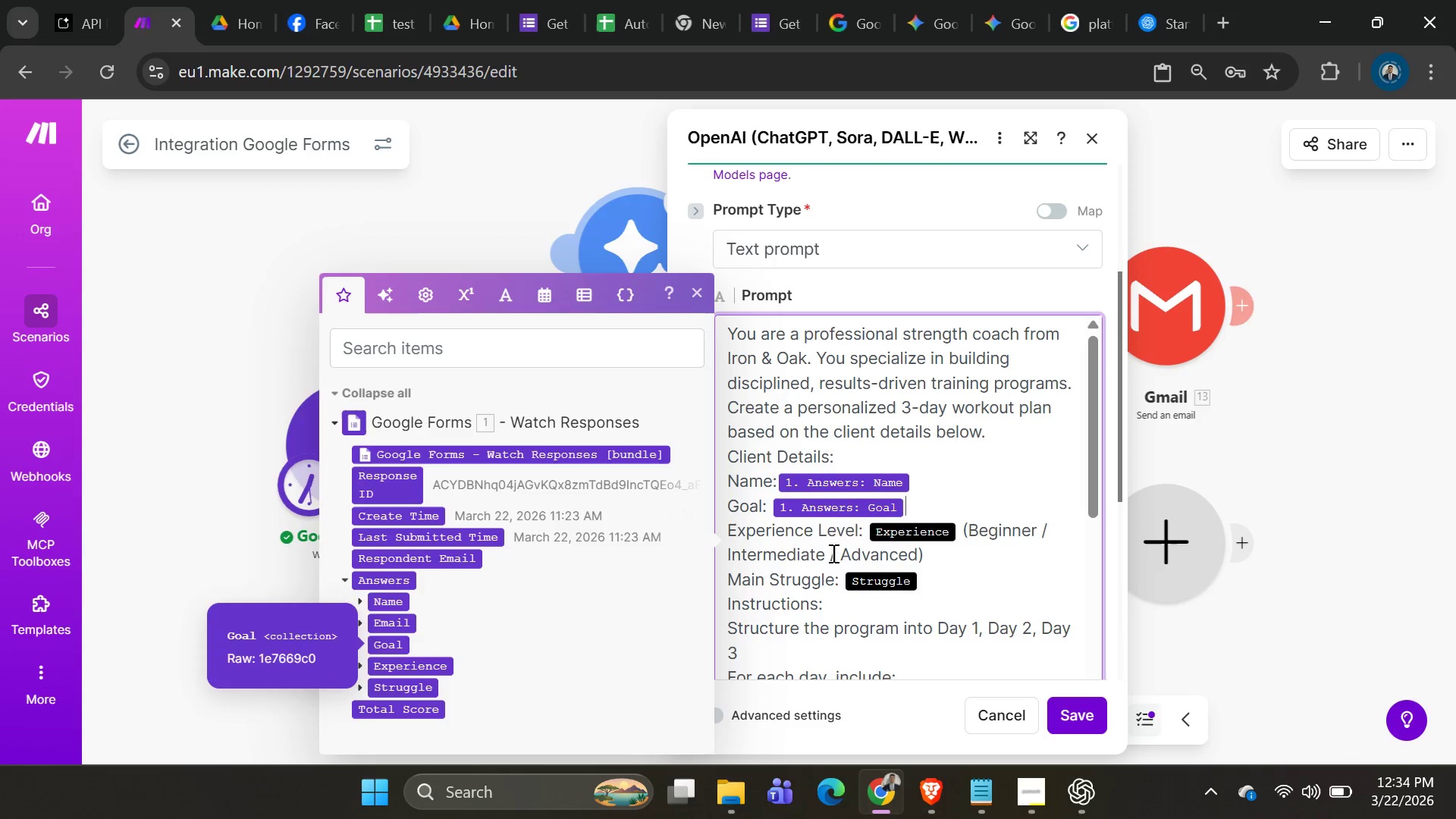 
wait(5.12)
 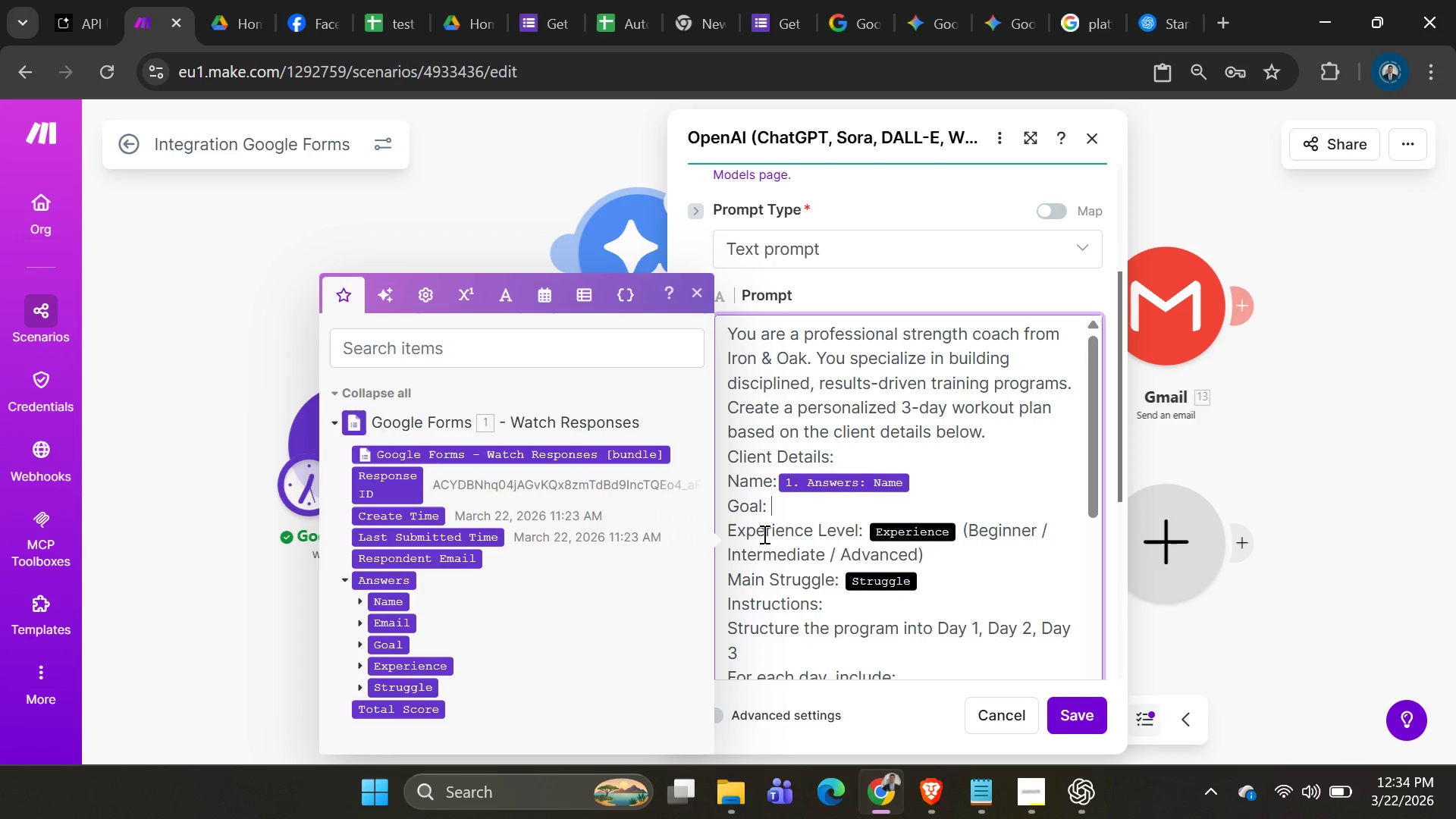 
left_click([959, 538])
 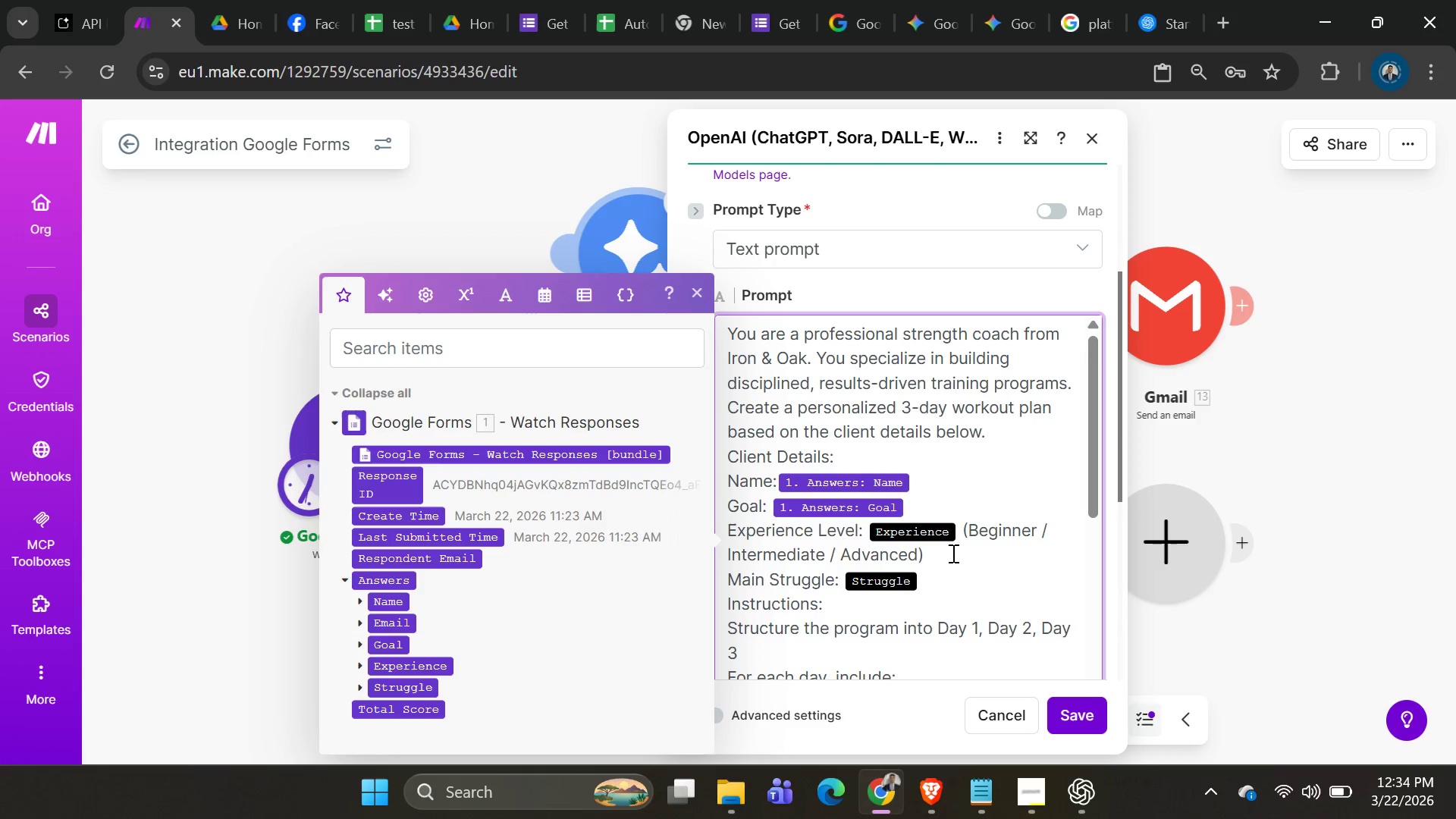 
key(Backspace)
 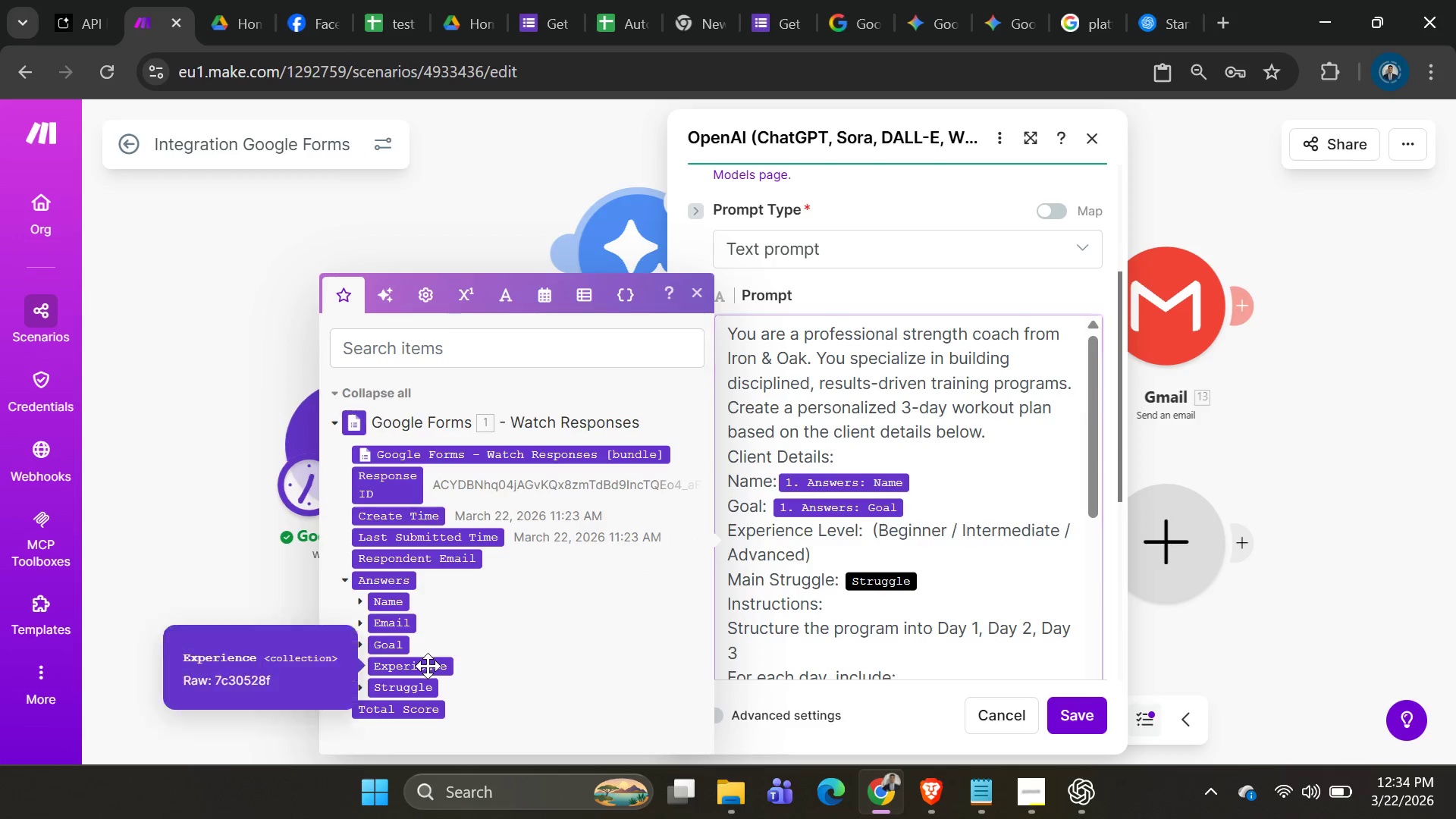 
scroll: coordinate [844, 484], scroll_direction: down, amount: 1.0
 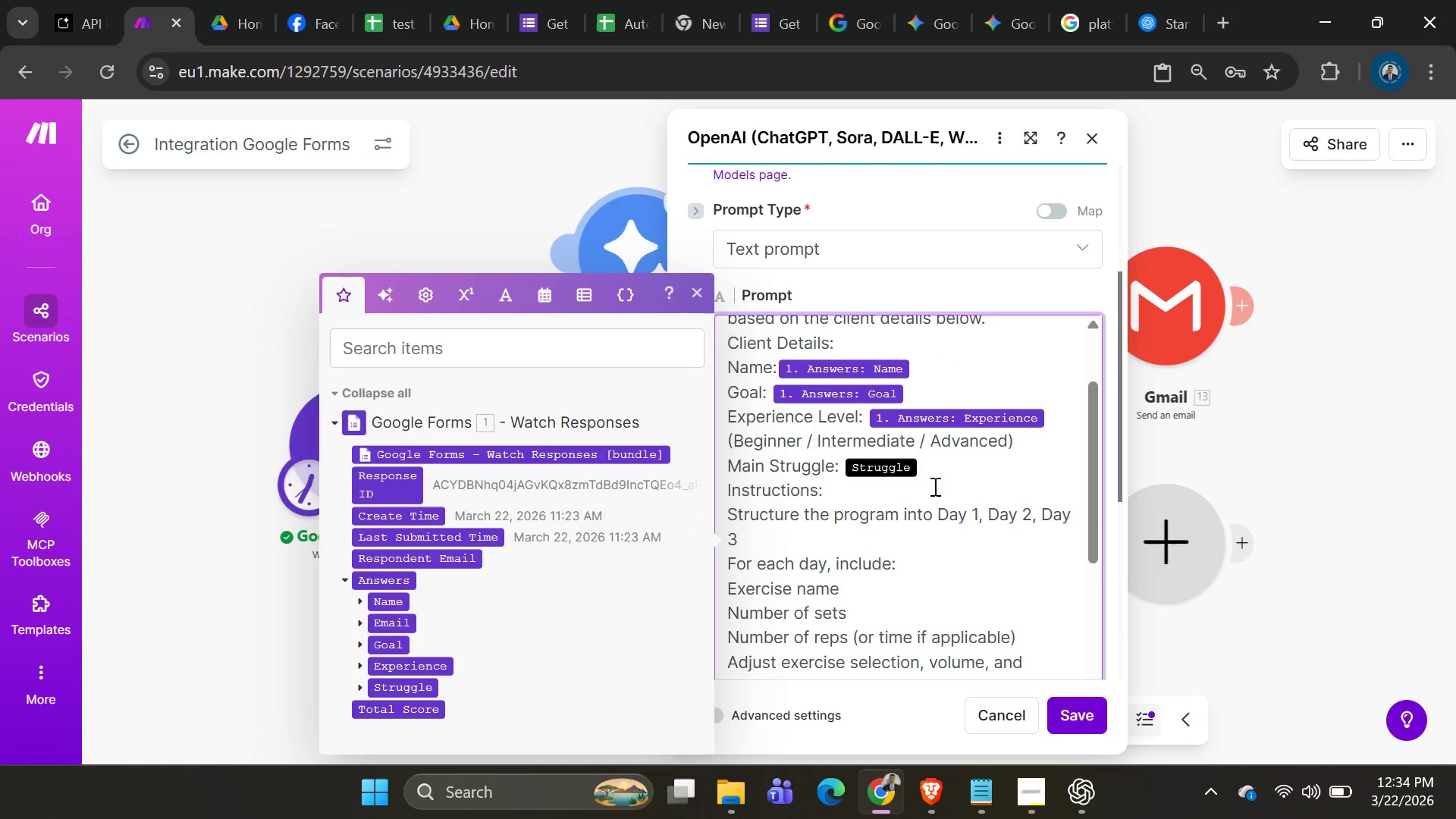 
left_click([939, 474])
 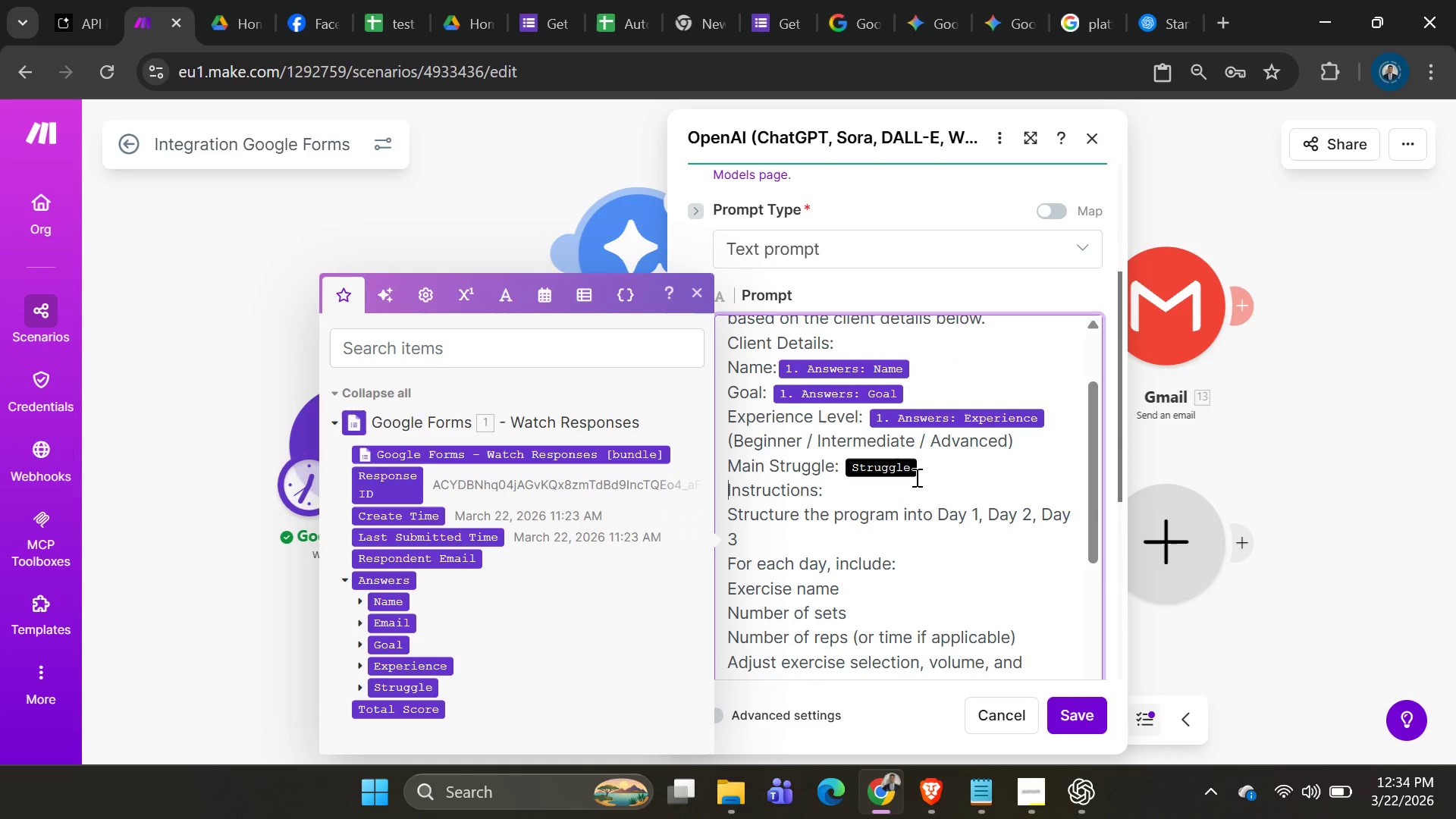 
key(Backspace)
 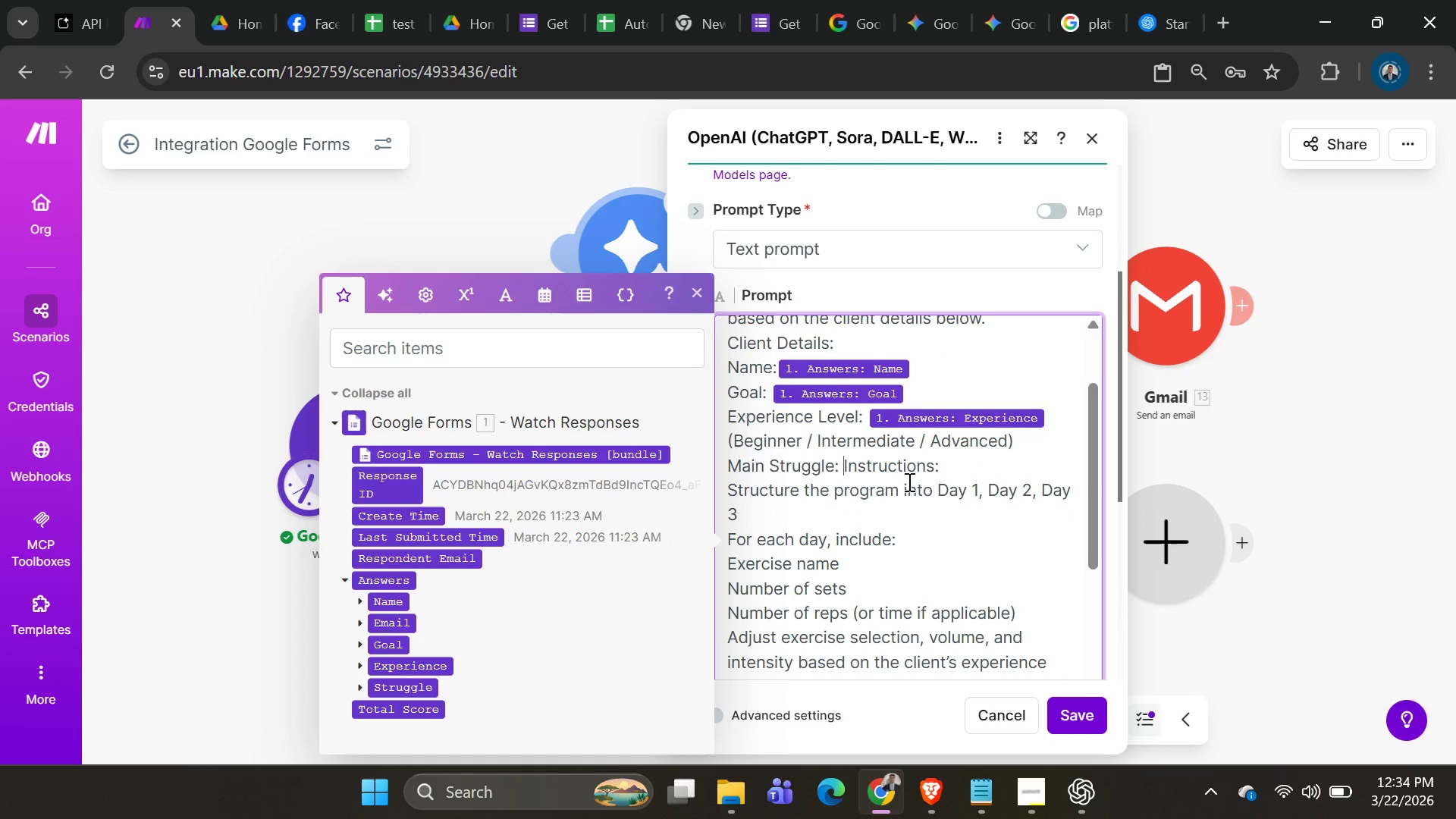 
key(Backspace)
 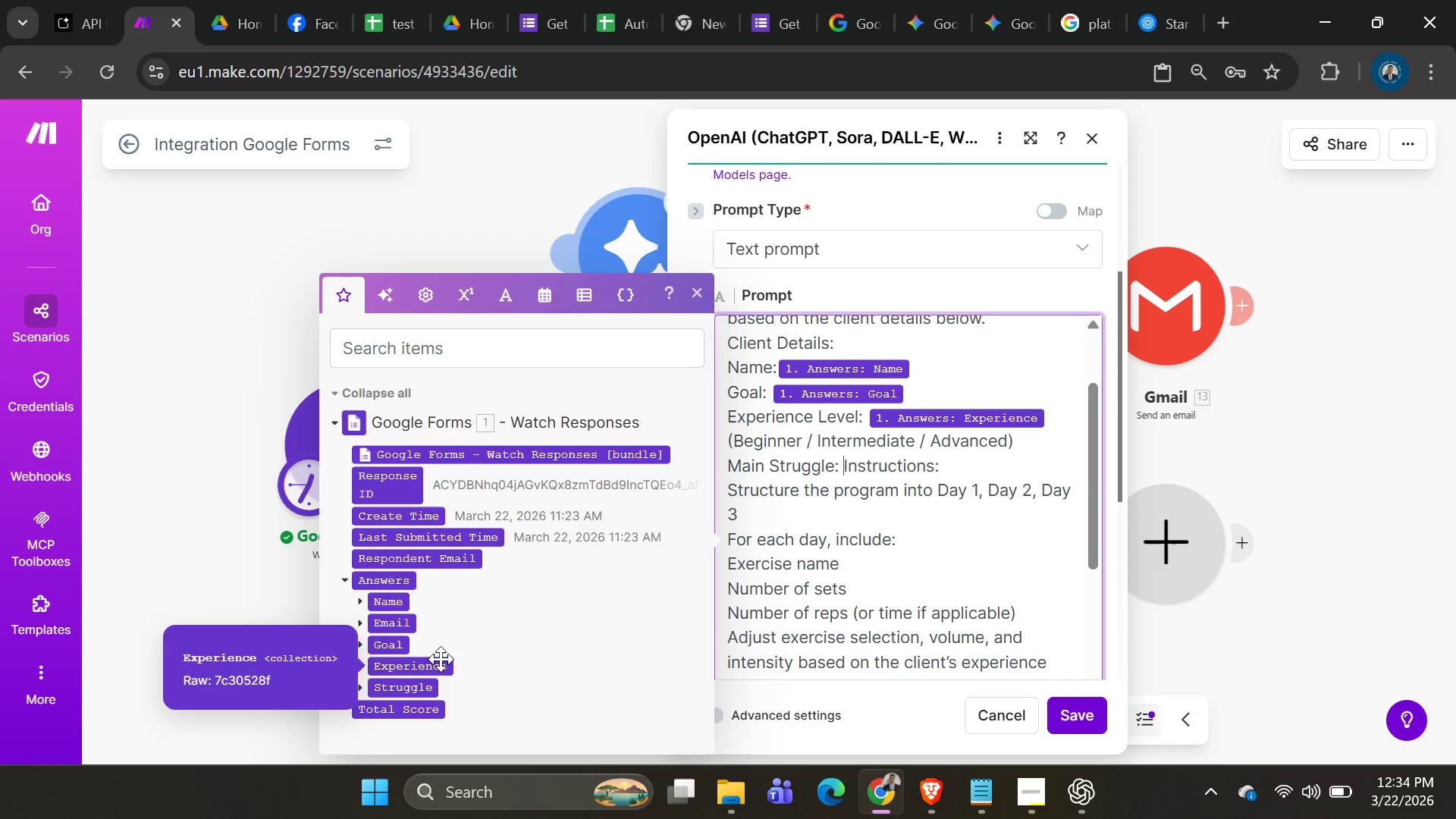 
wait(5.77)
 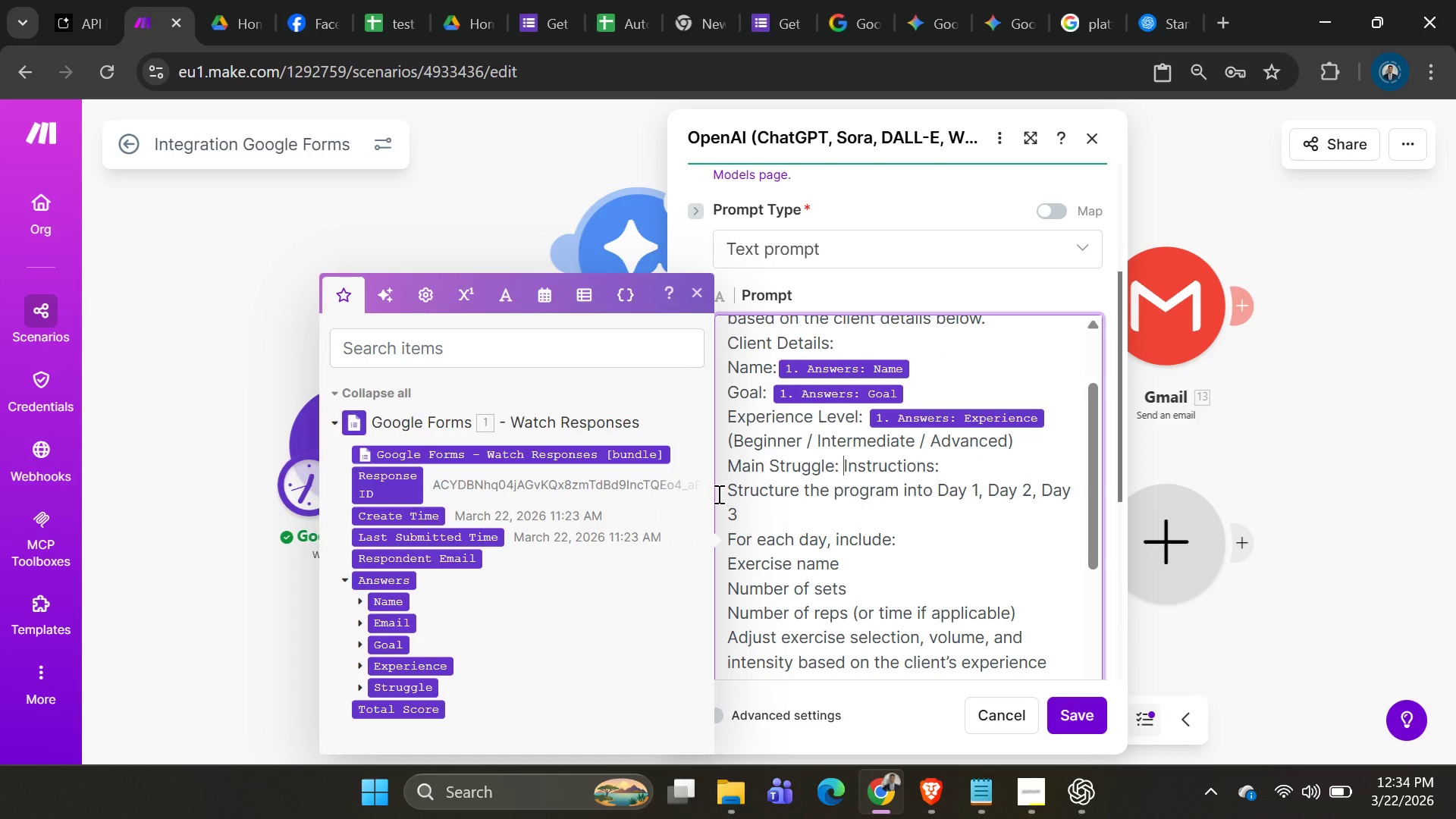 
left_click([408, 690])
 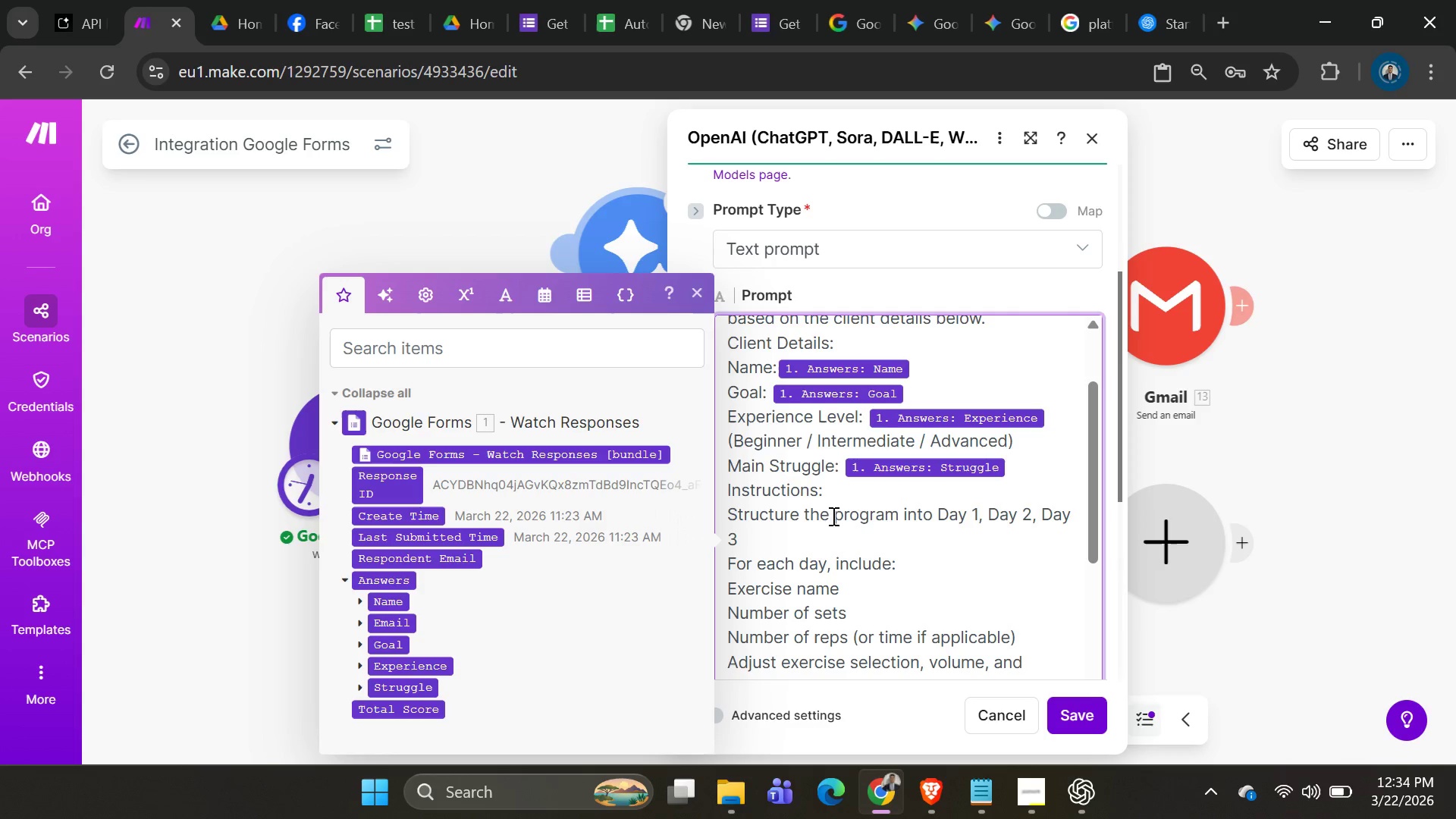 
scroll: coordinate [916, 541], scroll_direction: down, amount: 12.0
 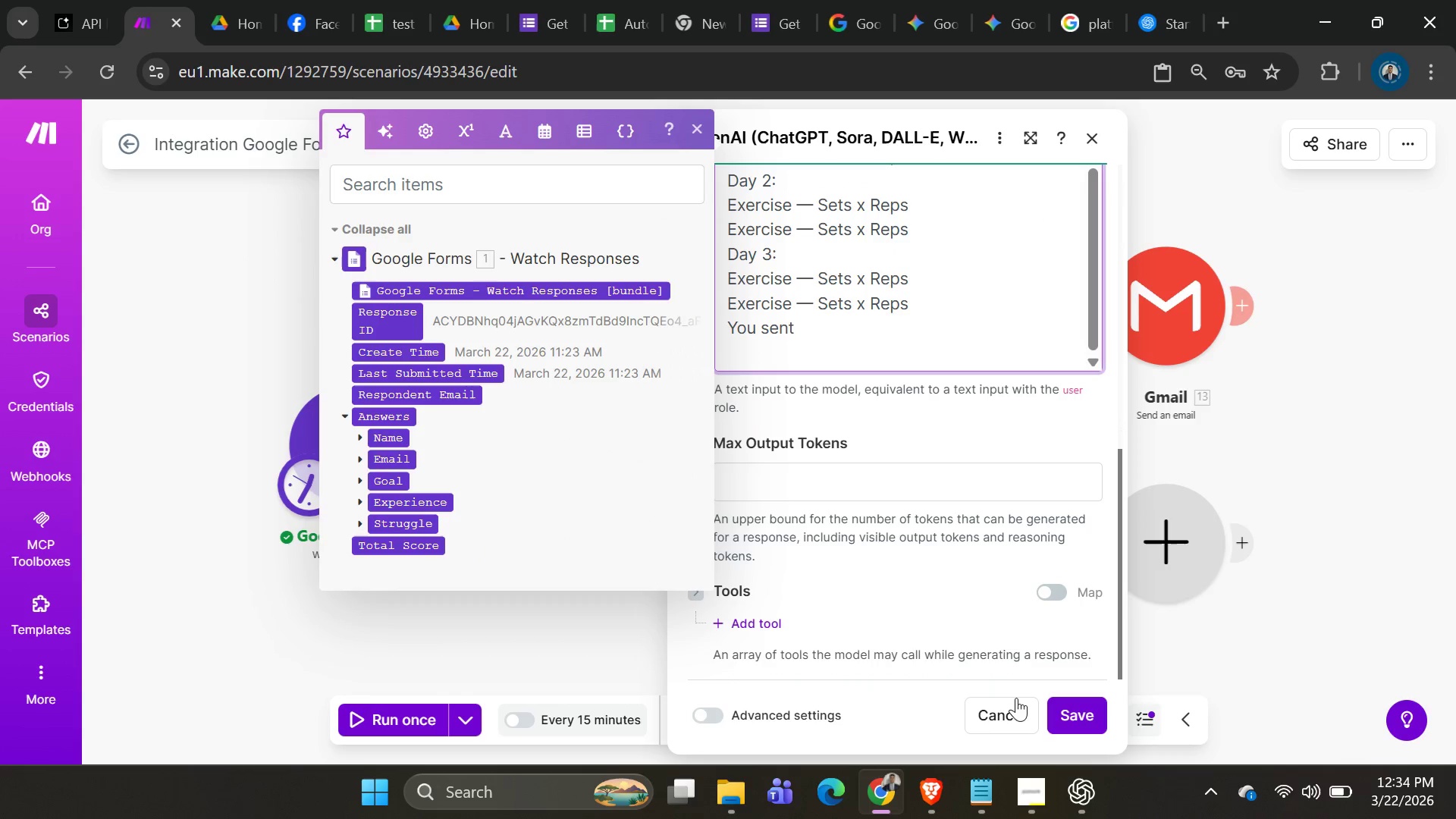 
left_click([1062, 719])
 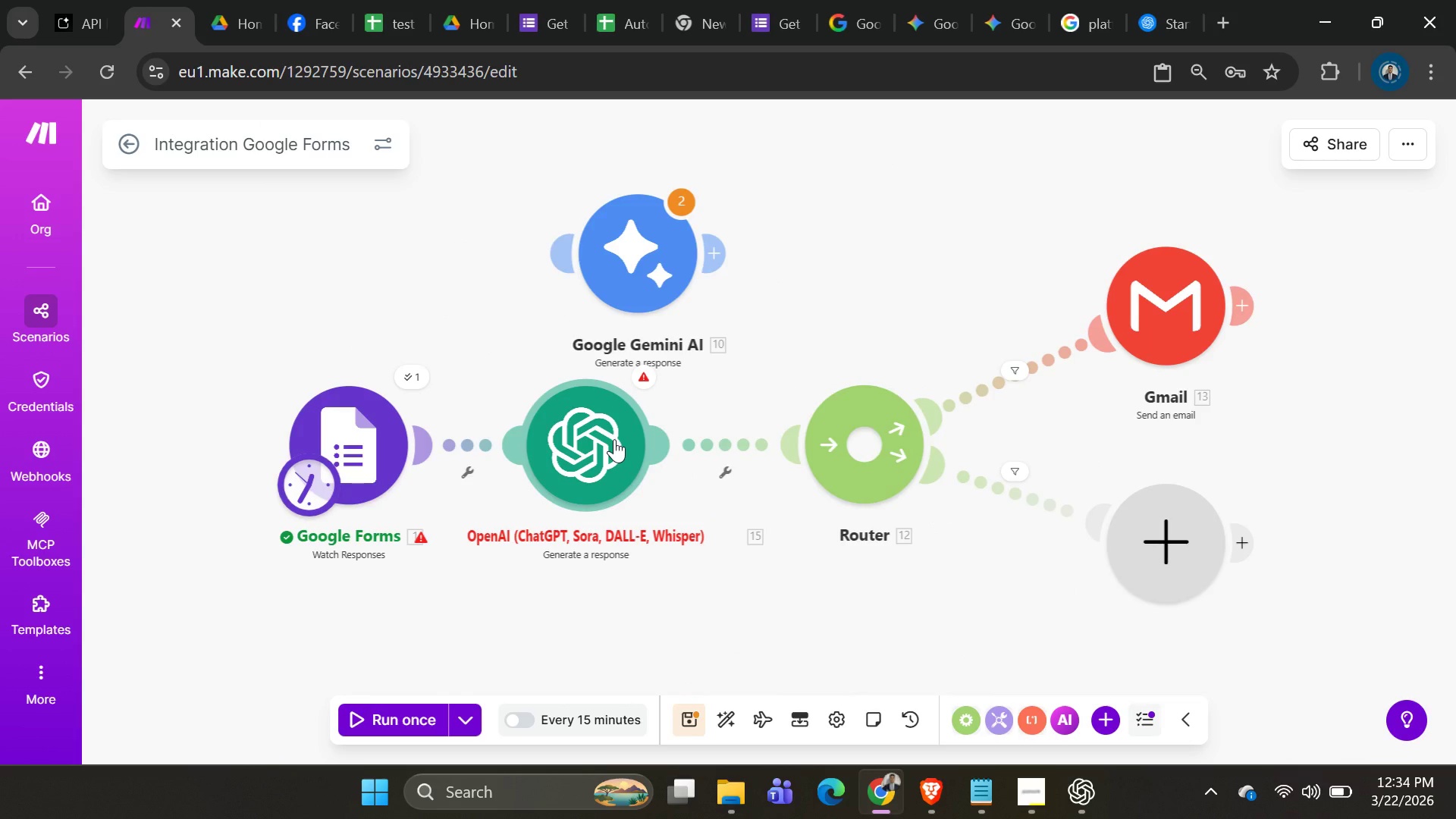 
right_click([614, 439])
 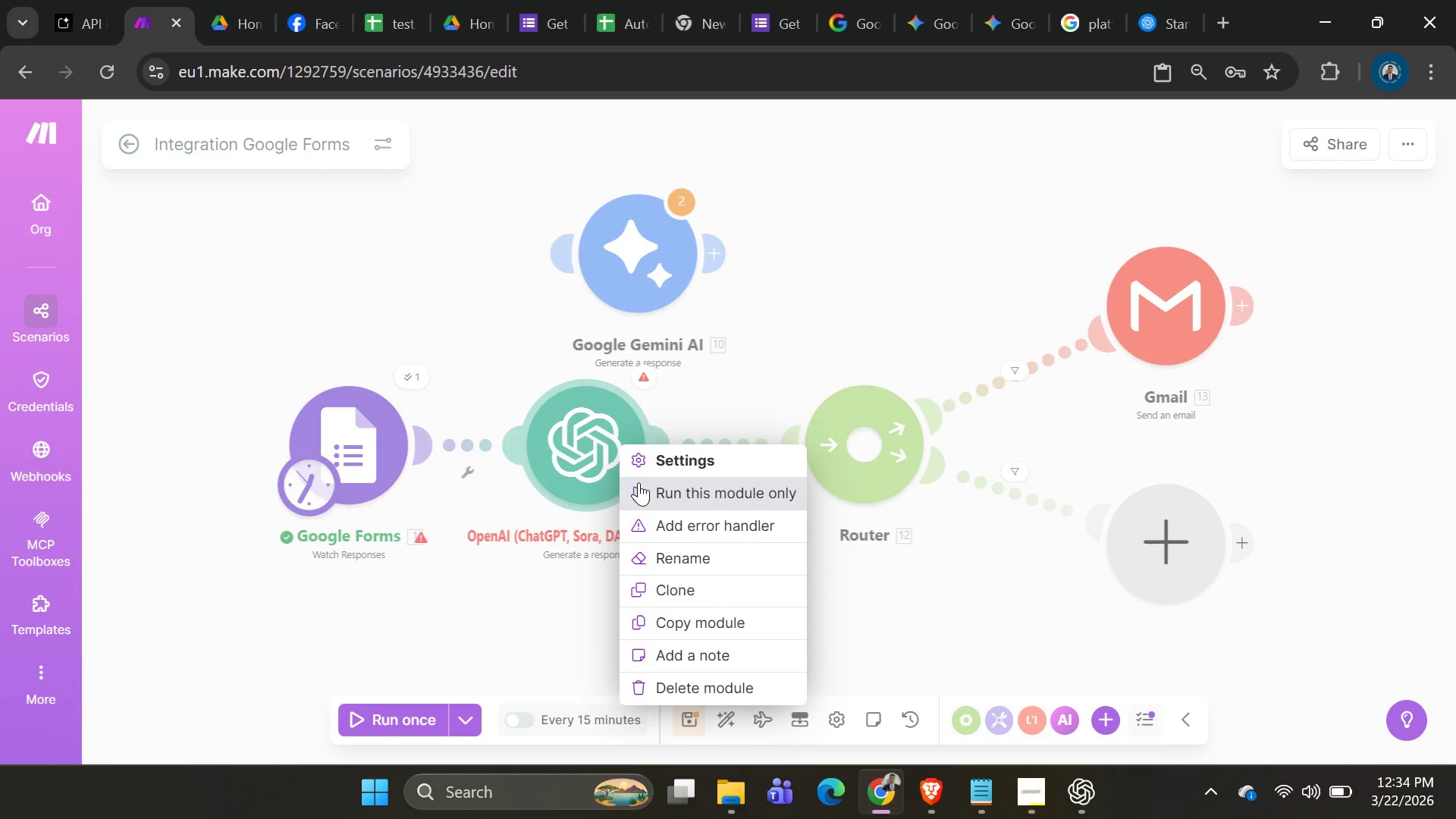 
left_click([643, 490])
 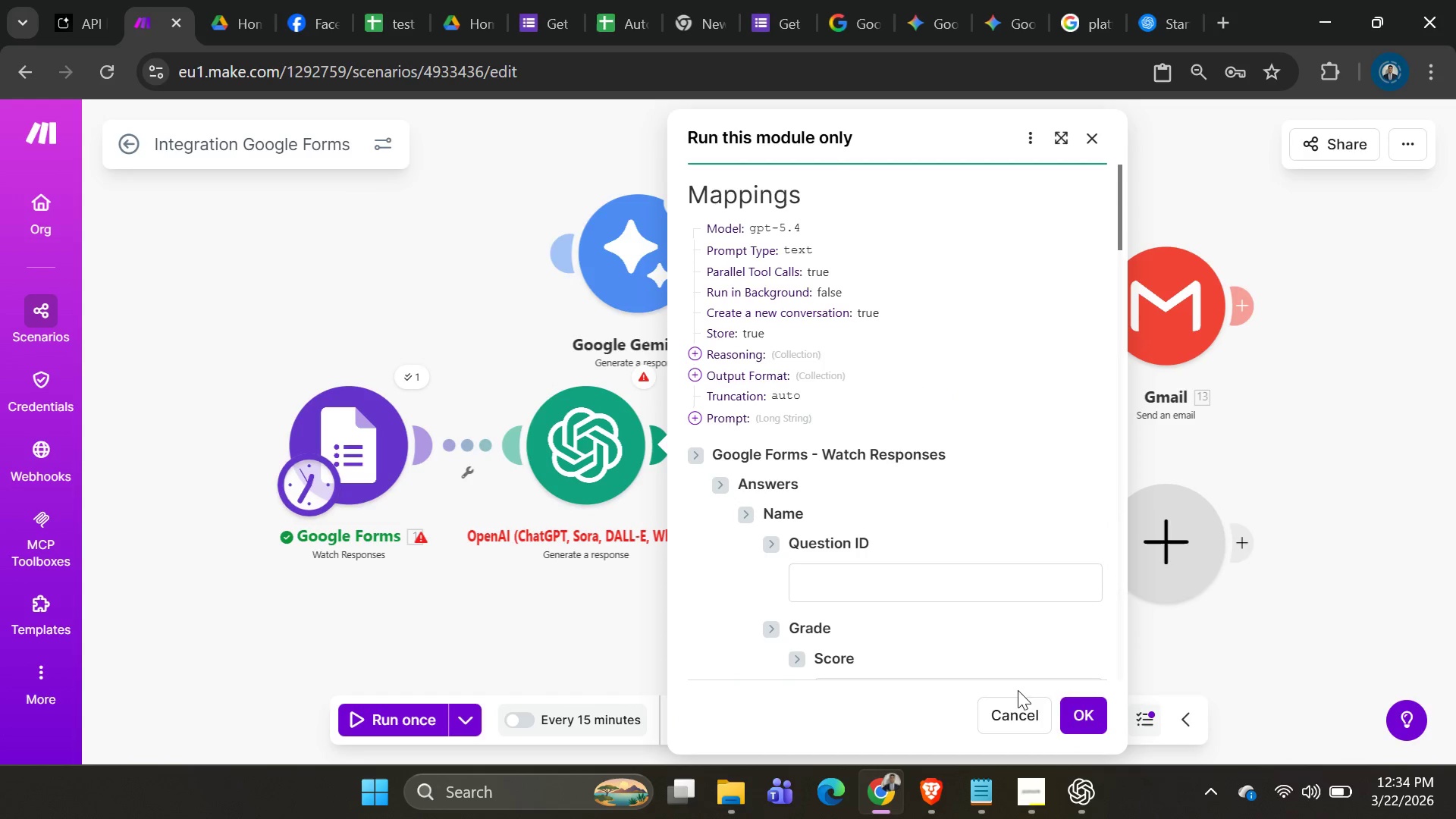 
left_click([1073, 711])
 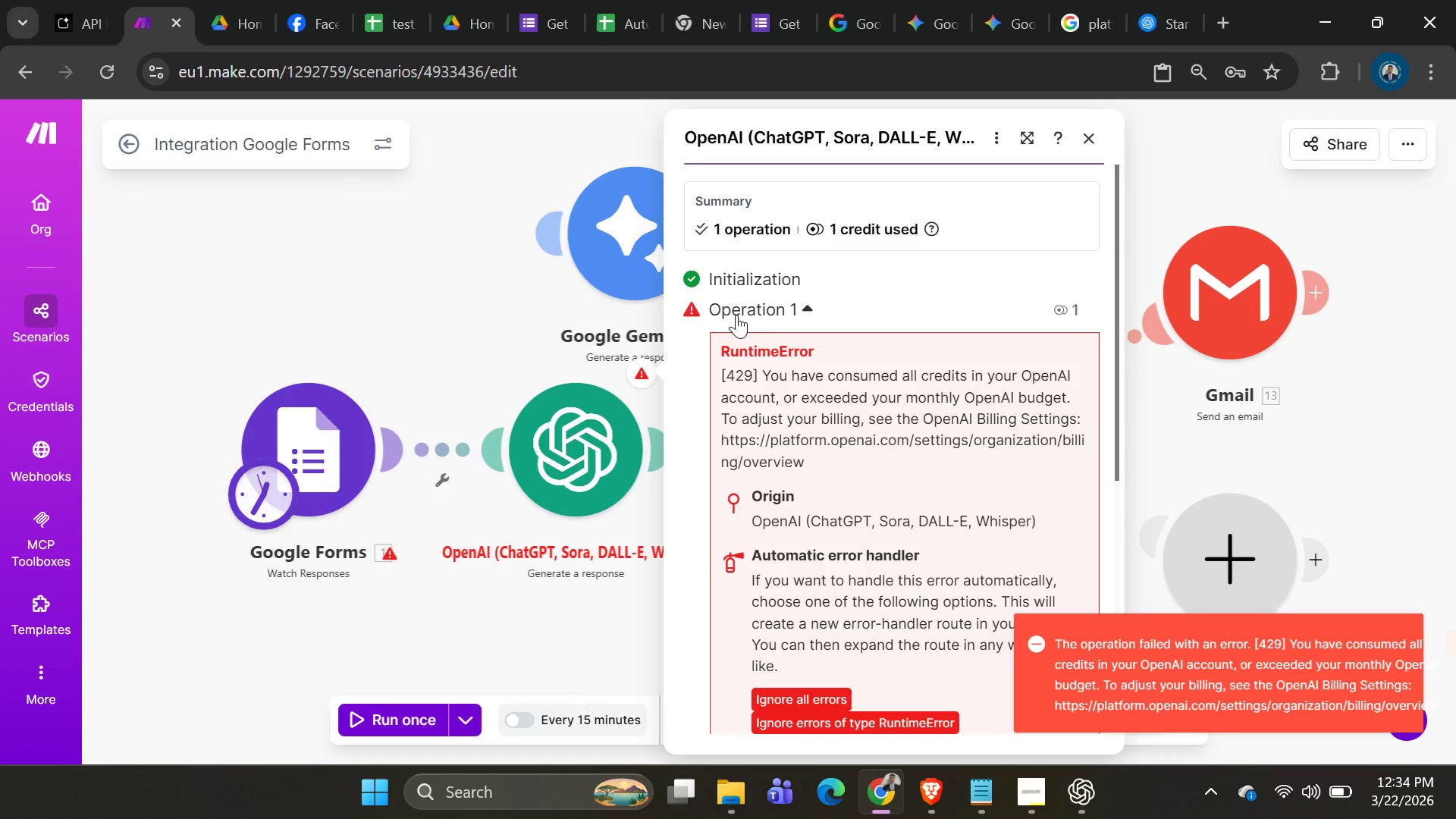 
scroll: coordinate [863, 474], scroll_direction: none, amount: 0.0
 